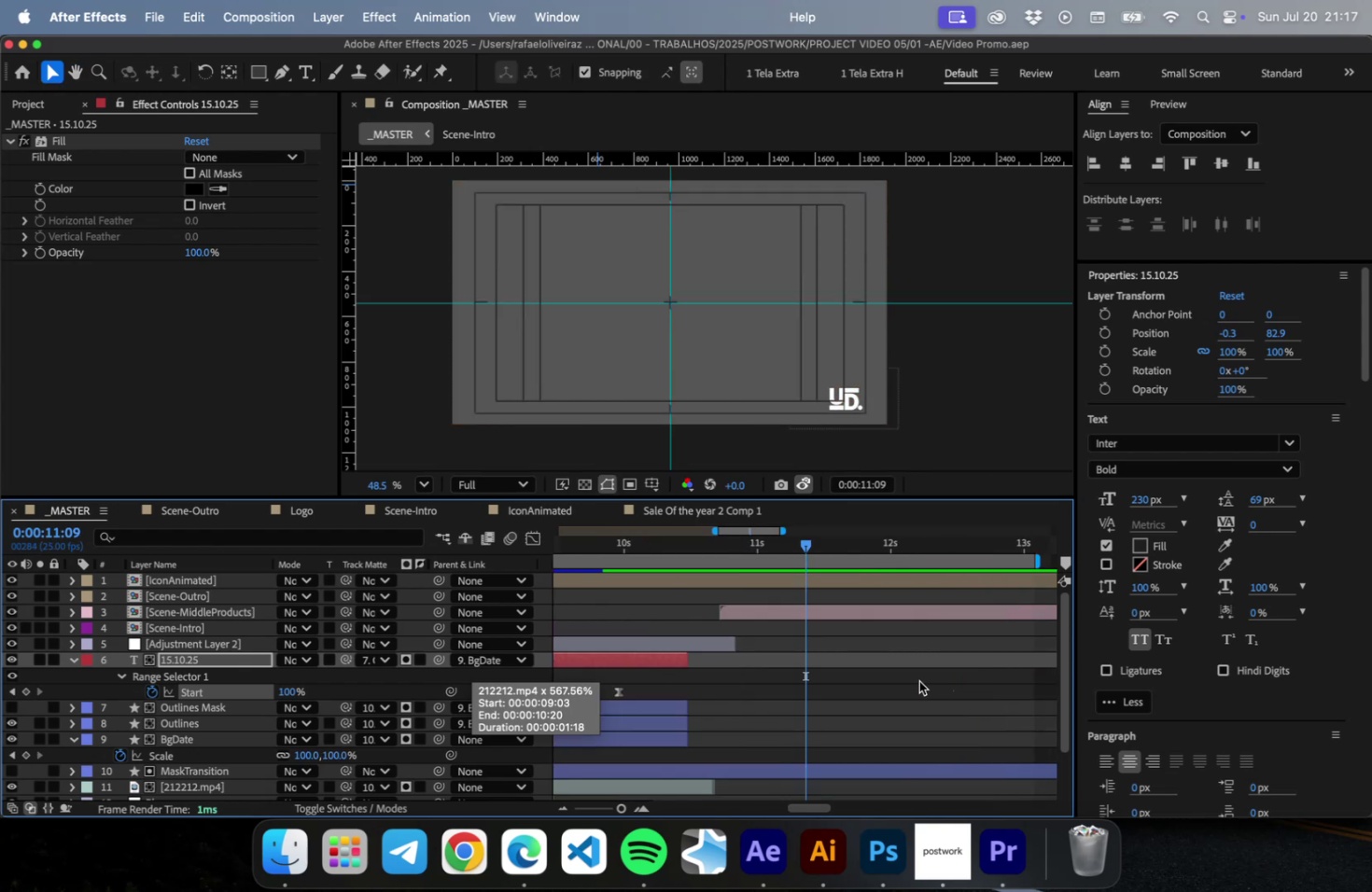 
key(Minus)
 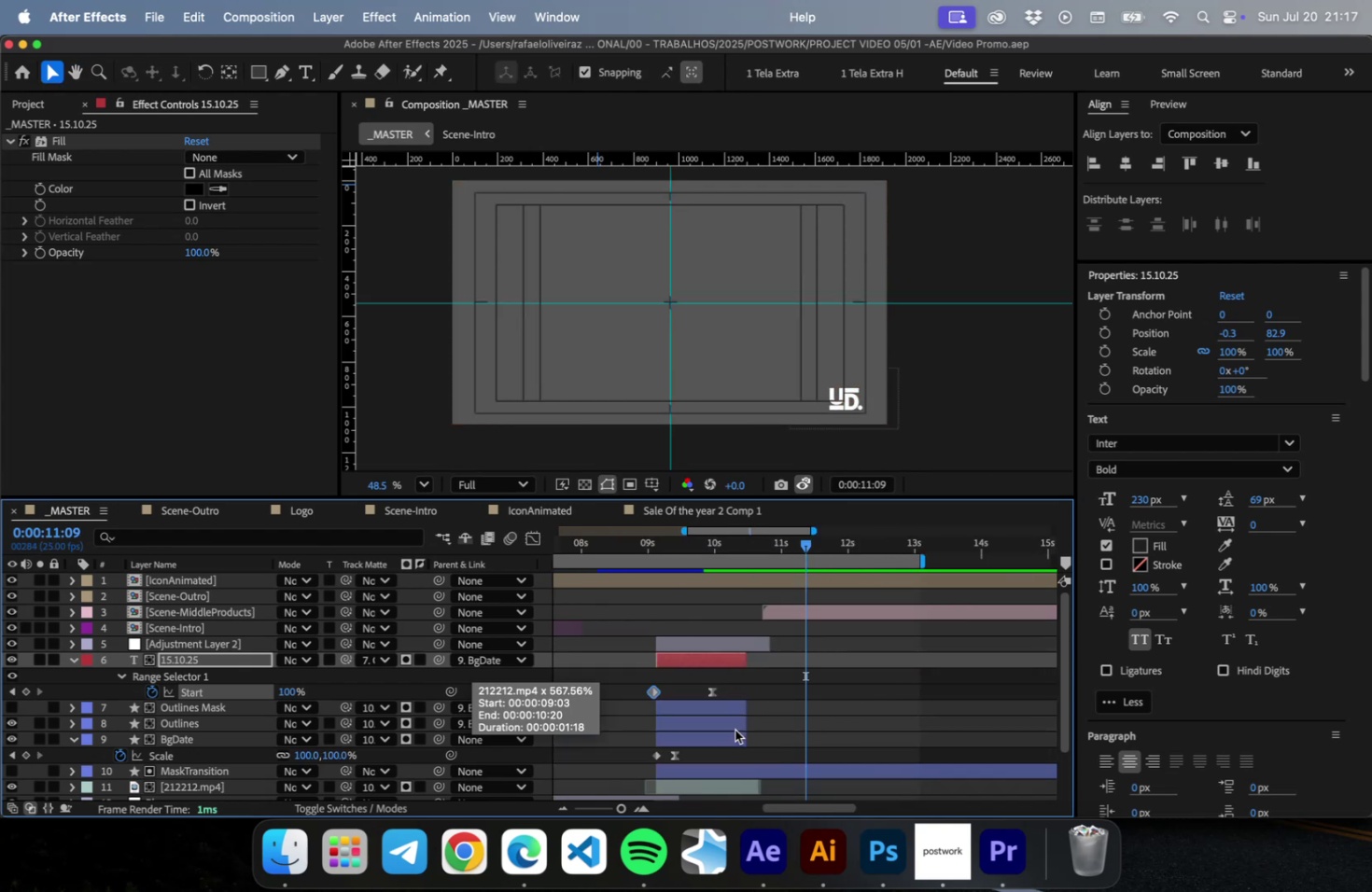 
hold_key(key=ShiftLeft, duration=0.4)
left_click([733, 735])
 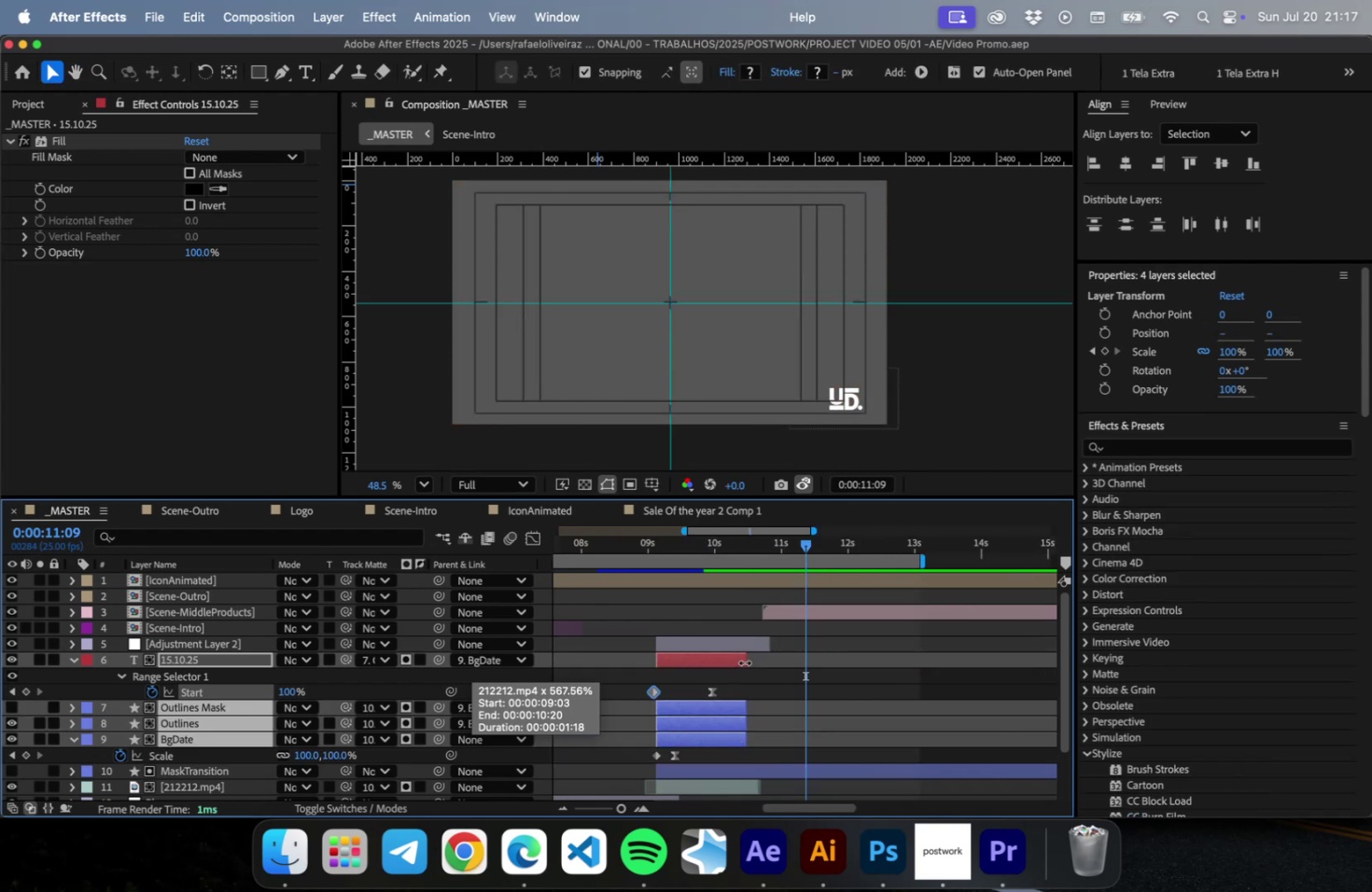 
left_click_drag(start_coordinate=[745, 662], to_coordinate=[768, 676])
 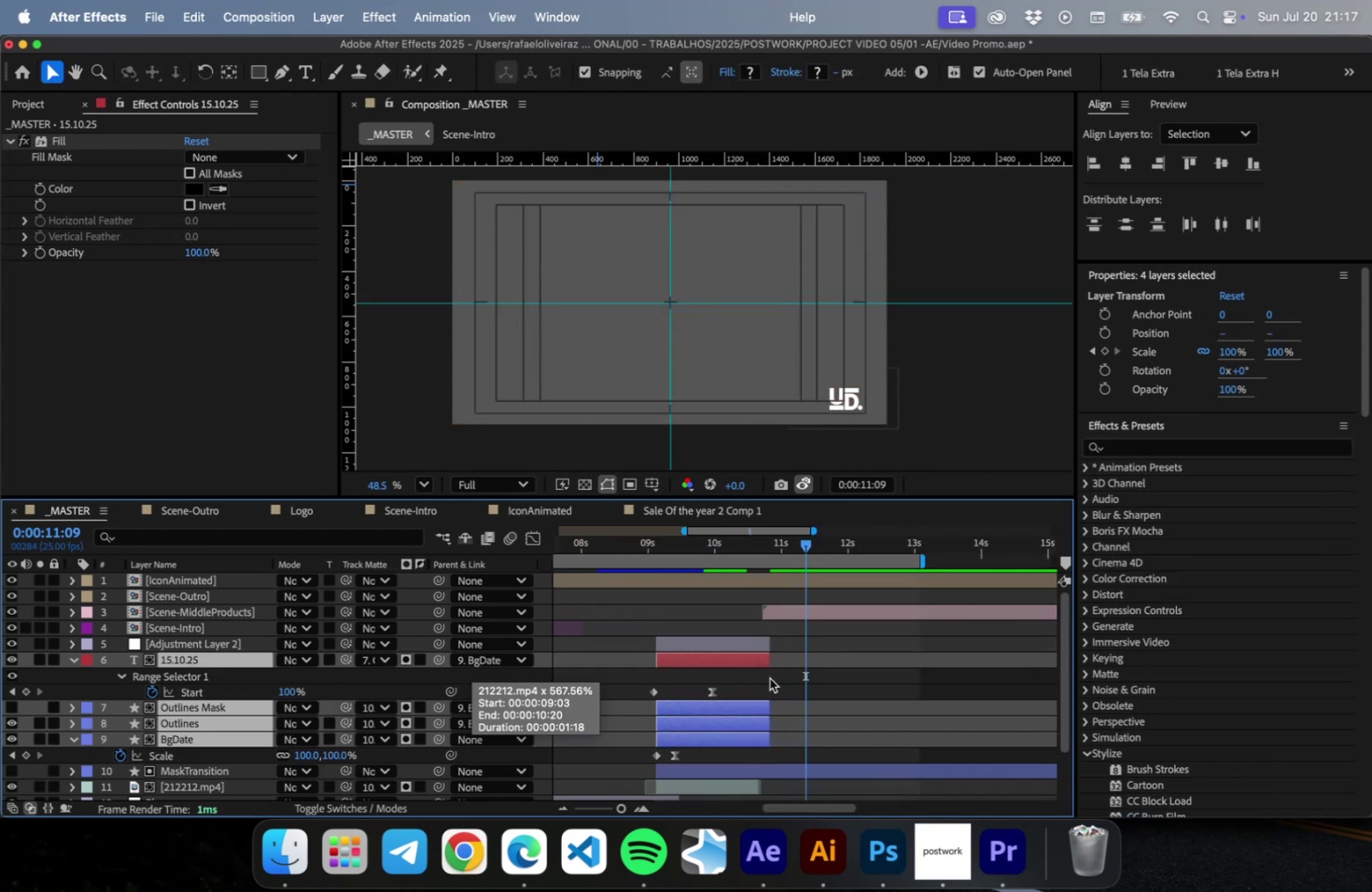 
key(Meta+CommandLeft)
 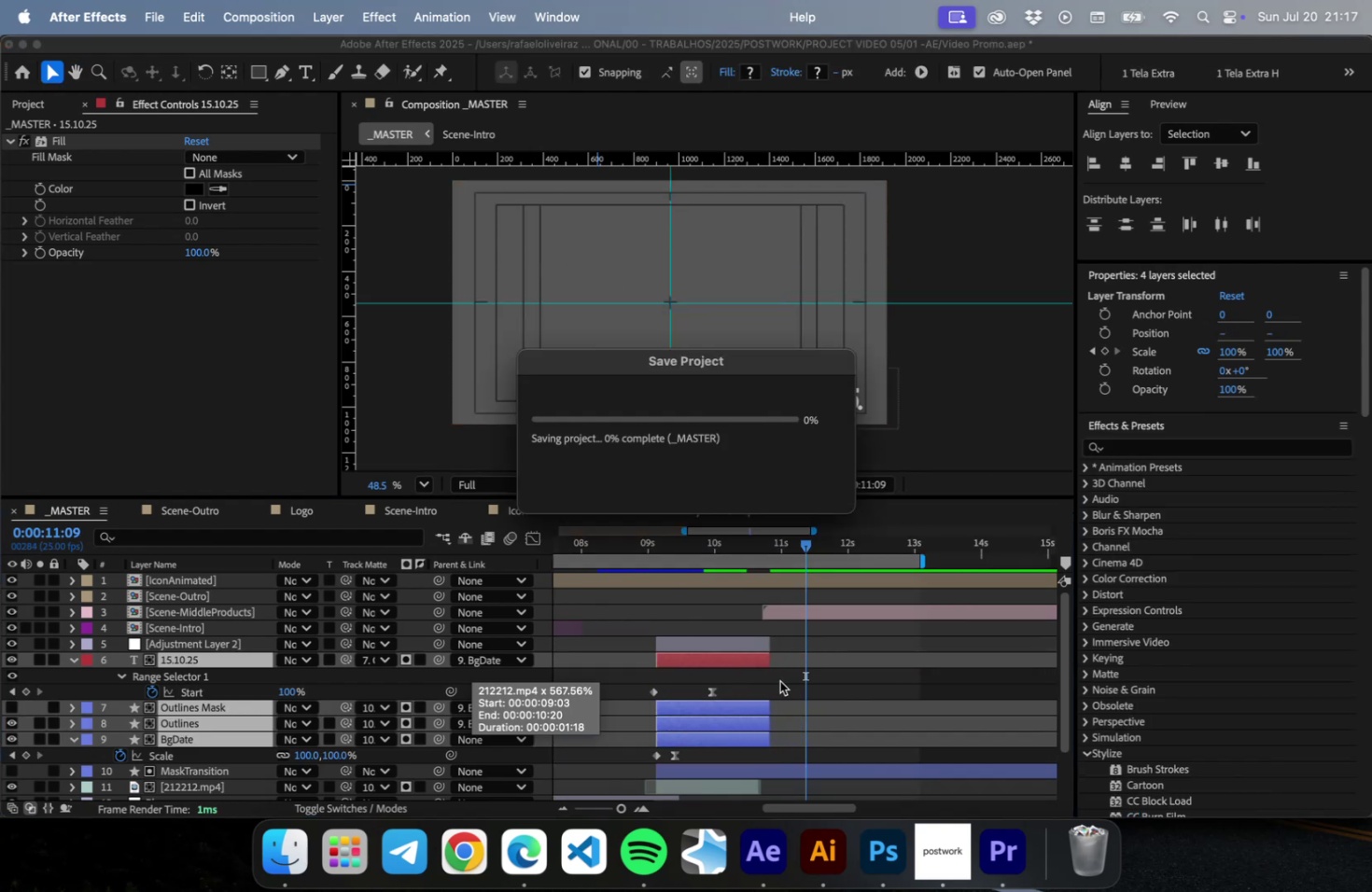 
key(Meta+S)
 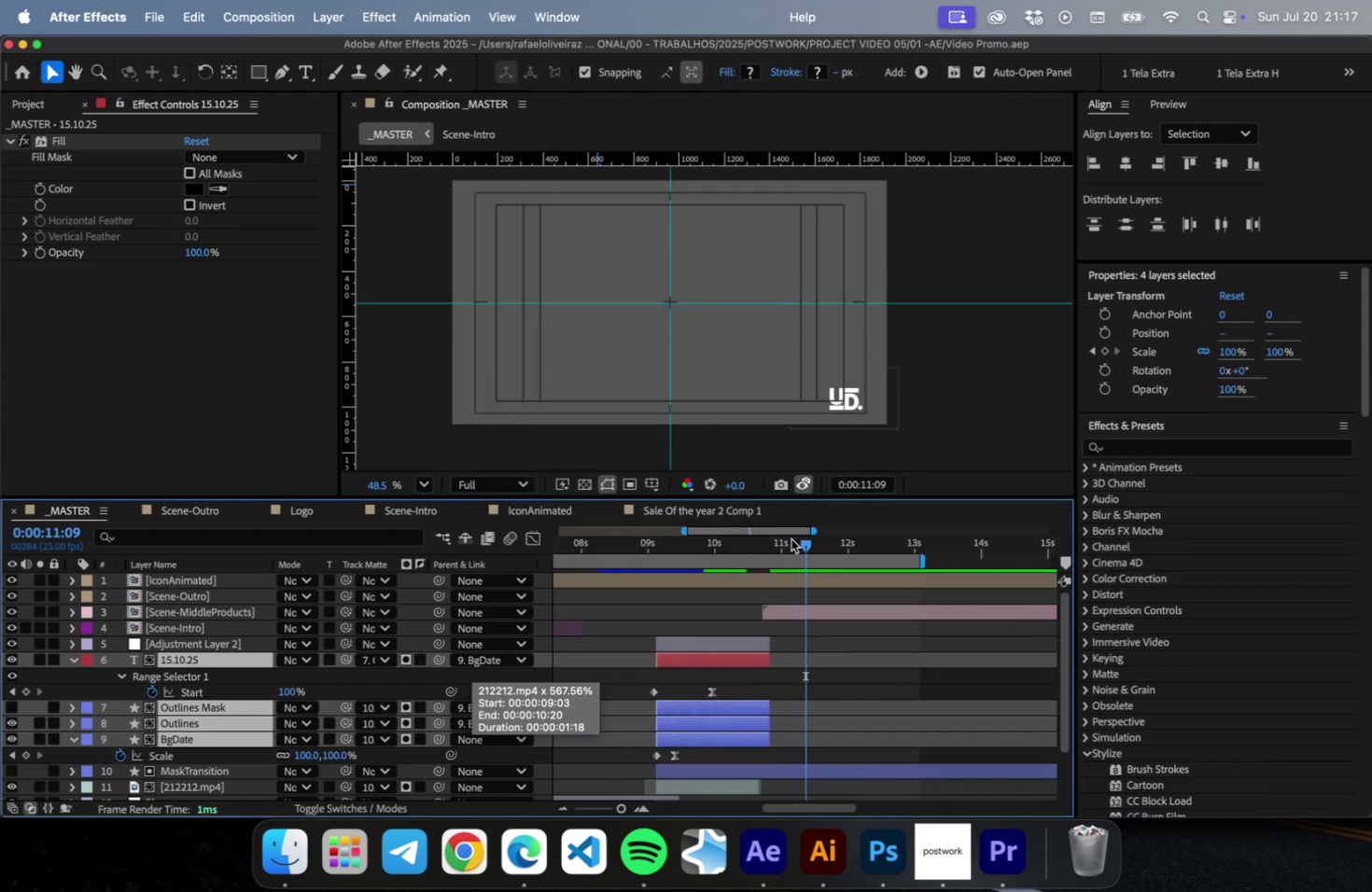 
left_click_drag(start_coordinate=[797, 543], to_coordinate=[762, 549])
 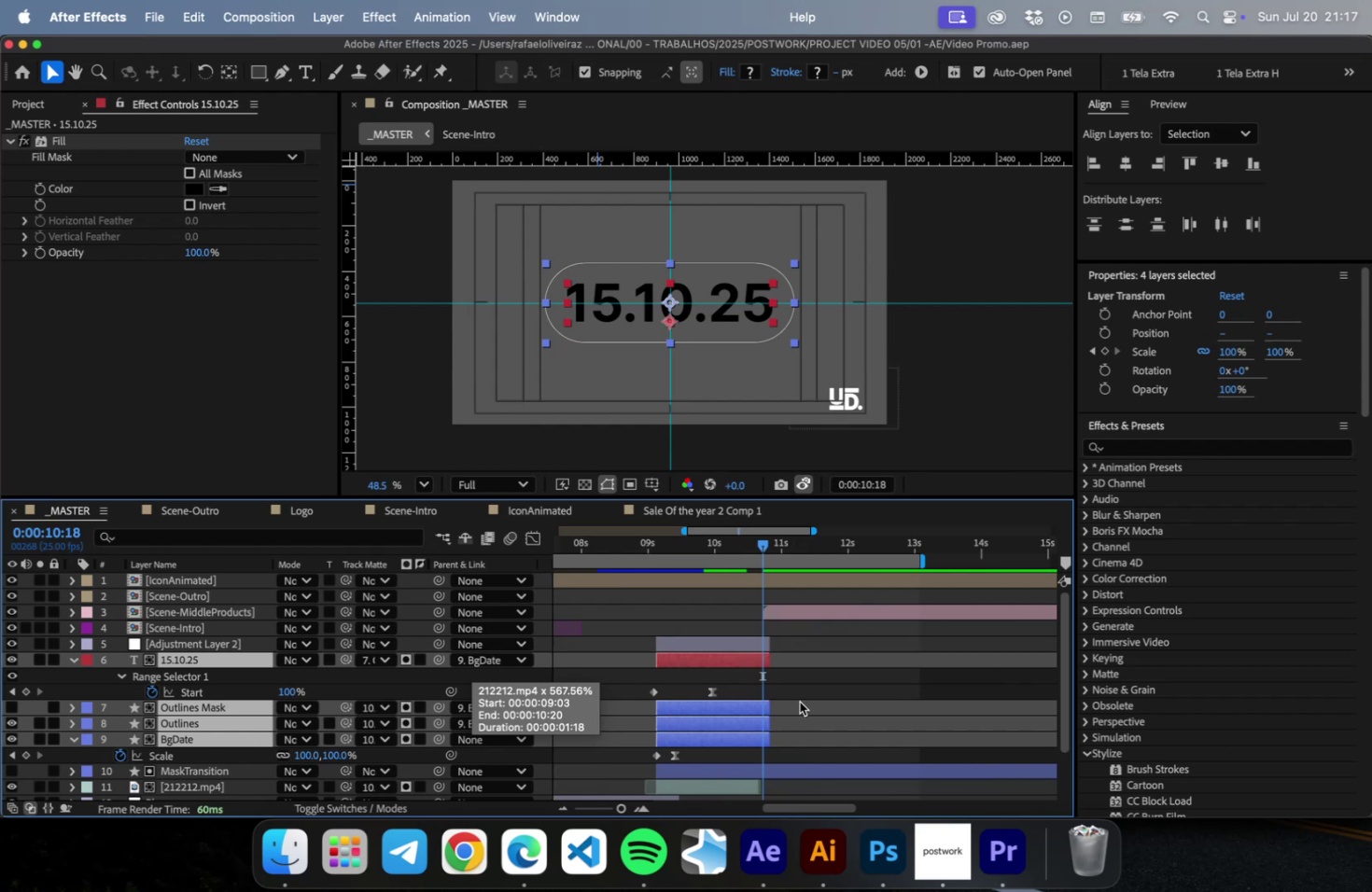 
scroll: coordinate [800, 703], scroll_direction: down, amount: 5.0
 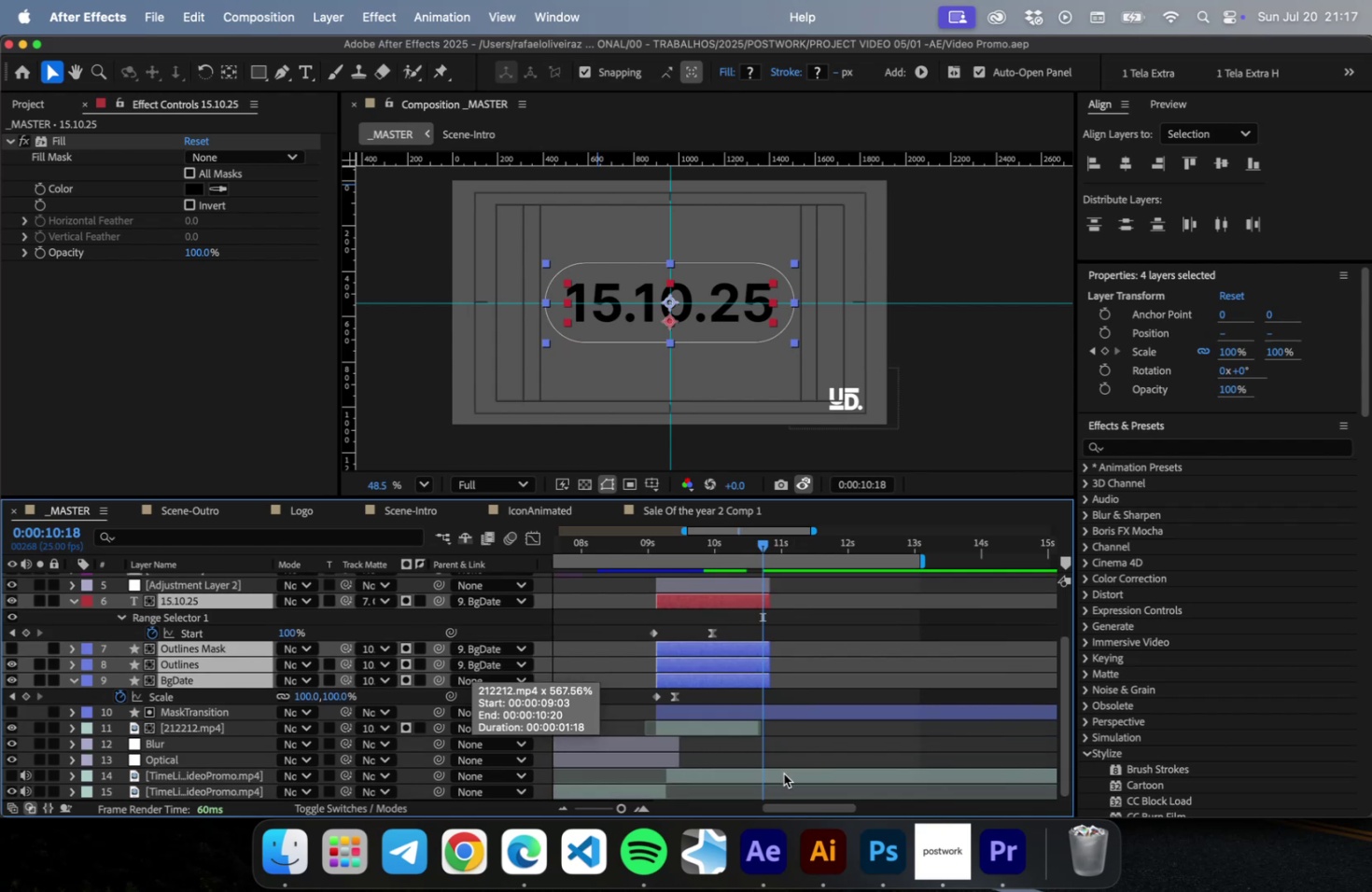 
left_click([783, 773])
 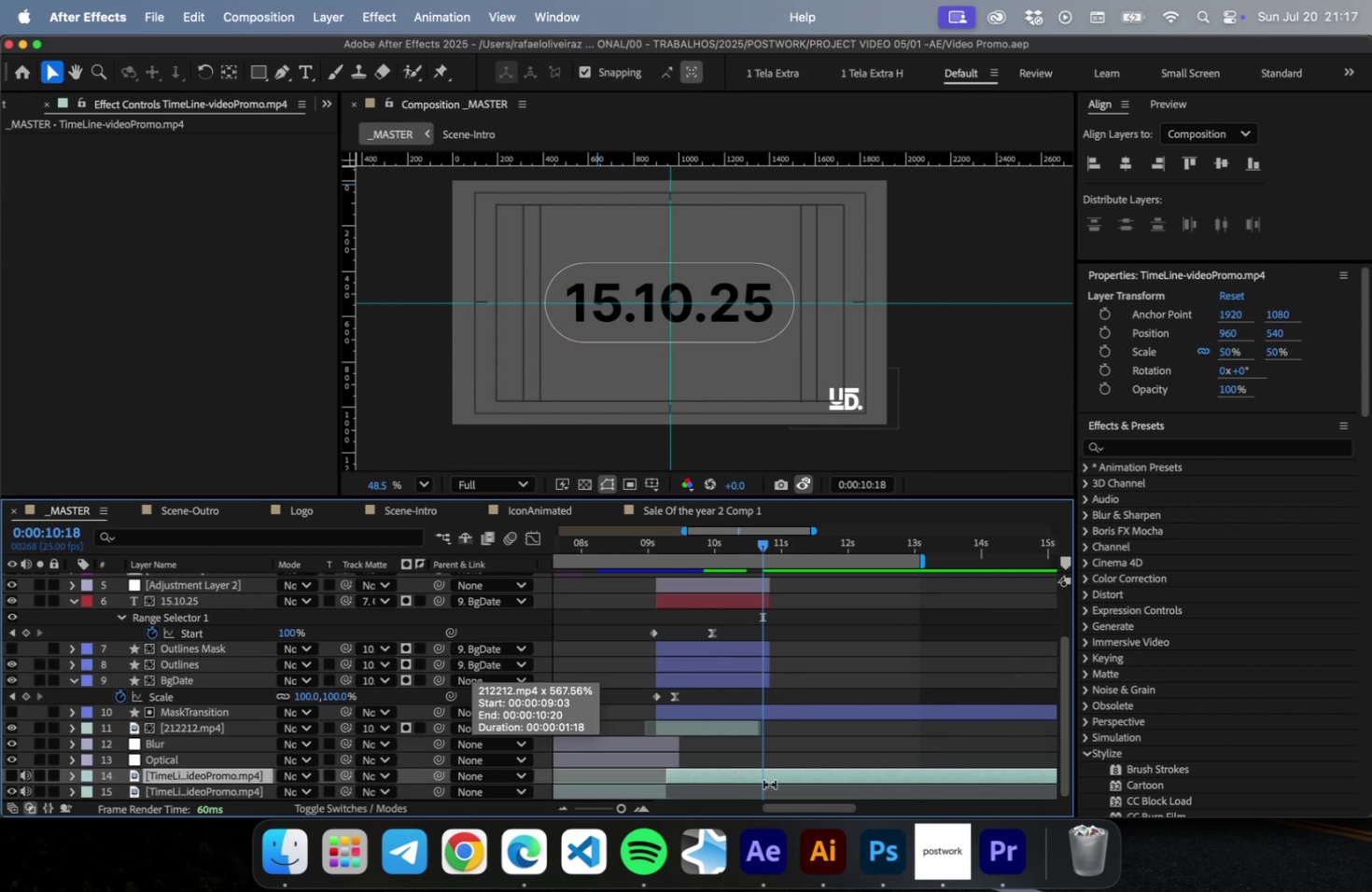 
key(Meta+Shift+S)
 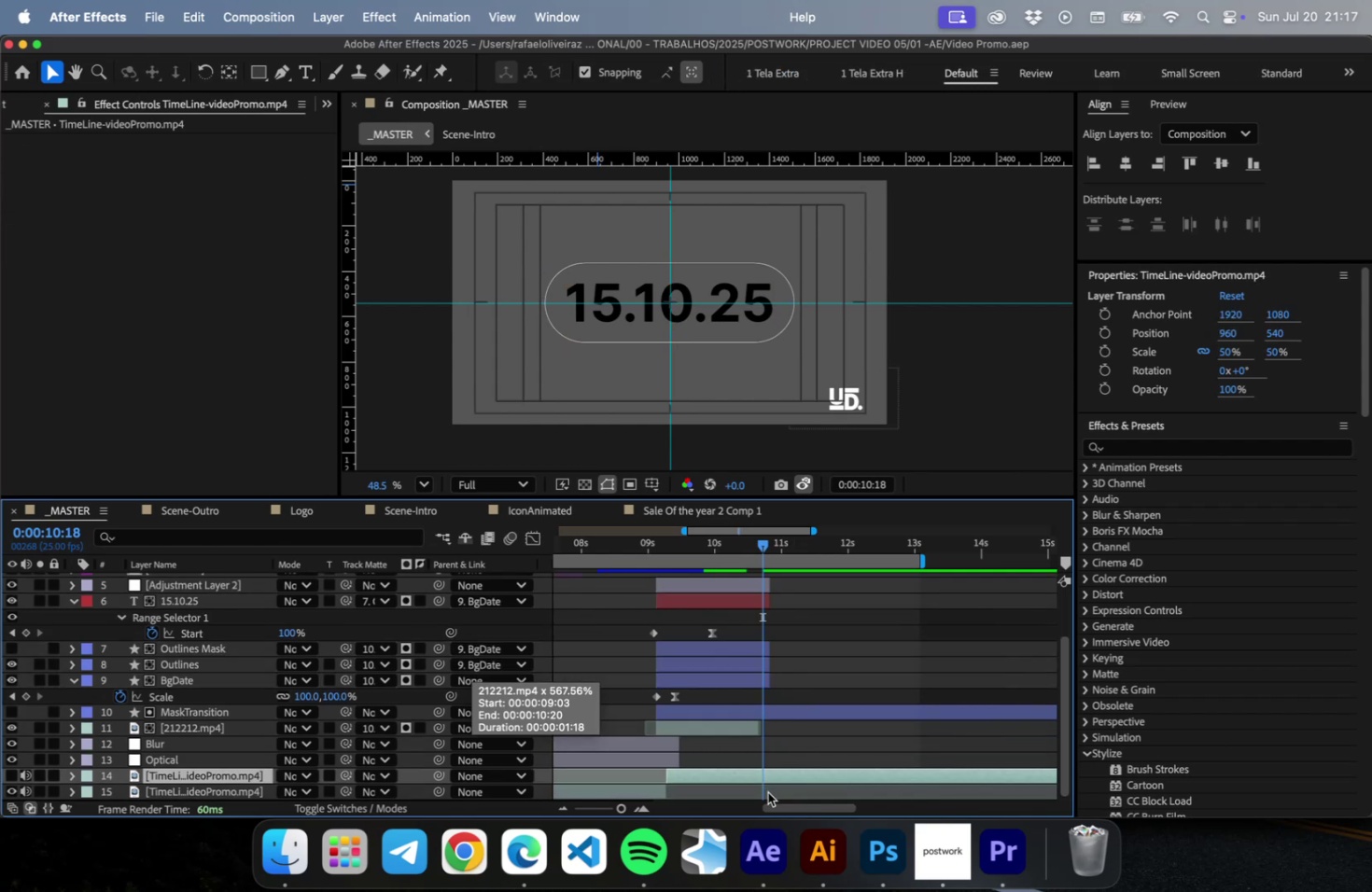 
key(Meta+Shift+D)
 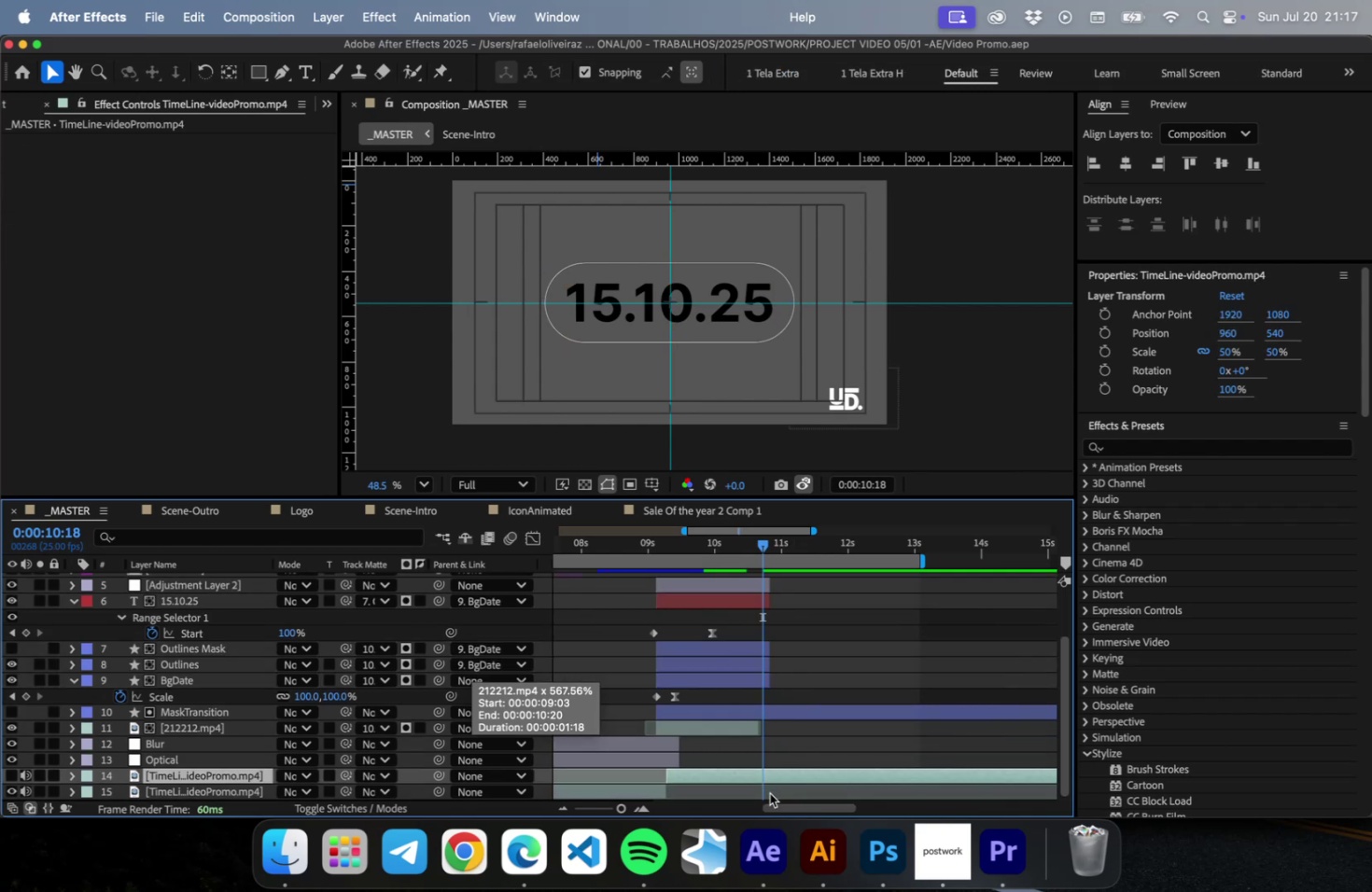 
key(Meta+Shift+D)
 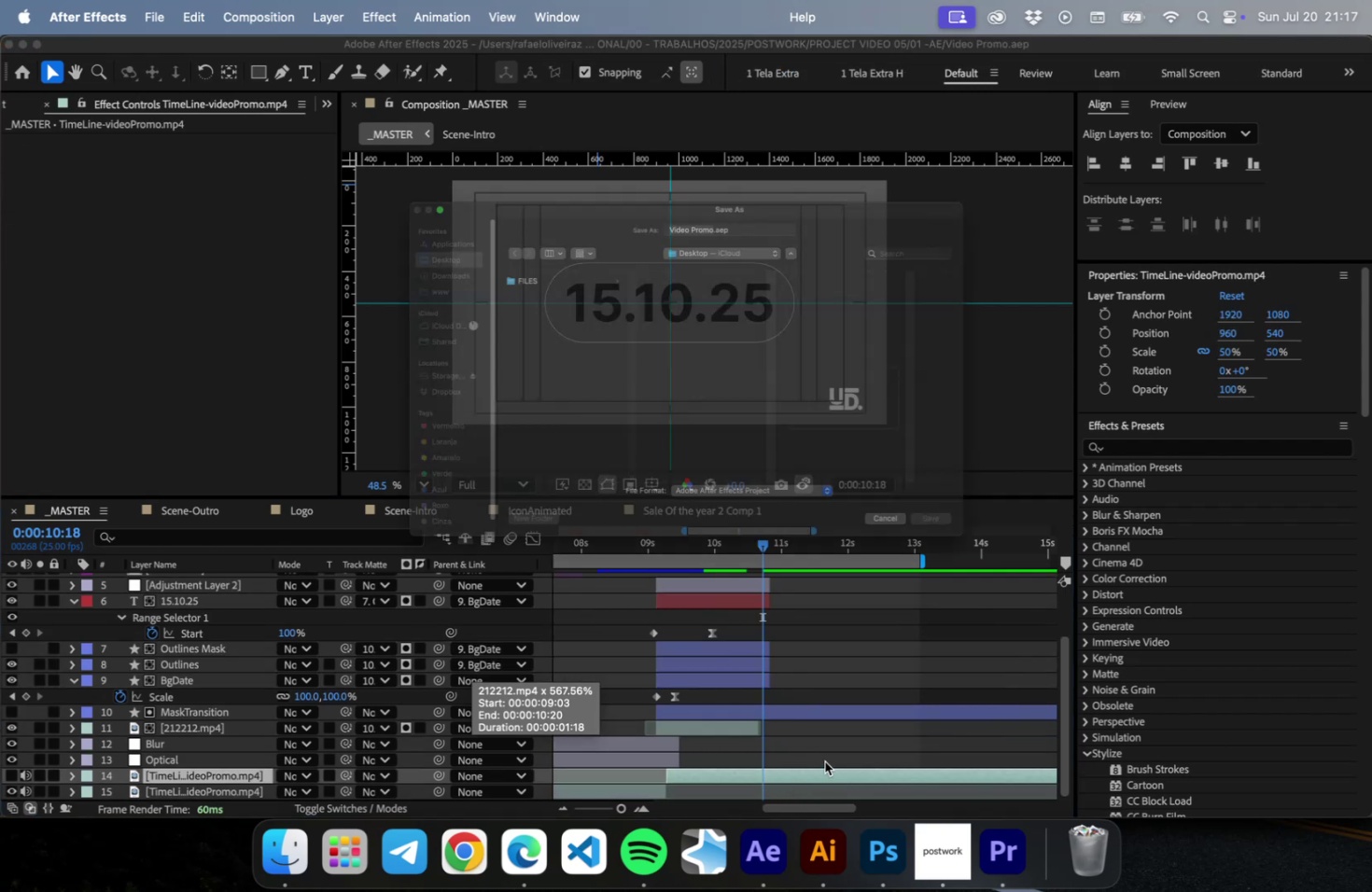 
left_click([824, 760])
 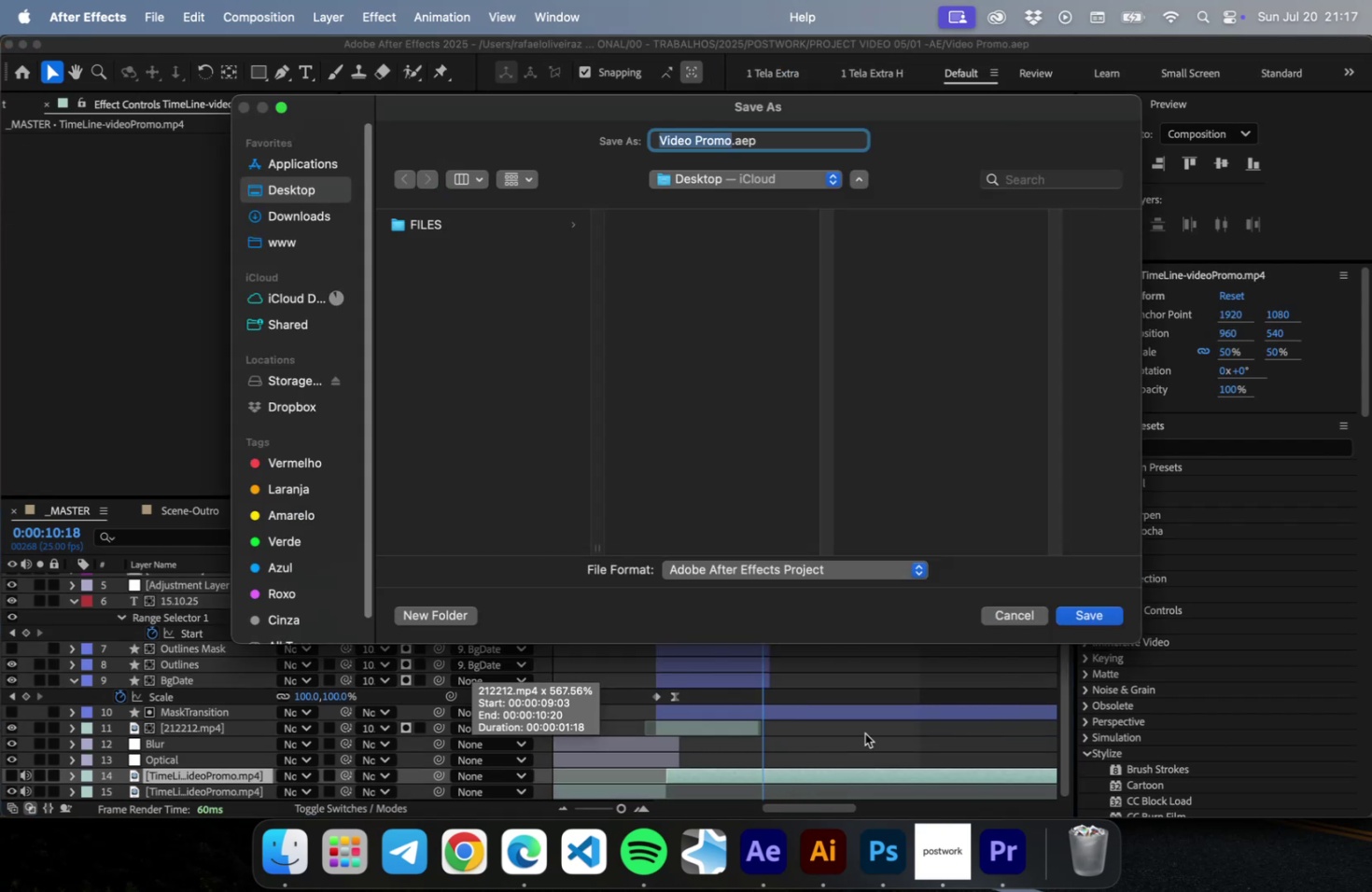 
key(Escape)
 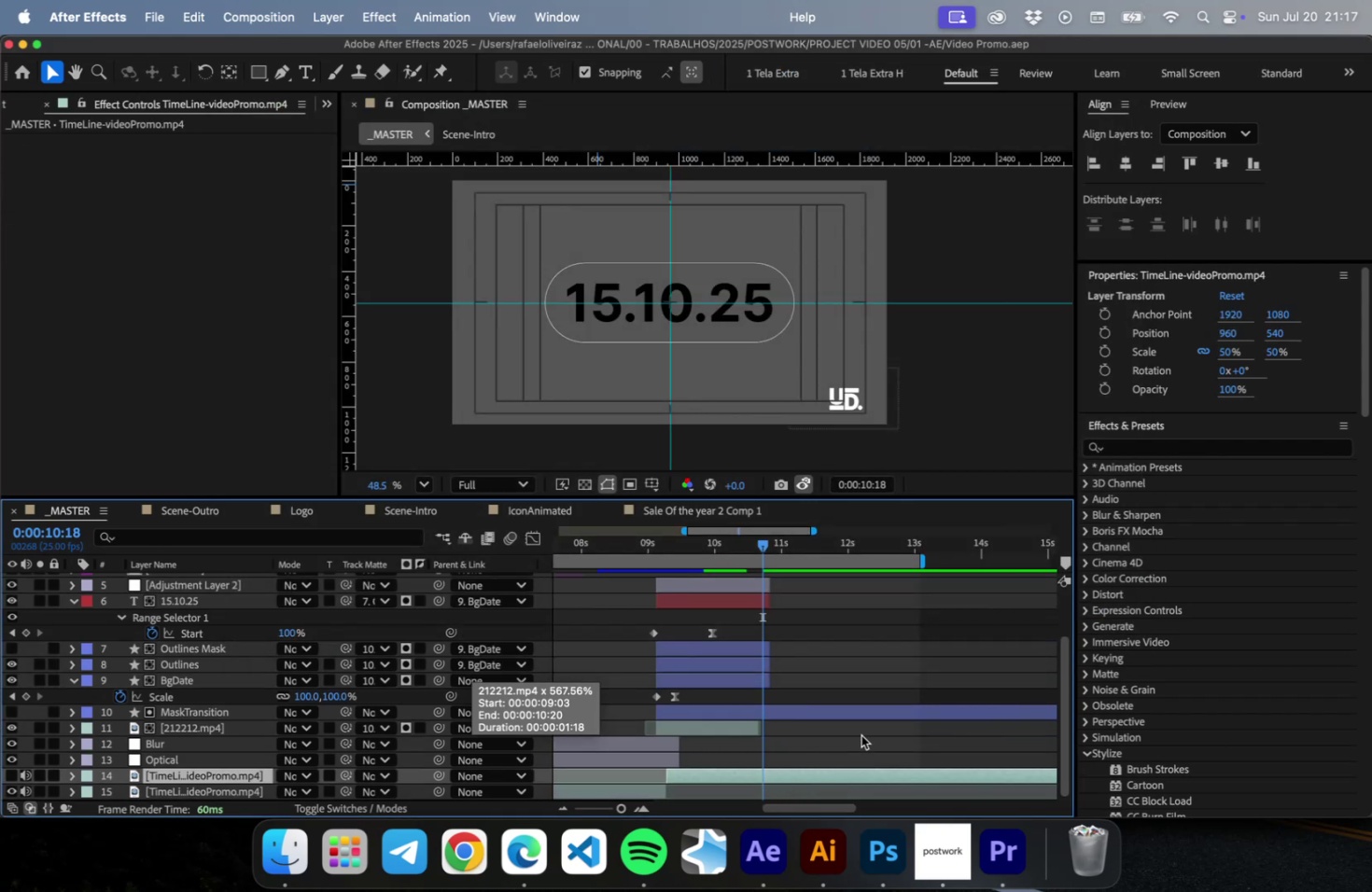 
key(Escape)
 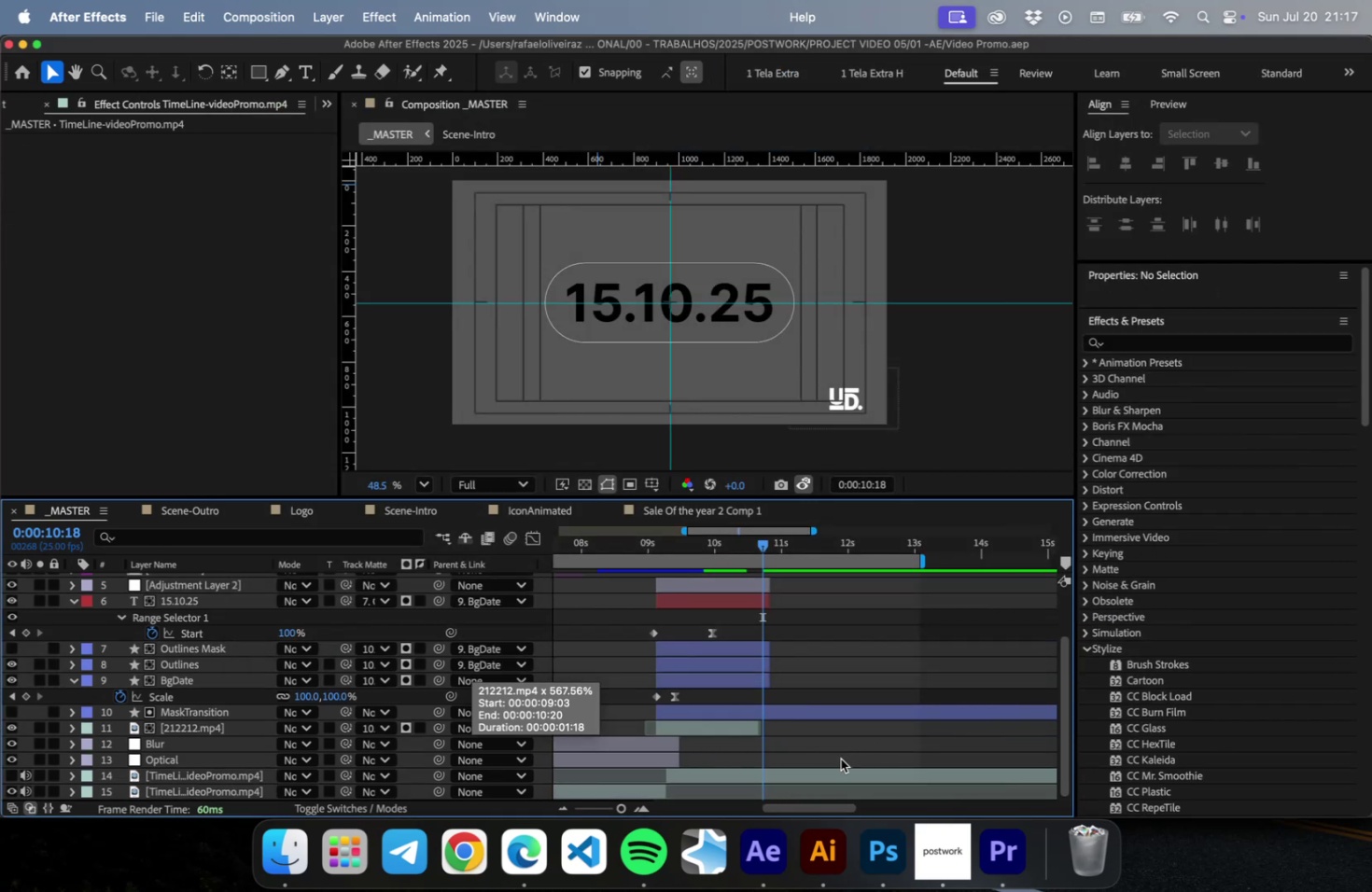 
left_click([858, 737])
 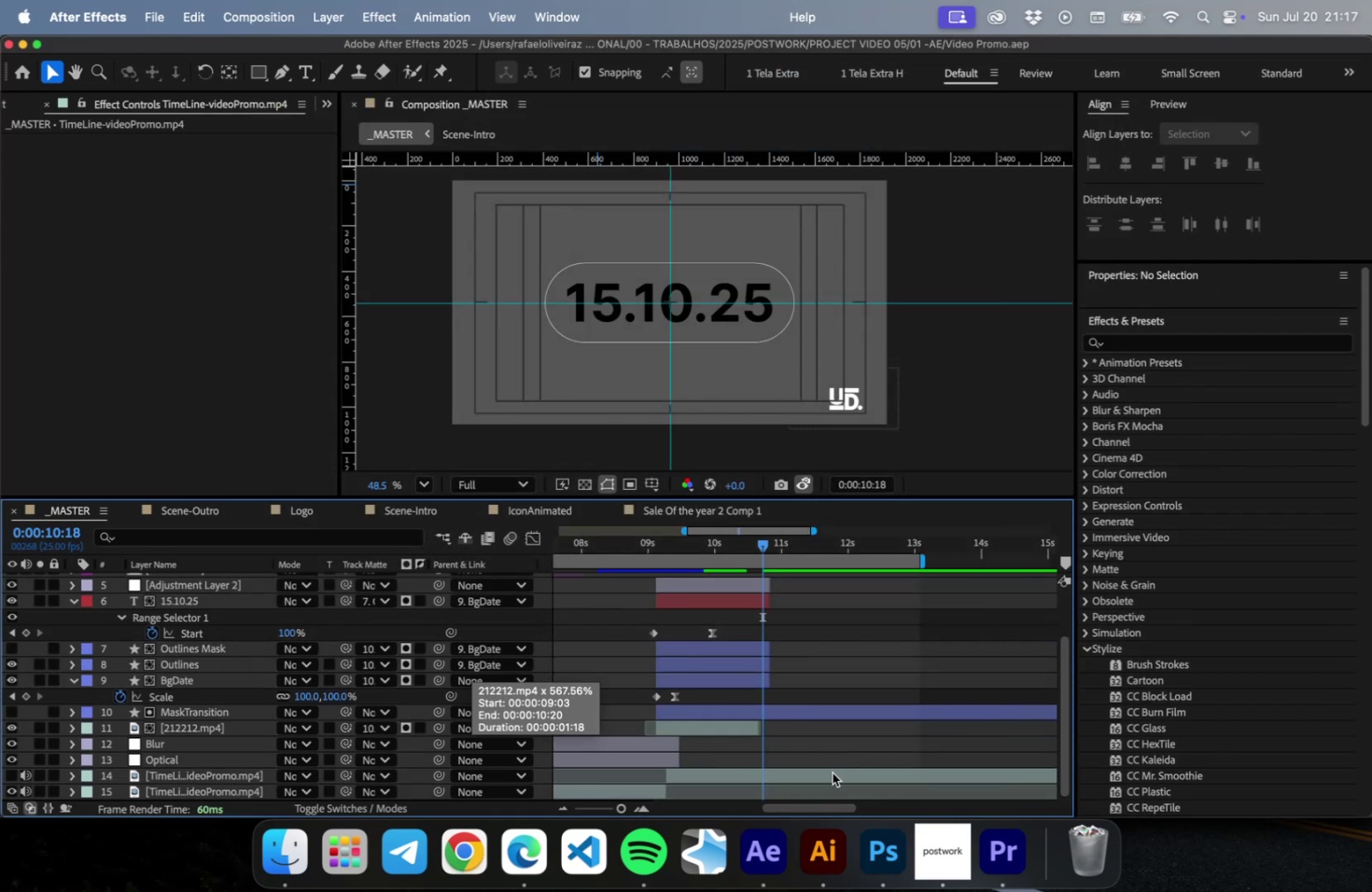 
left_click([832, 772])
 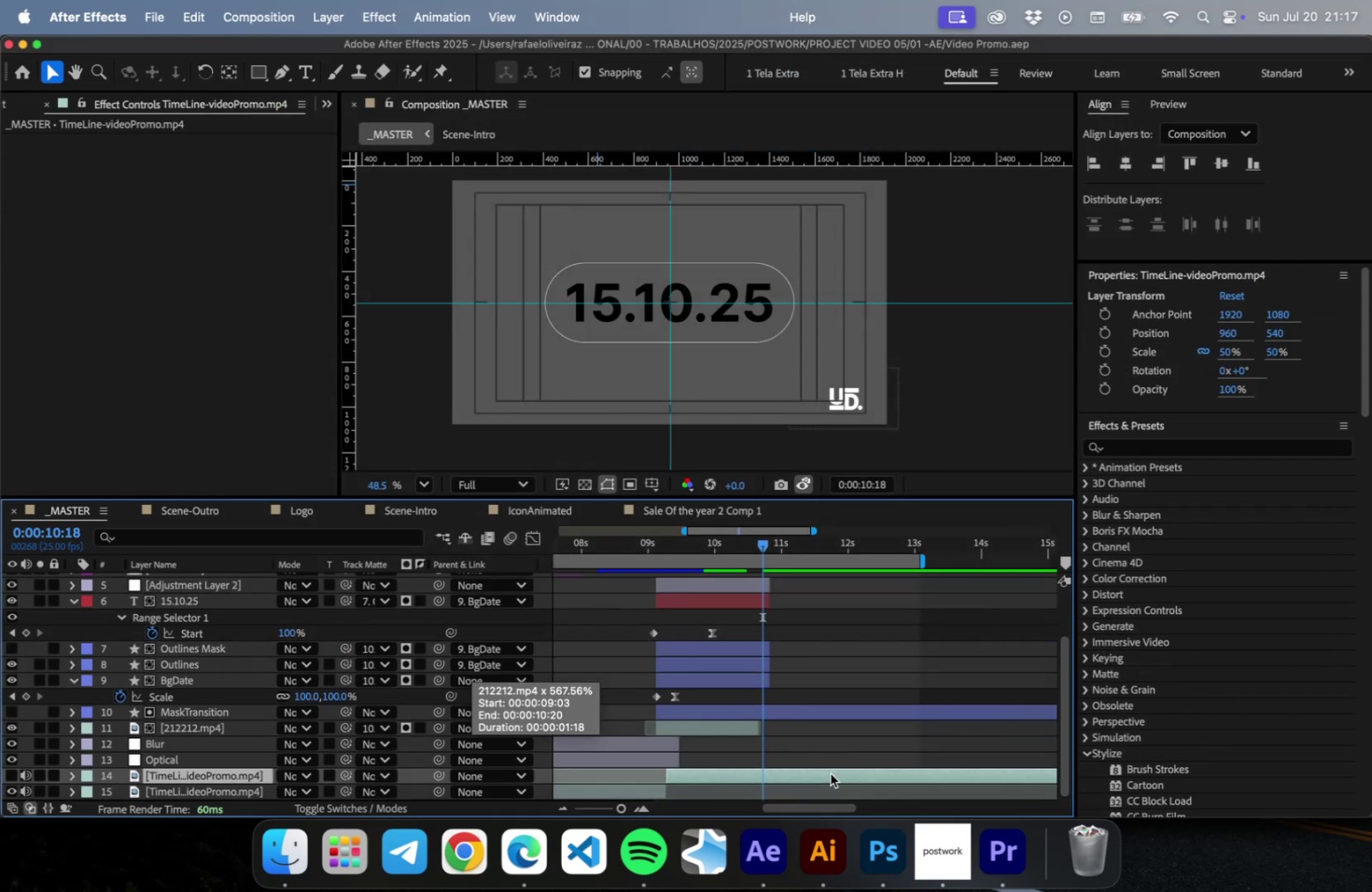 
key(Meta+Shift+D)
 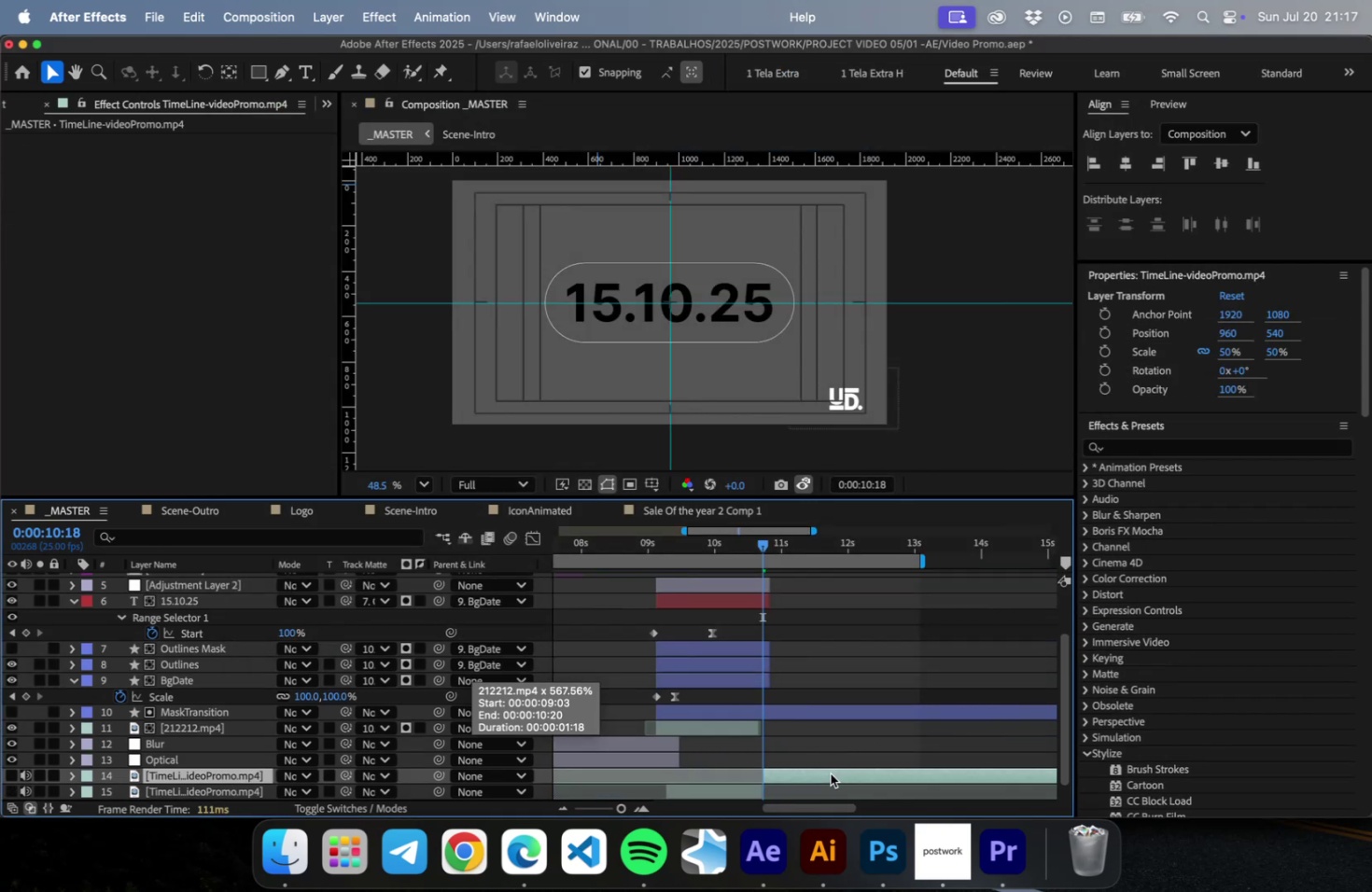 
key(Meta+S)
 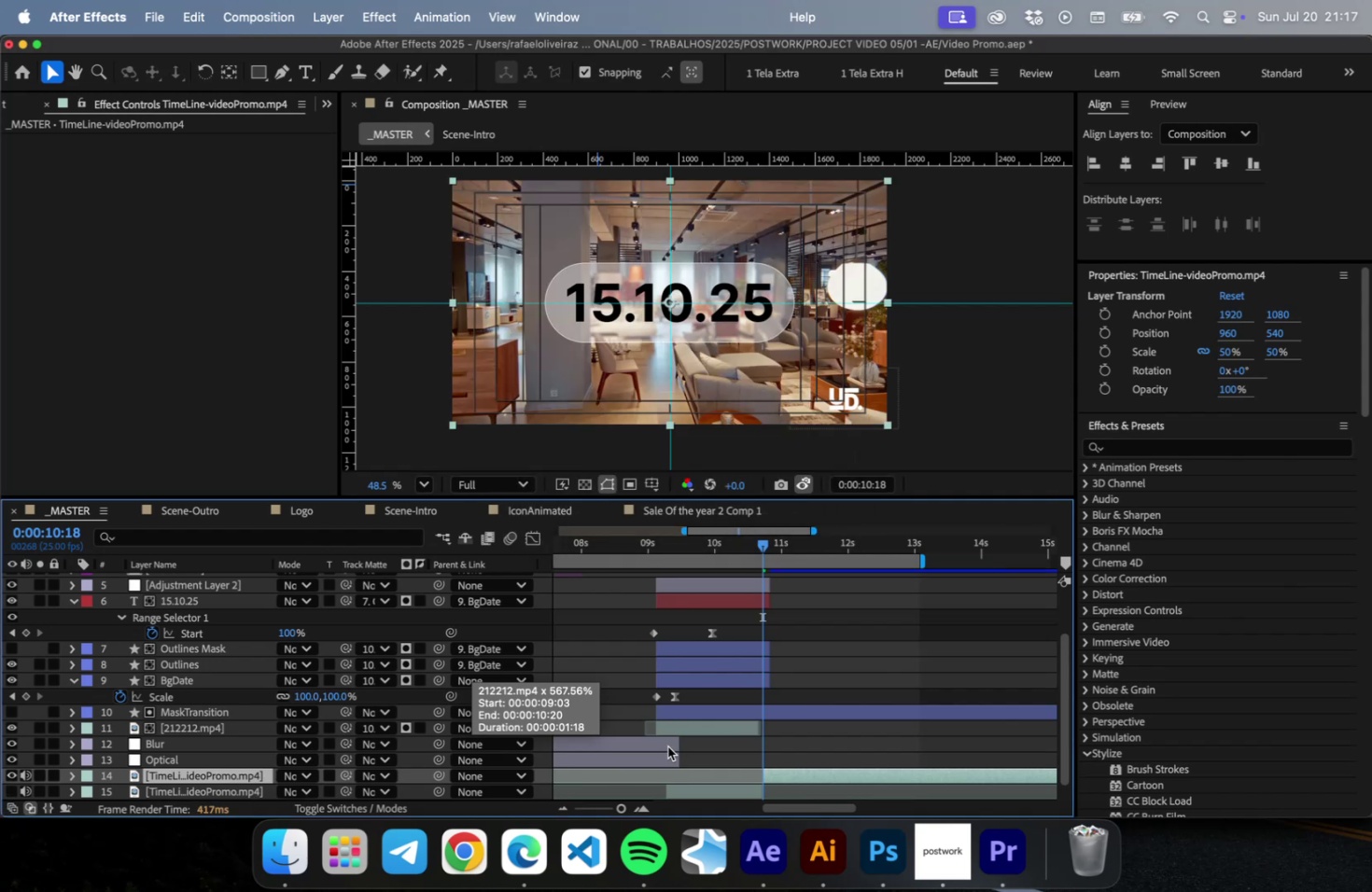 
key(PageDown)
 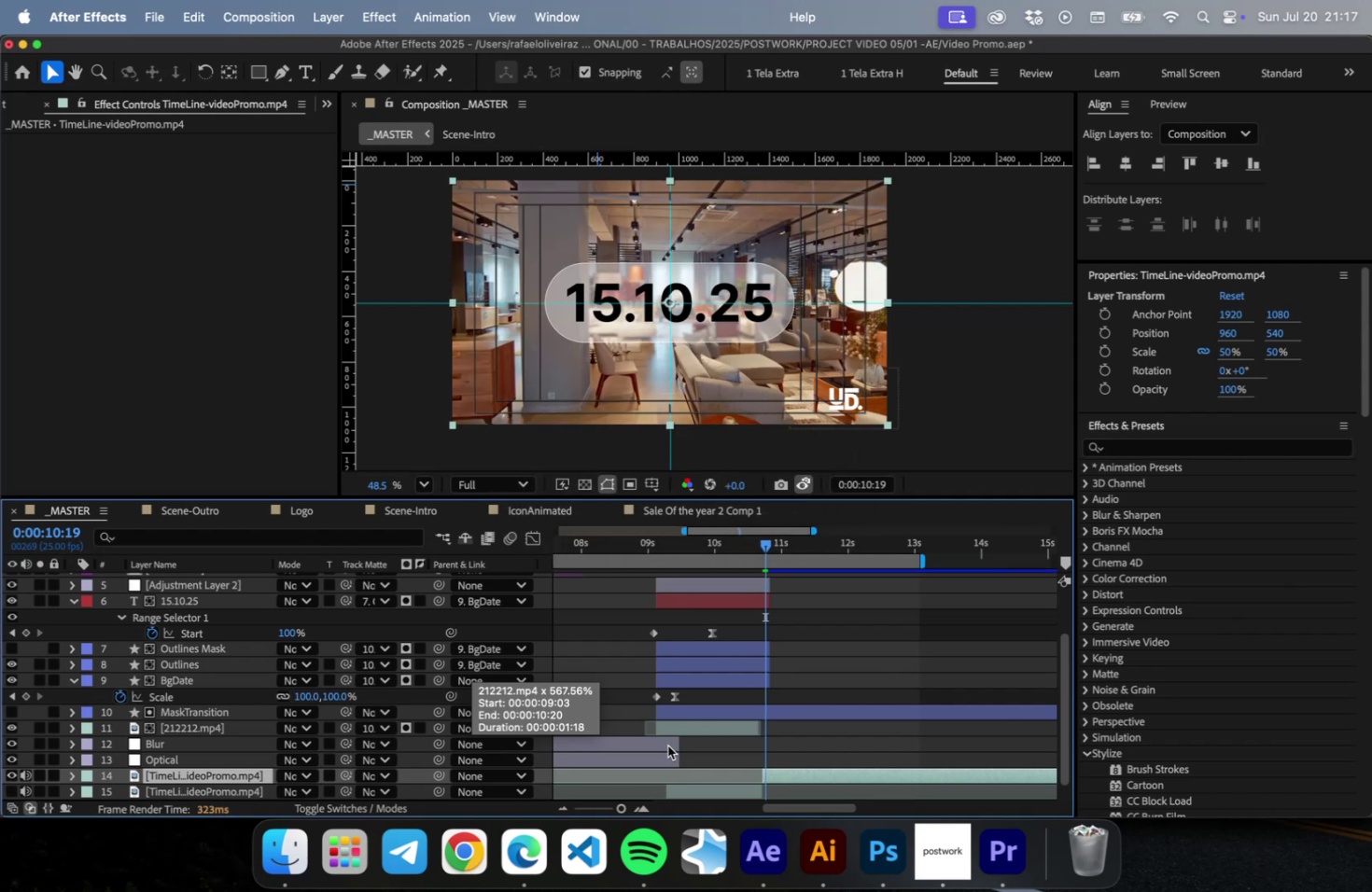 
key(PageDown)
 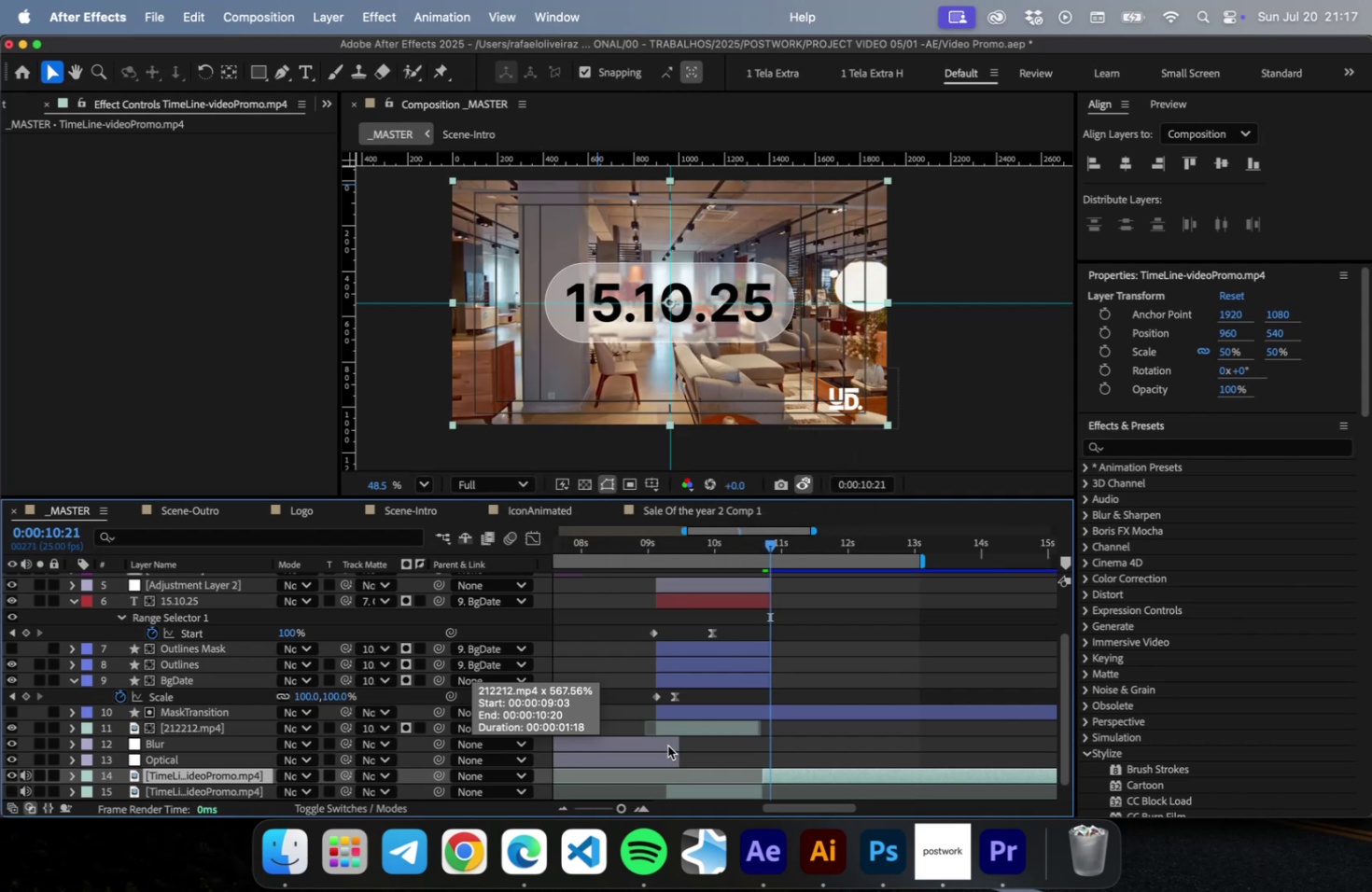 
key(PageDown)
 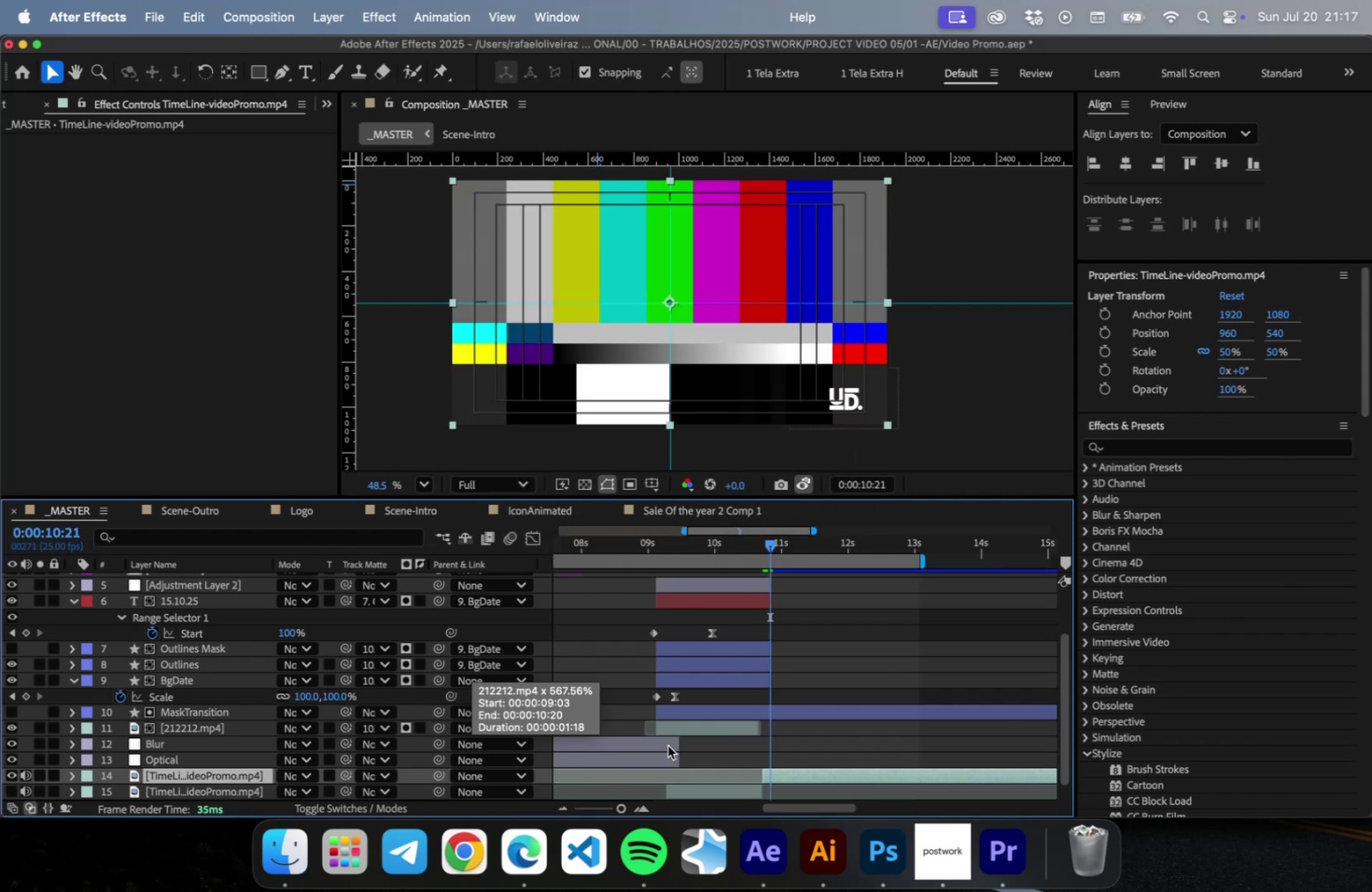 
key(PageUp)
 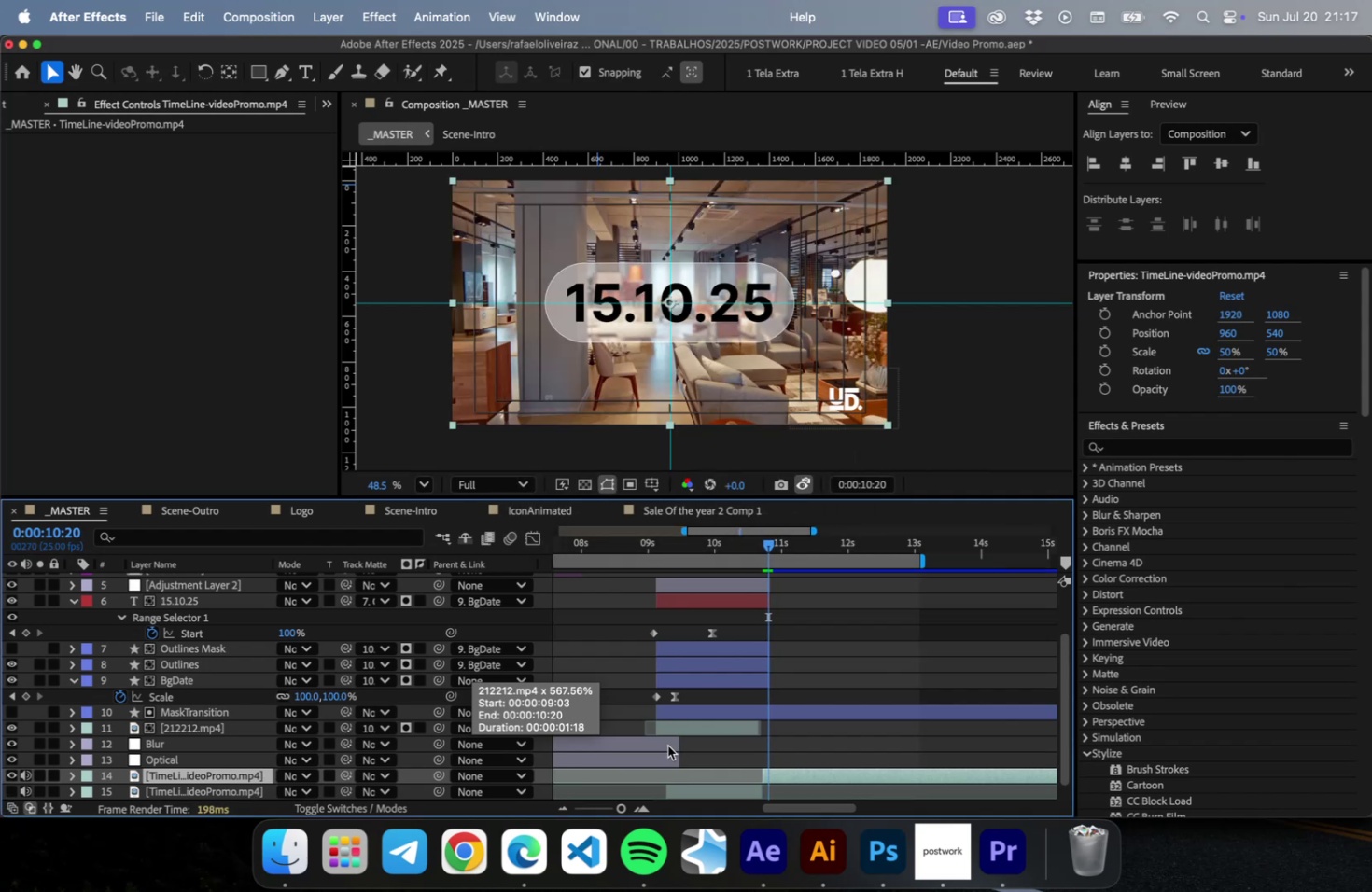 
key(PageDown)
 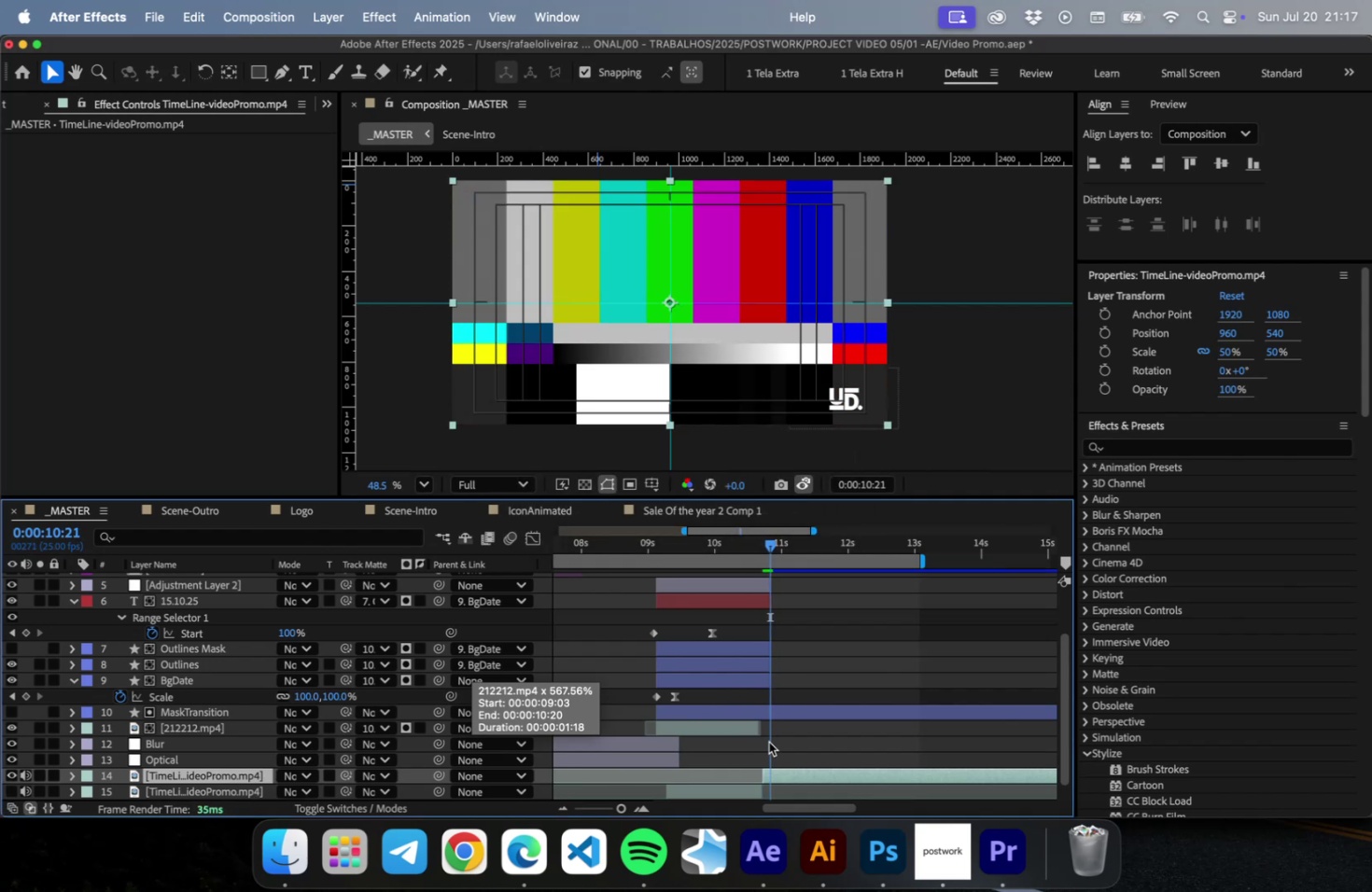 
left_click_drag(start_coordinate=[760, 728], to_coordinate=[771, 725])
 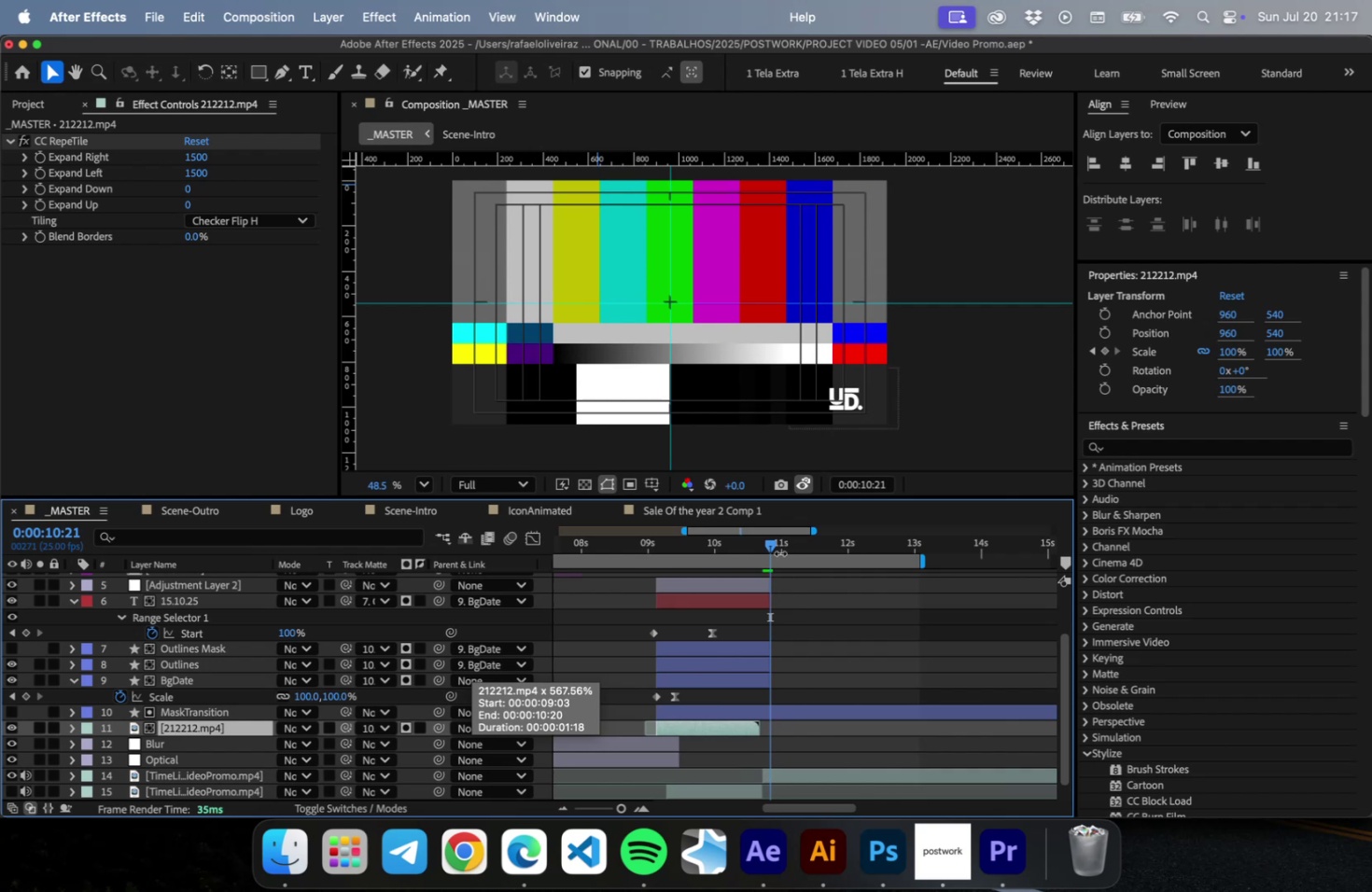 
left_click_drag(start_coordinate=[771, 547], to_coordinate=[758, 548])
 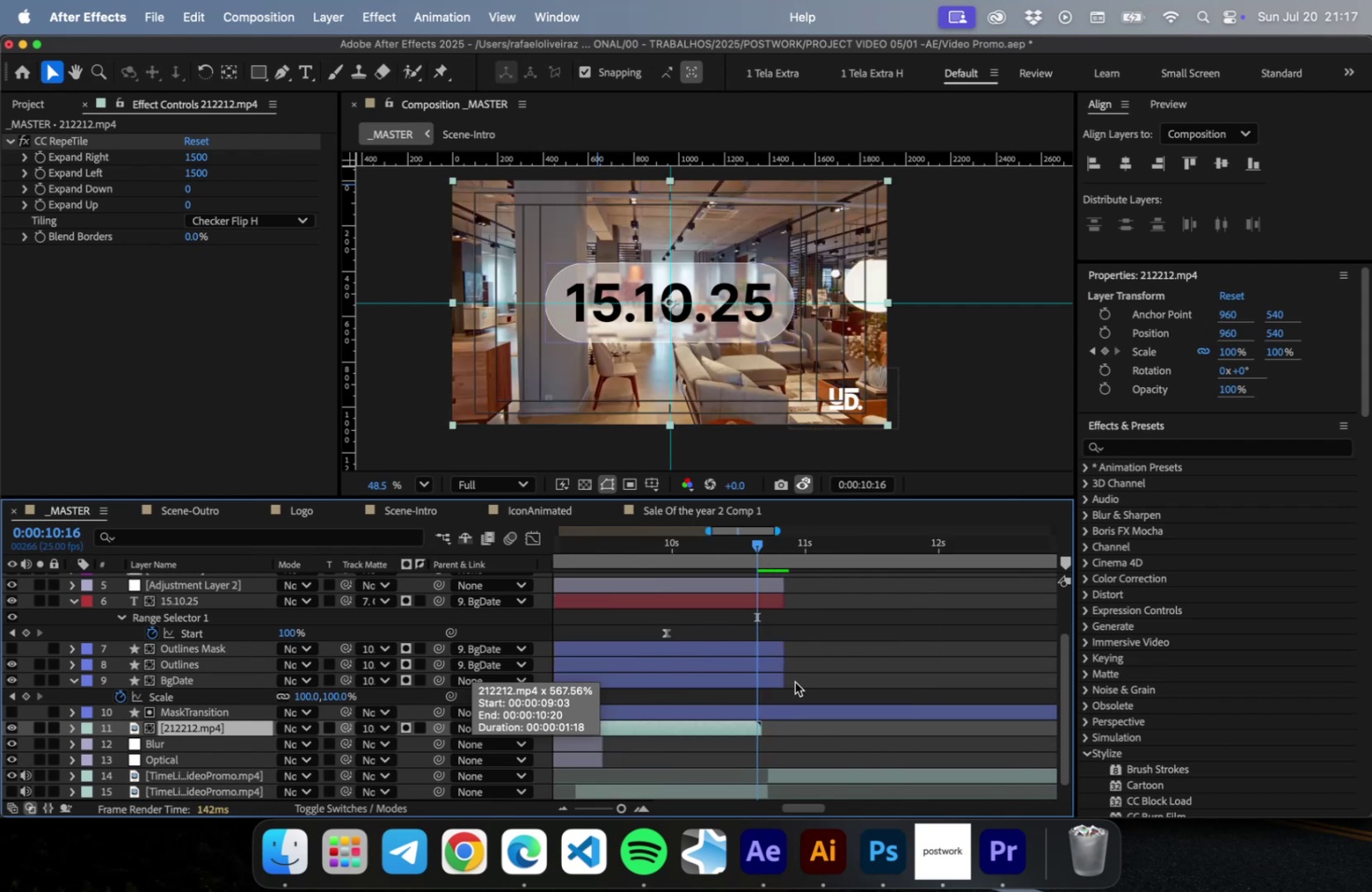 
key(Equal)
 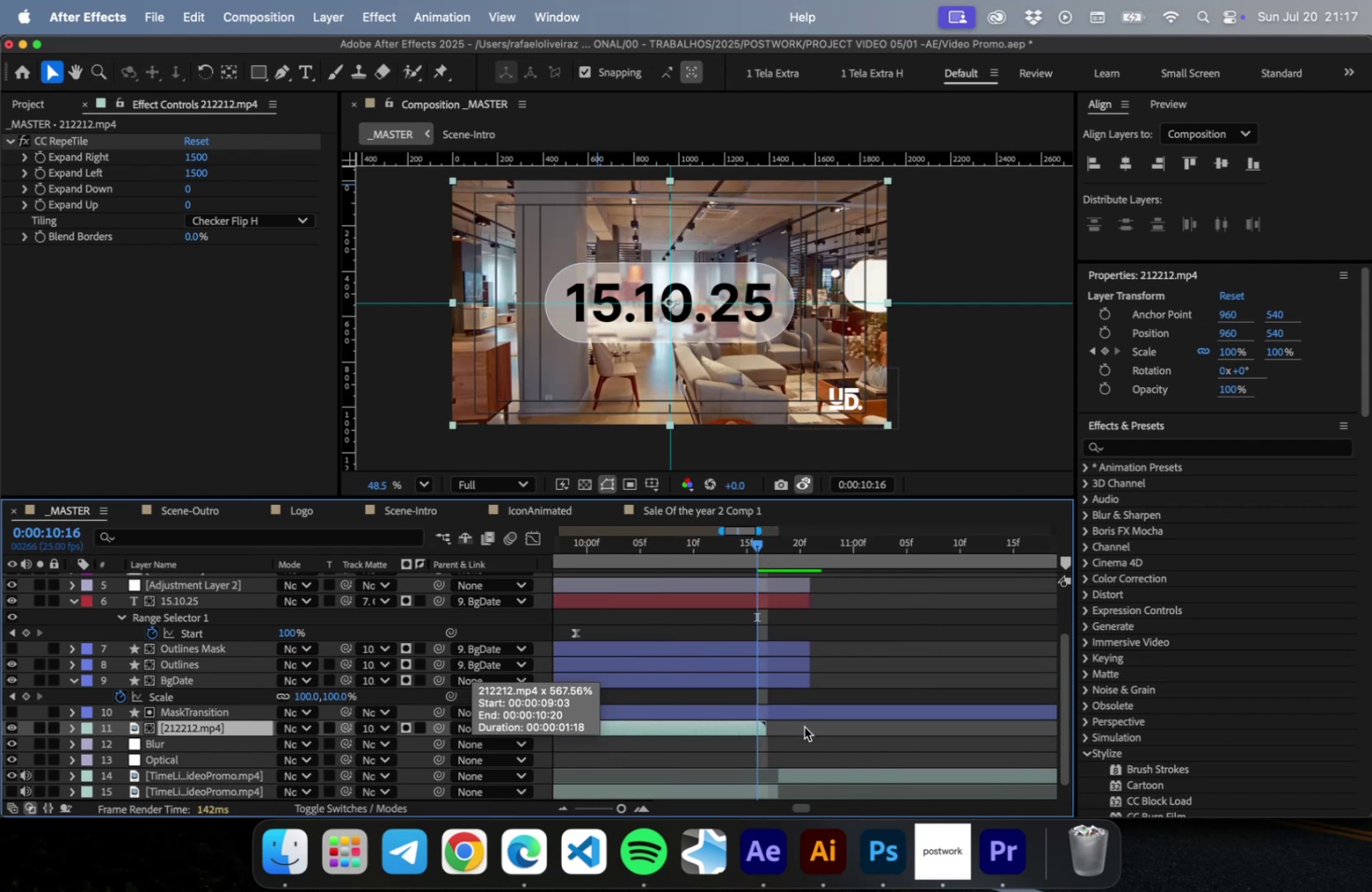 
key(Equal)
 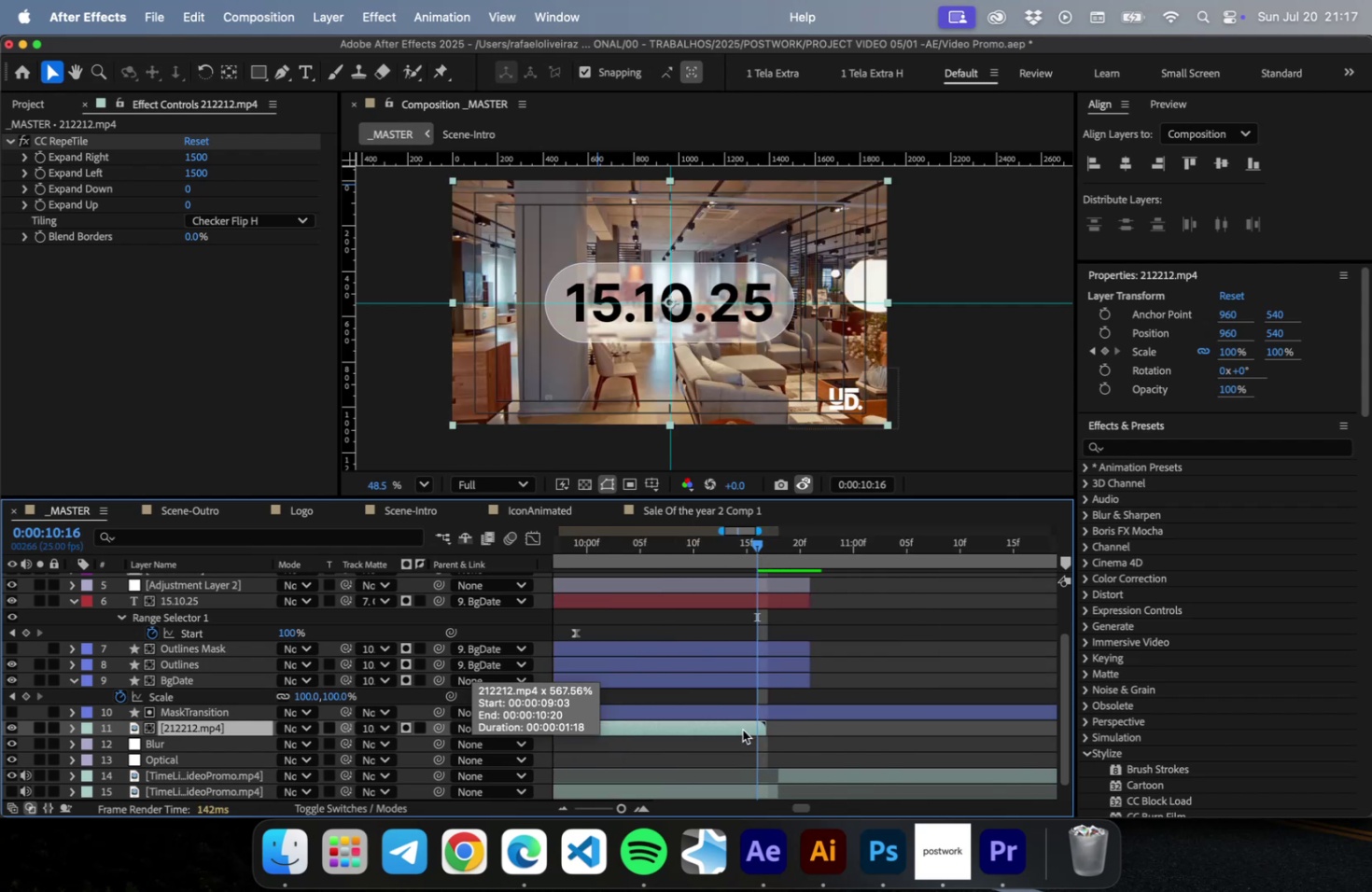 
left_click_drag(start_coordinate=[741, 728], to_coordinate=[749, 726])
 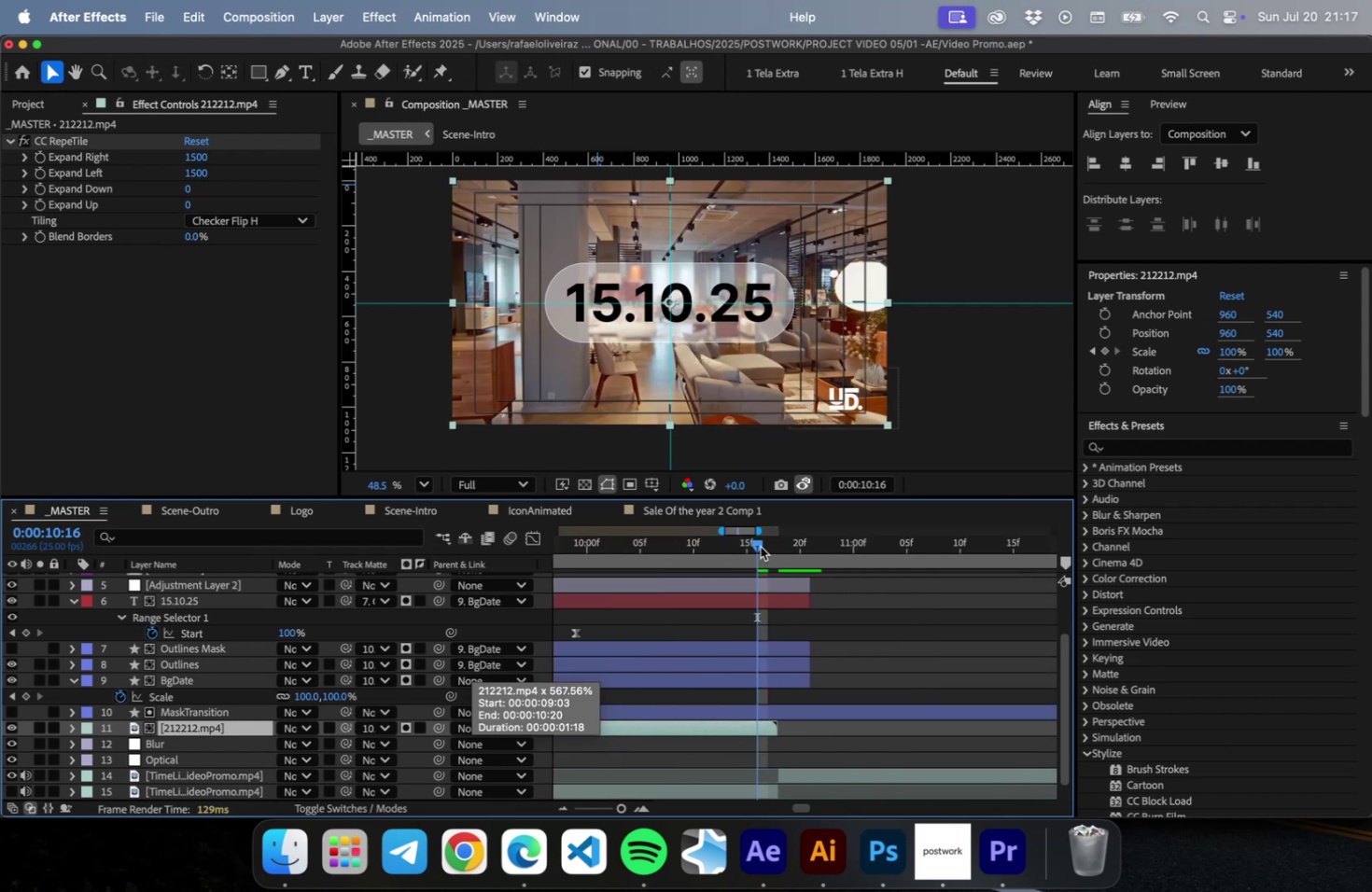 
left_click_drag(start_coordinate=[760, 546], to_coordinate=[780, 546])
 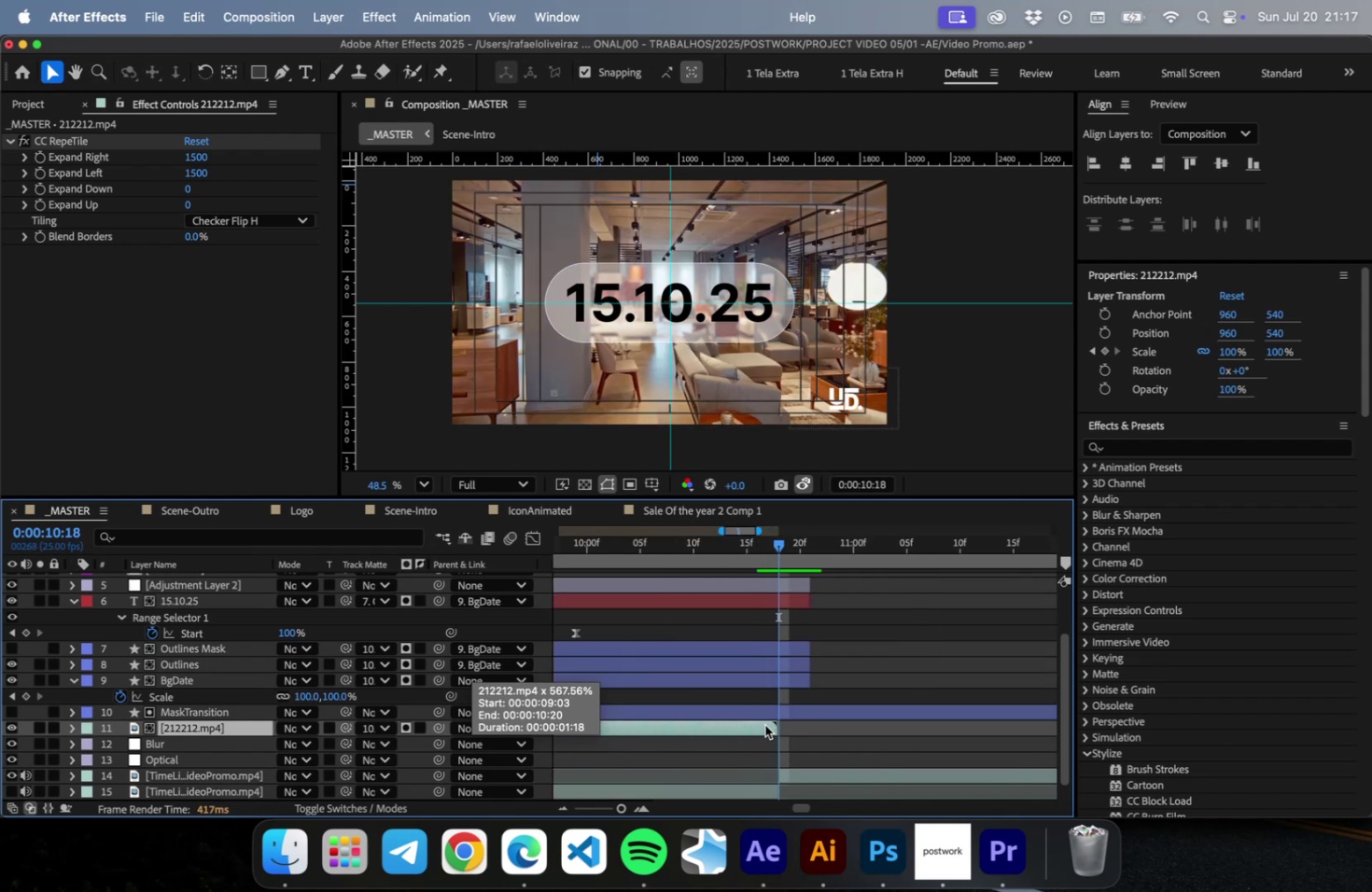 
left_click_drag(start_coordinate=[763, 724], to_coordinate=[770, 723])
 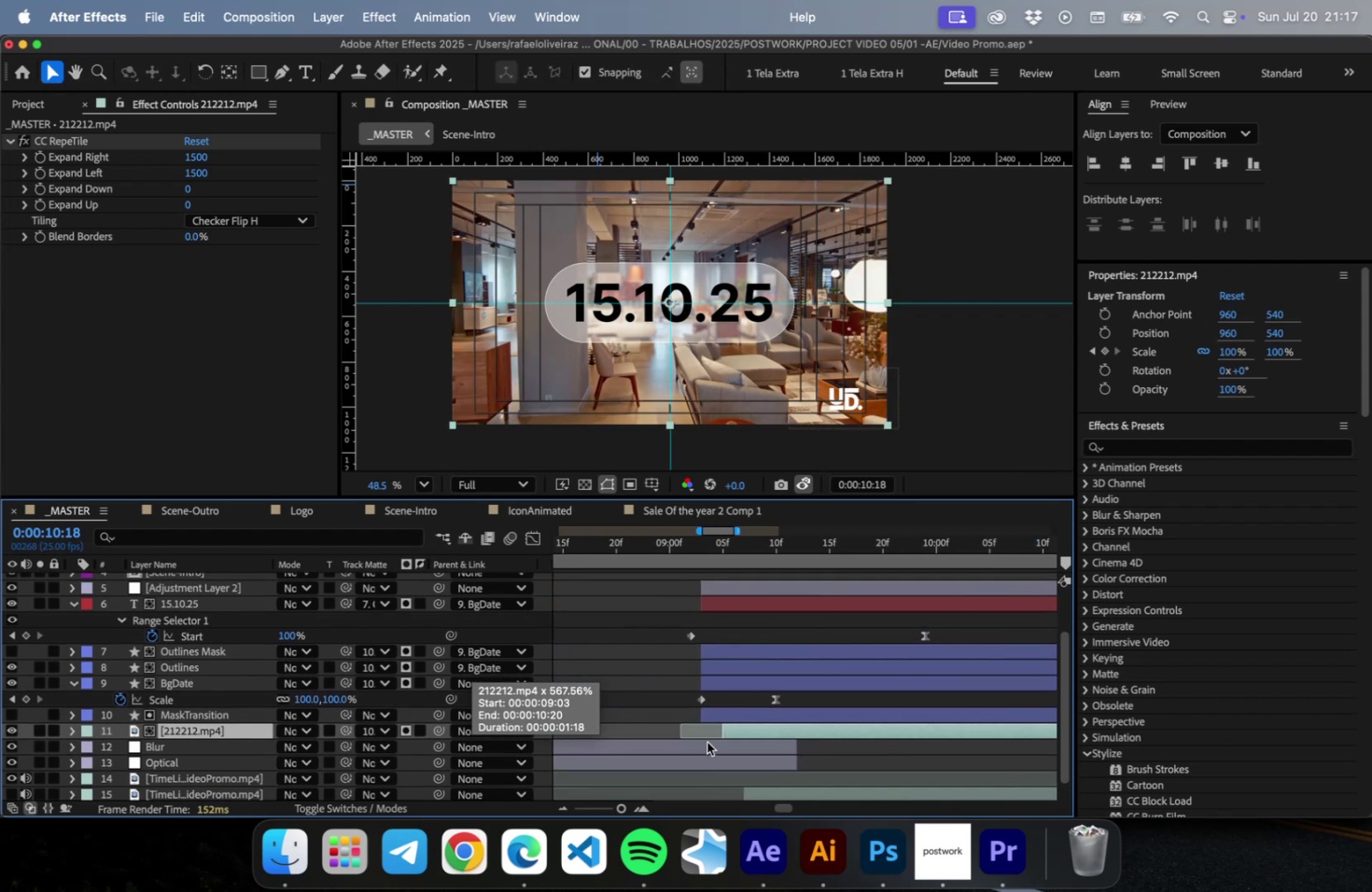 
left_click_drag(start_coordinate=[719, 731], to_coordinate=[694, 732])
 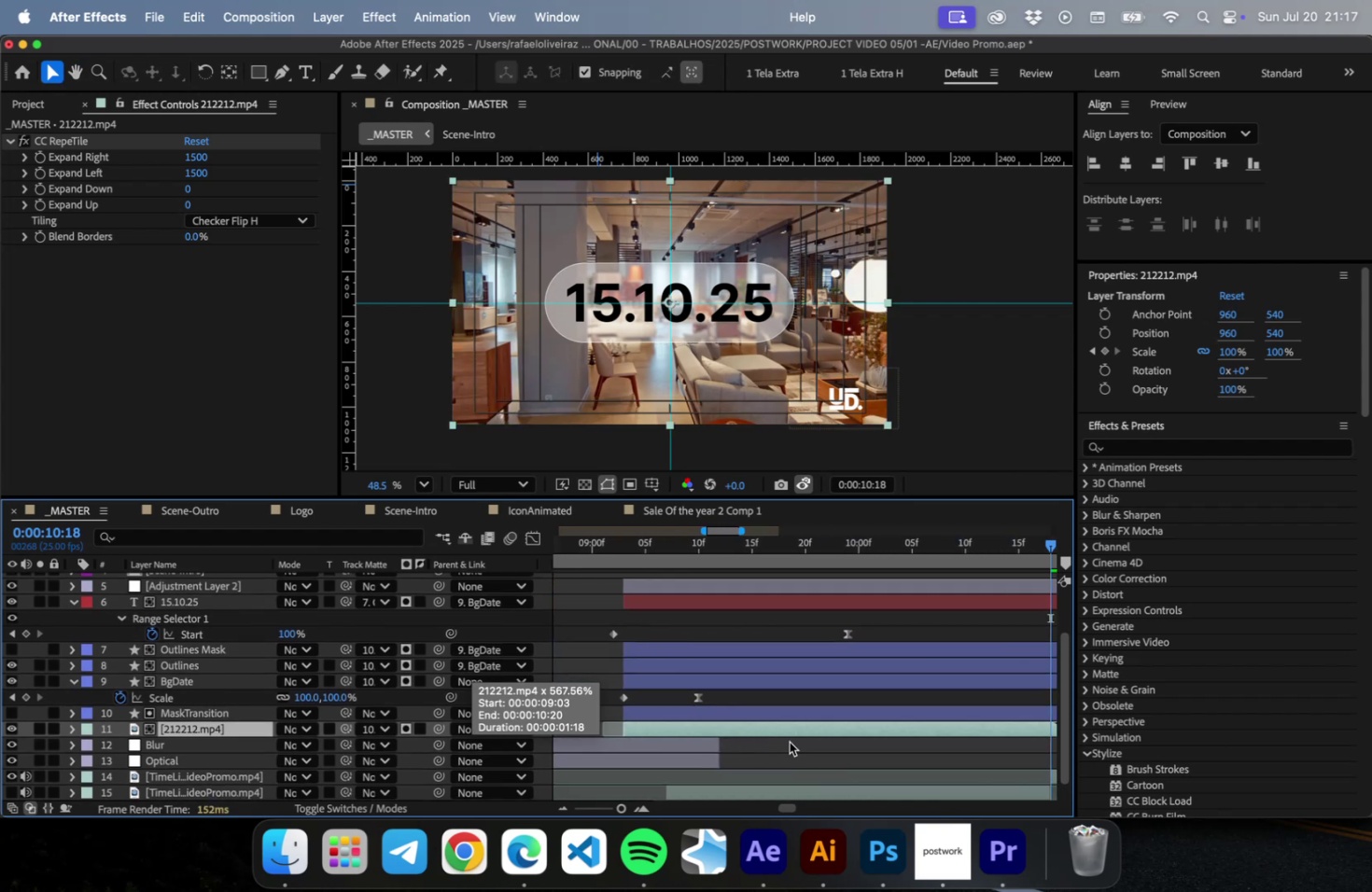 
key(Minus)
 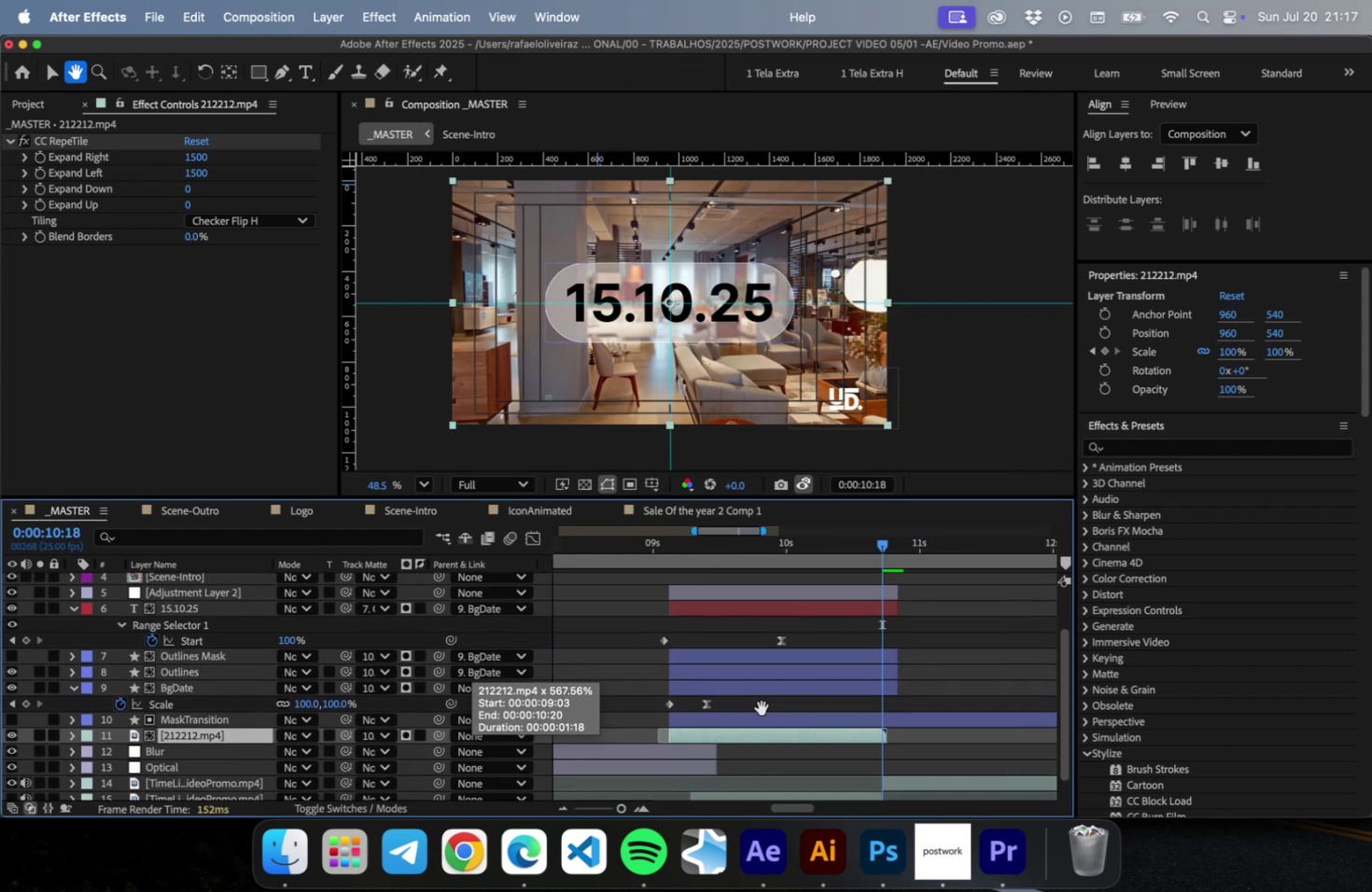 
scroll: coordinate [770, 698], scroll_direction: down, amount: 1.0
 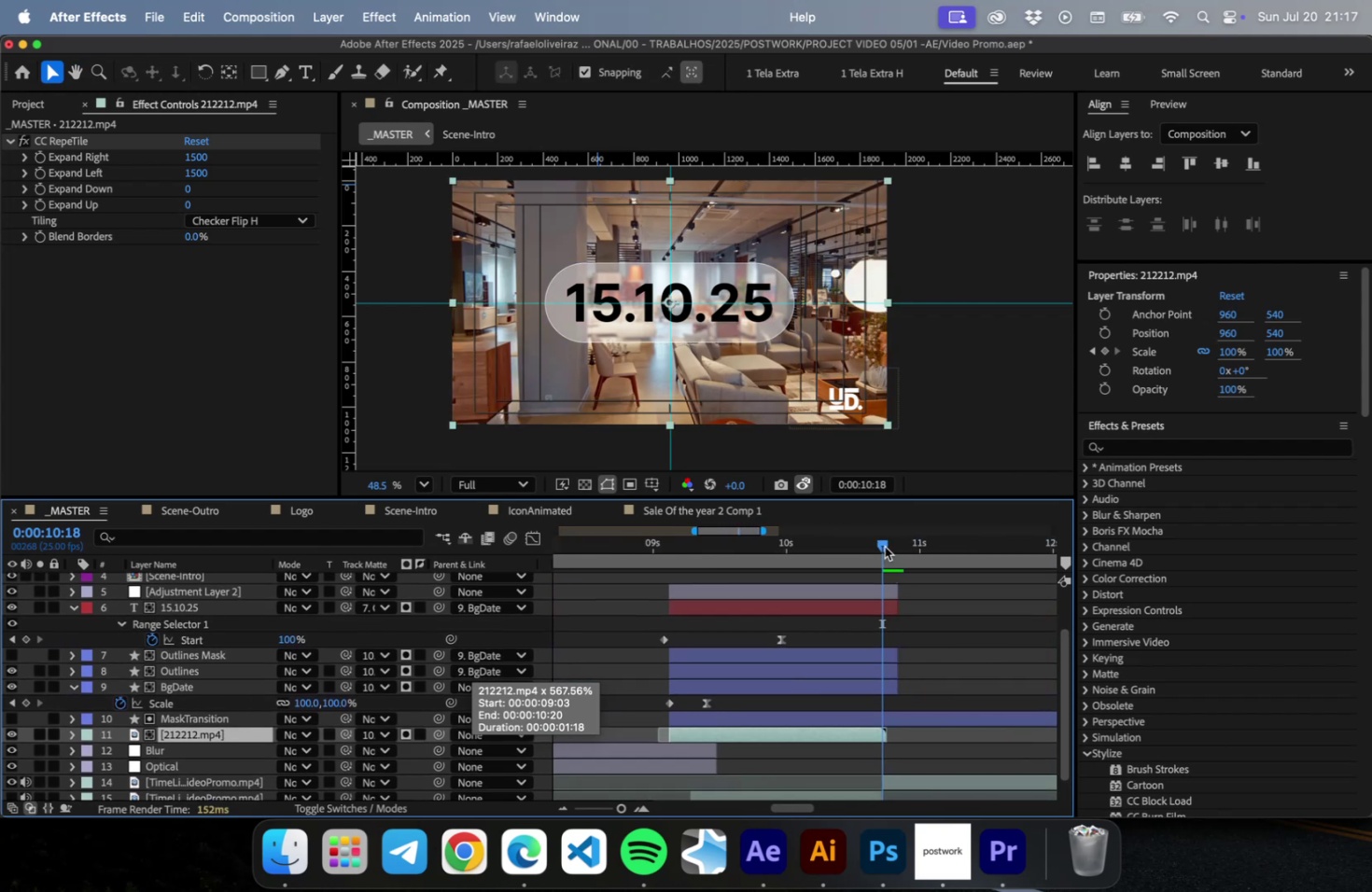 
left_click_drag(start_coordinate=[885, 546], to_coordinate=[894, 556])
 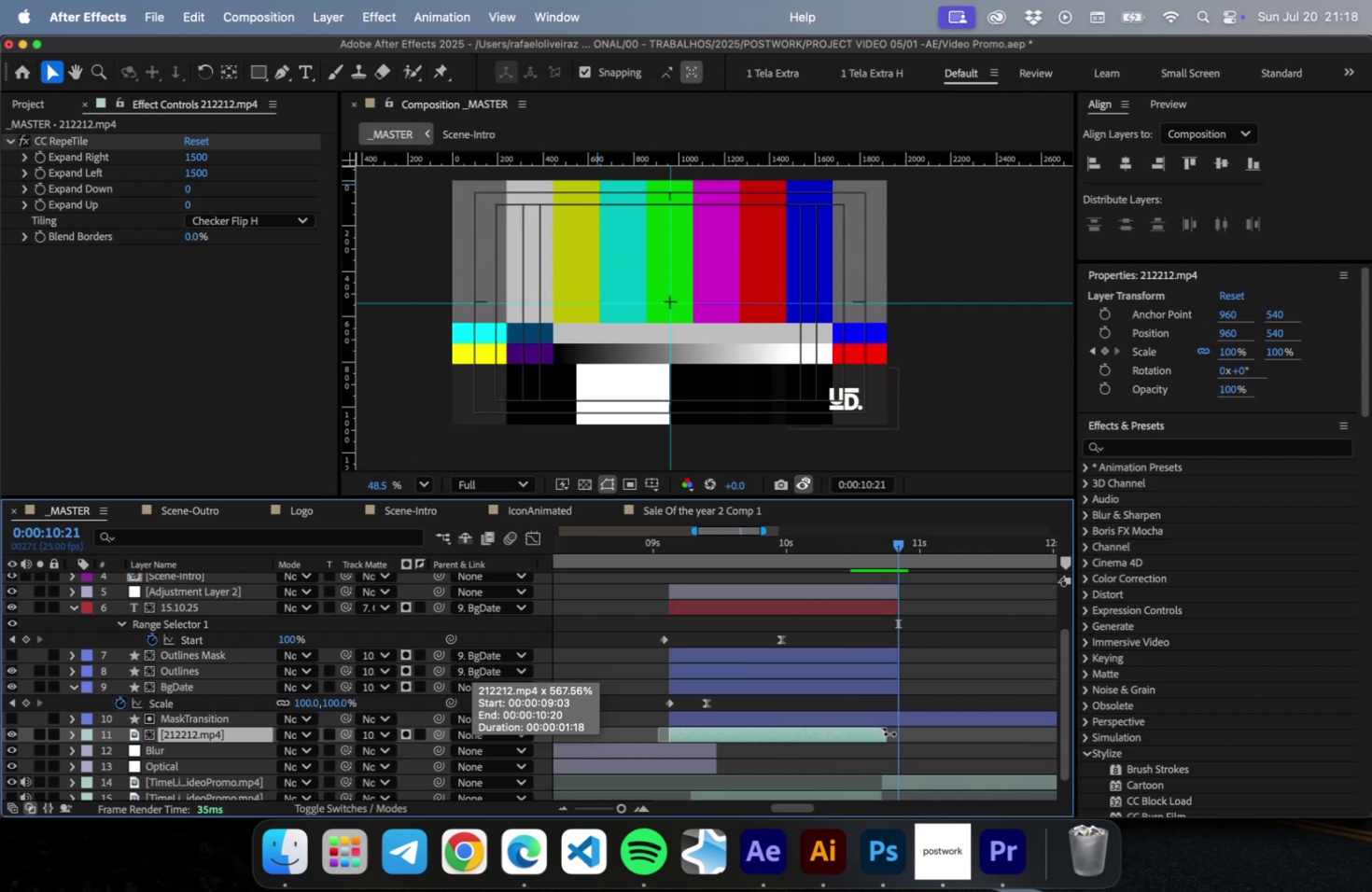 
left_click_drag(start_coordinate=[873, 735], to_coordinate=[885, 733])
 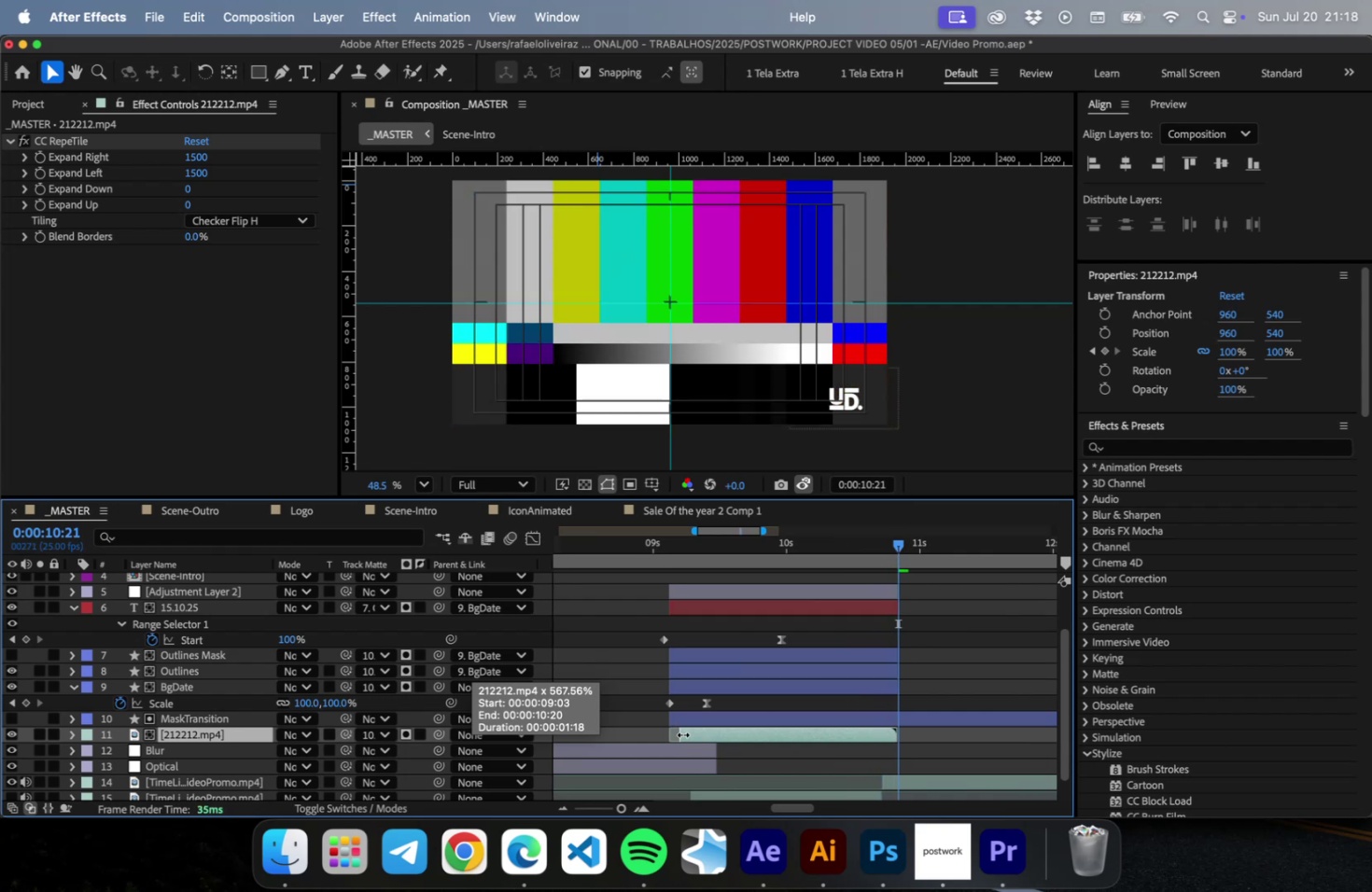 
left_click_drag(start_coordinate=[682, 733], to_coordinate=[661, 739])
 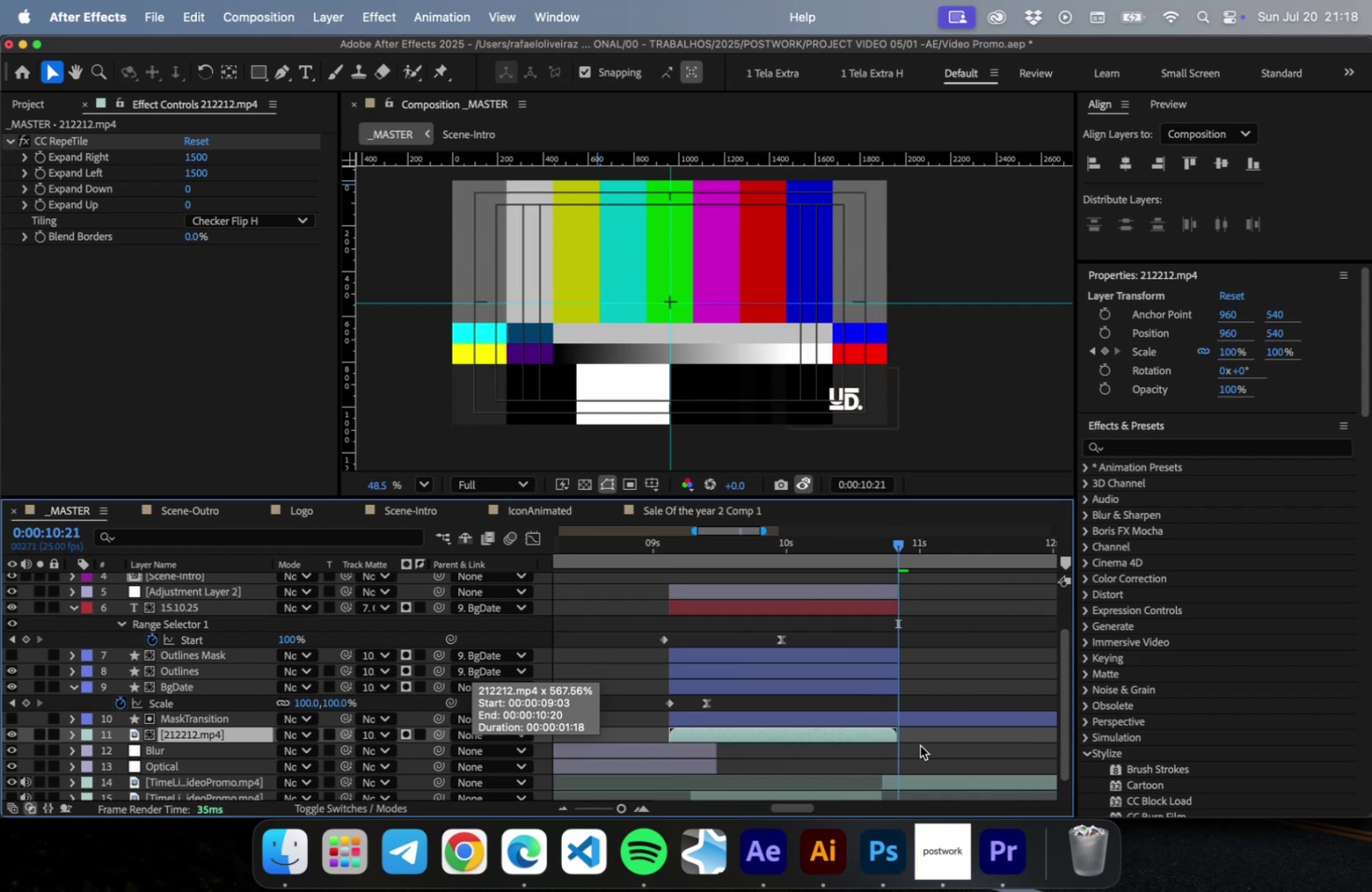 
key(PageUp)
 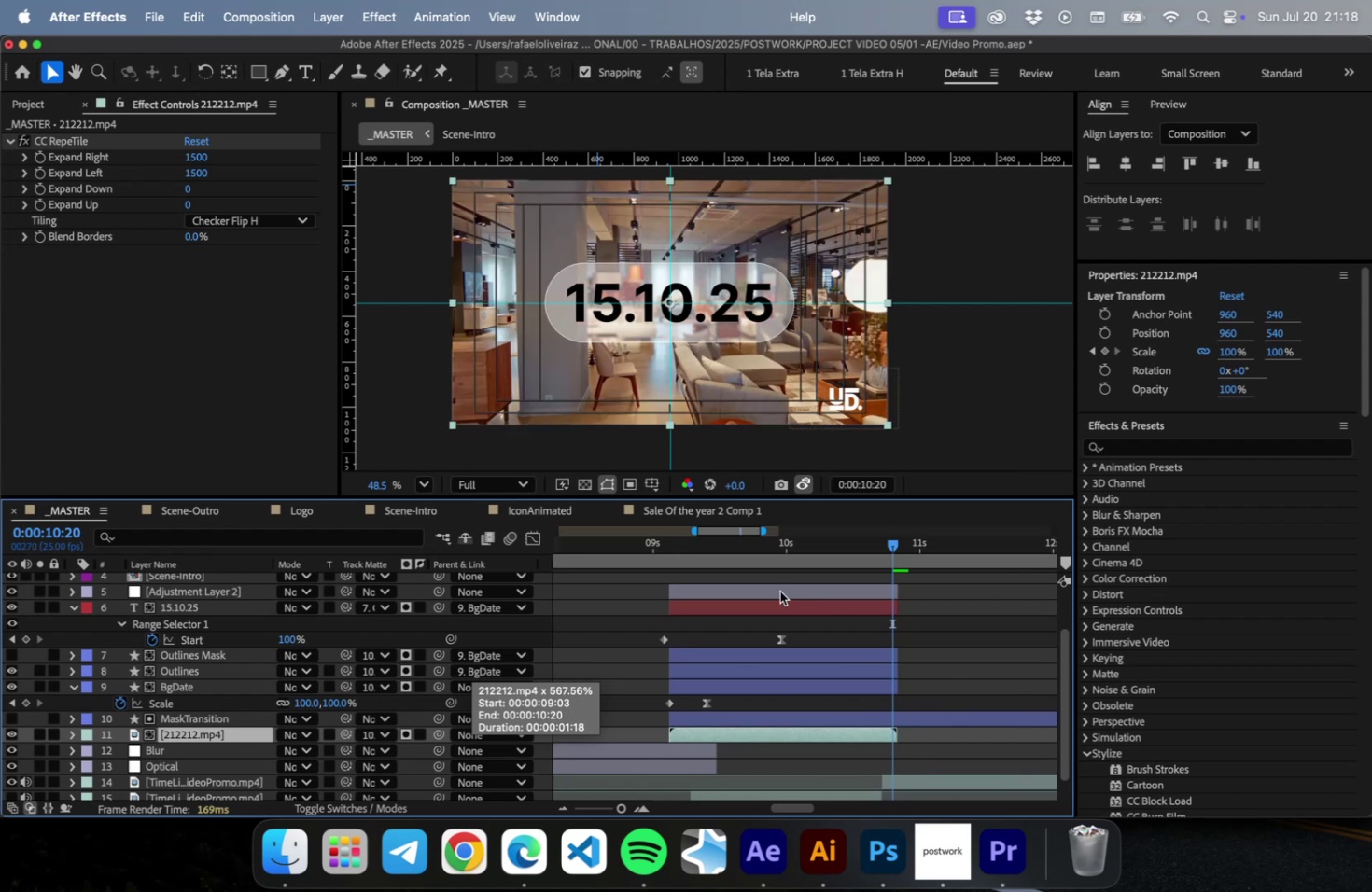 
left_click_drag(start_coordinate=[661, 549], to_coordinate=[598, 545])
 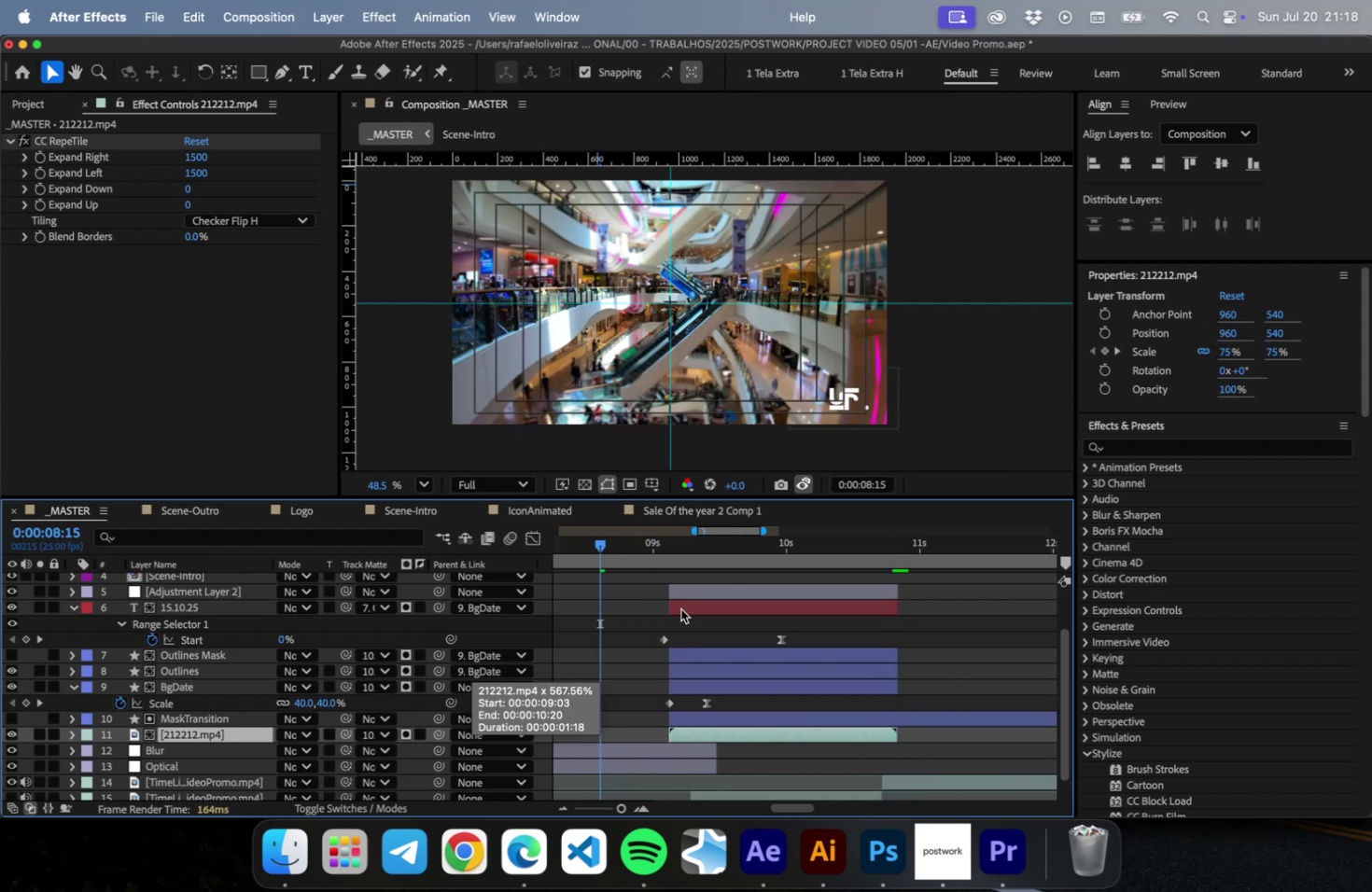 
key(Meta+CommandLeft)
 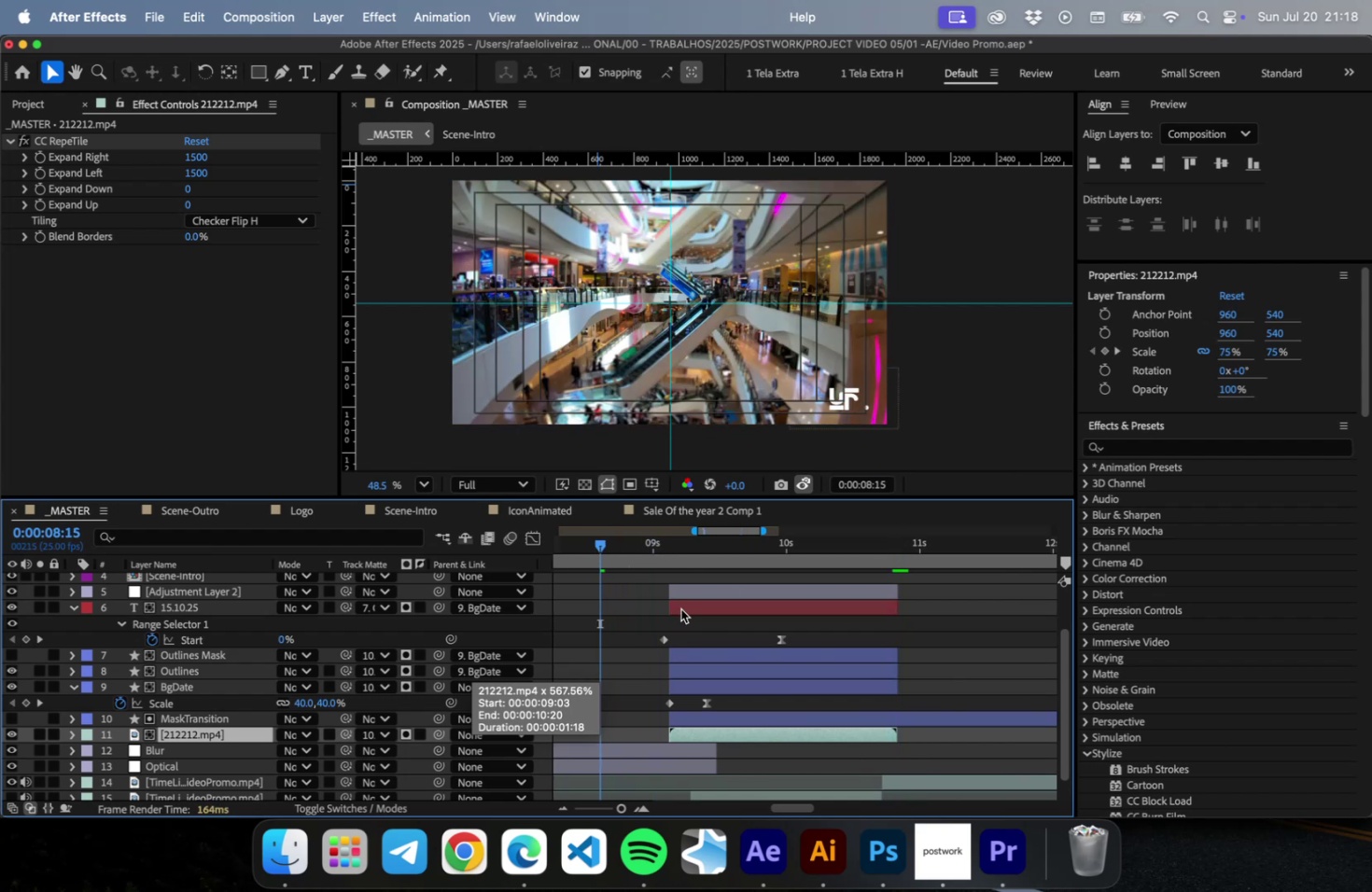 
key(Meta+S)
 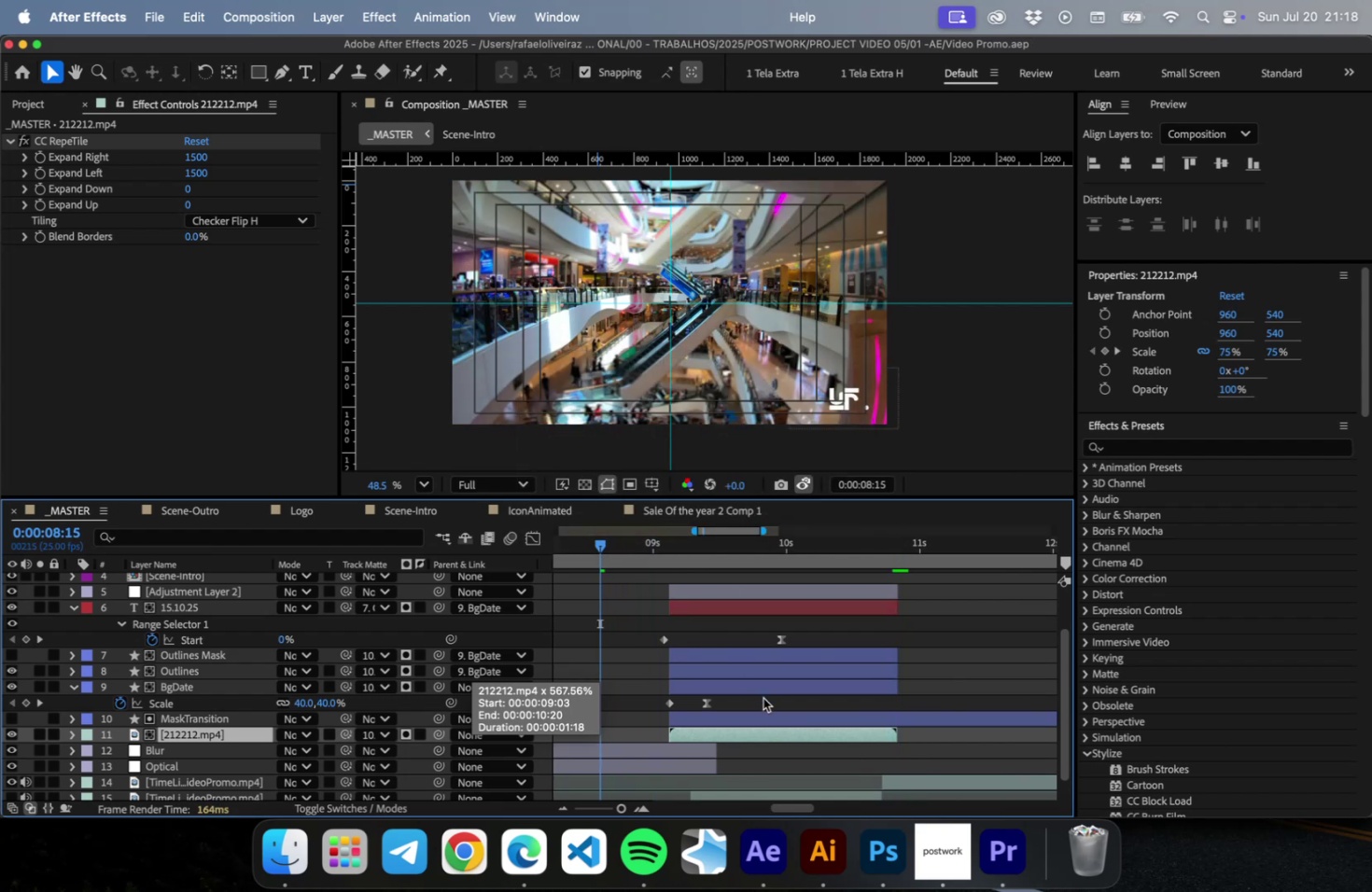 
key(Space)
 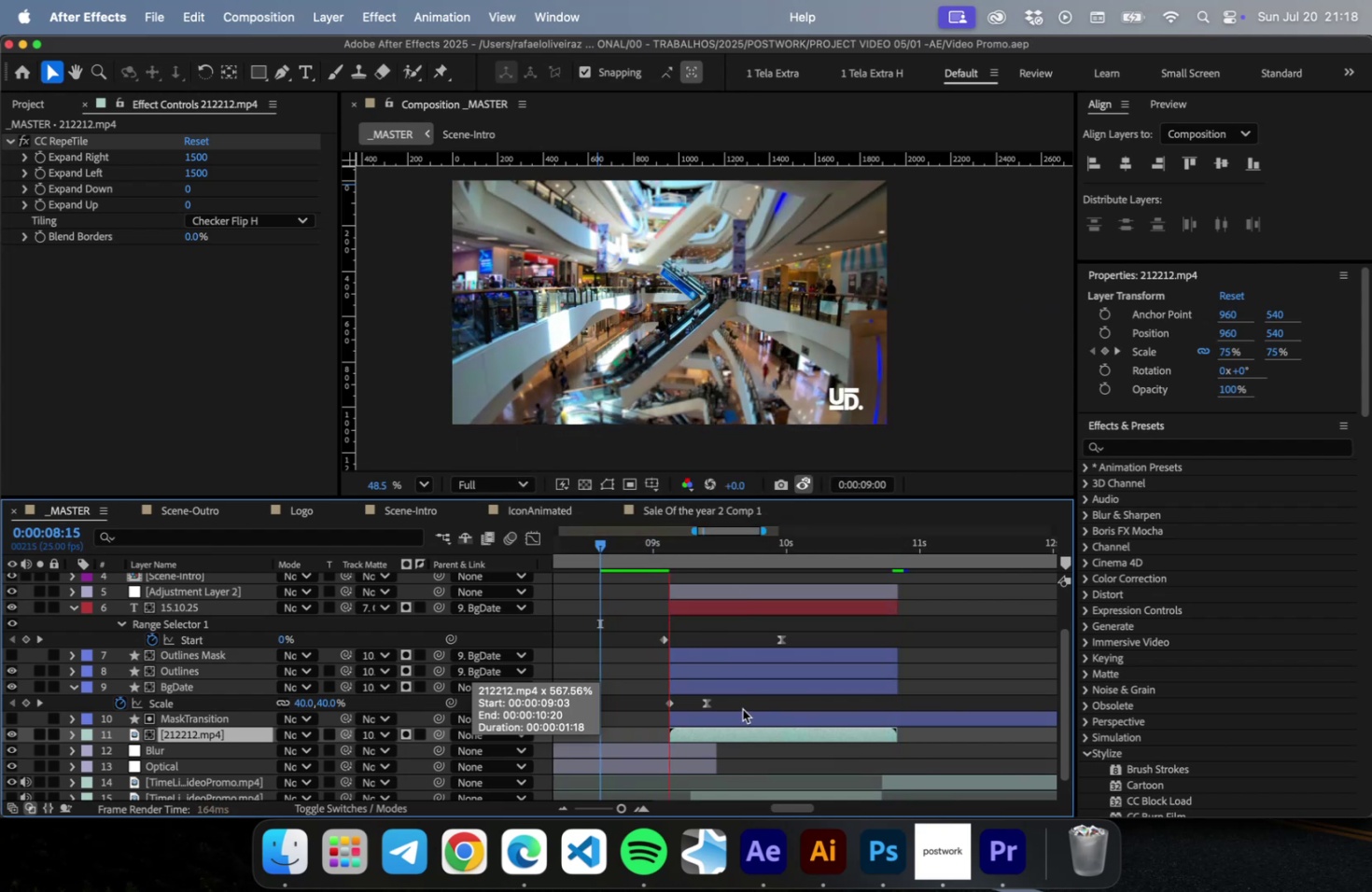 
wait(5.12)
 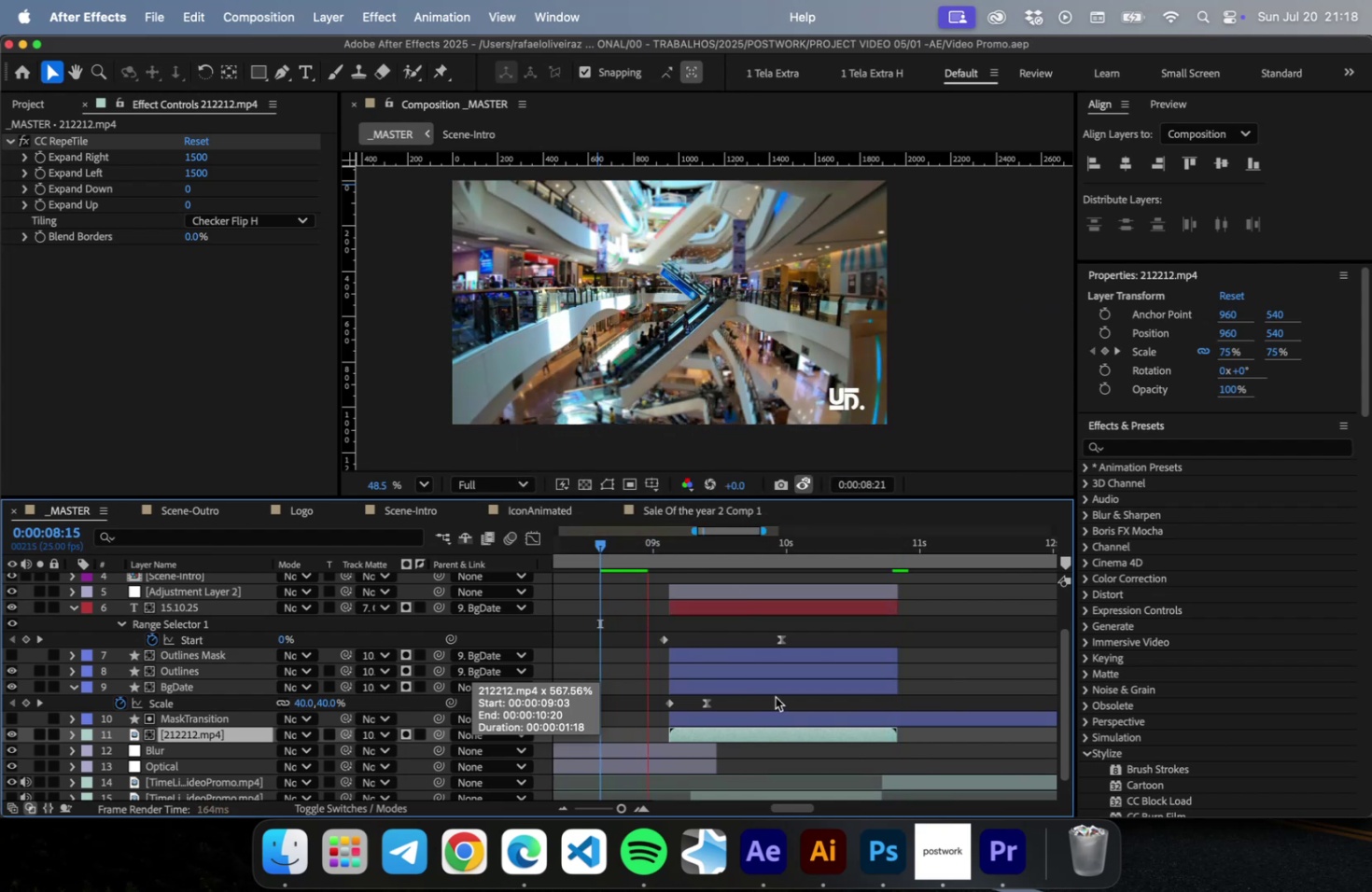 
key(Space)
 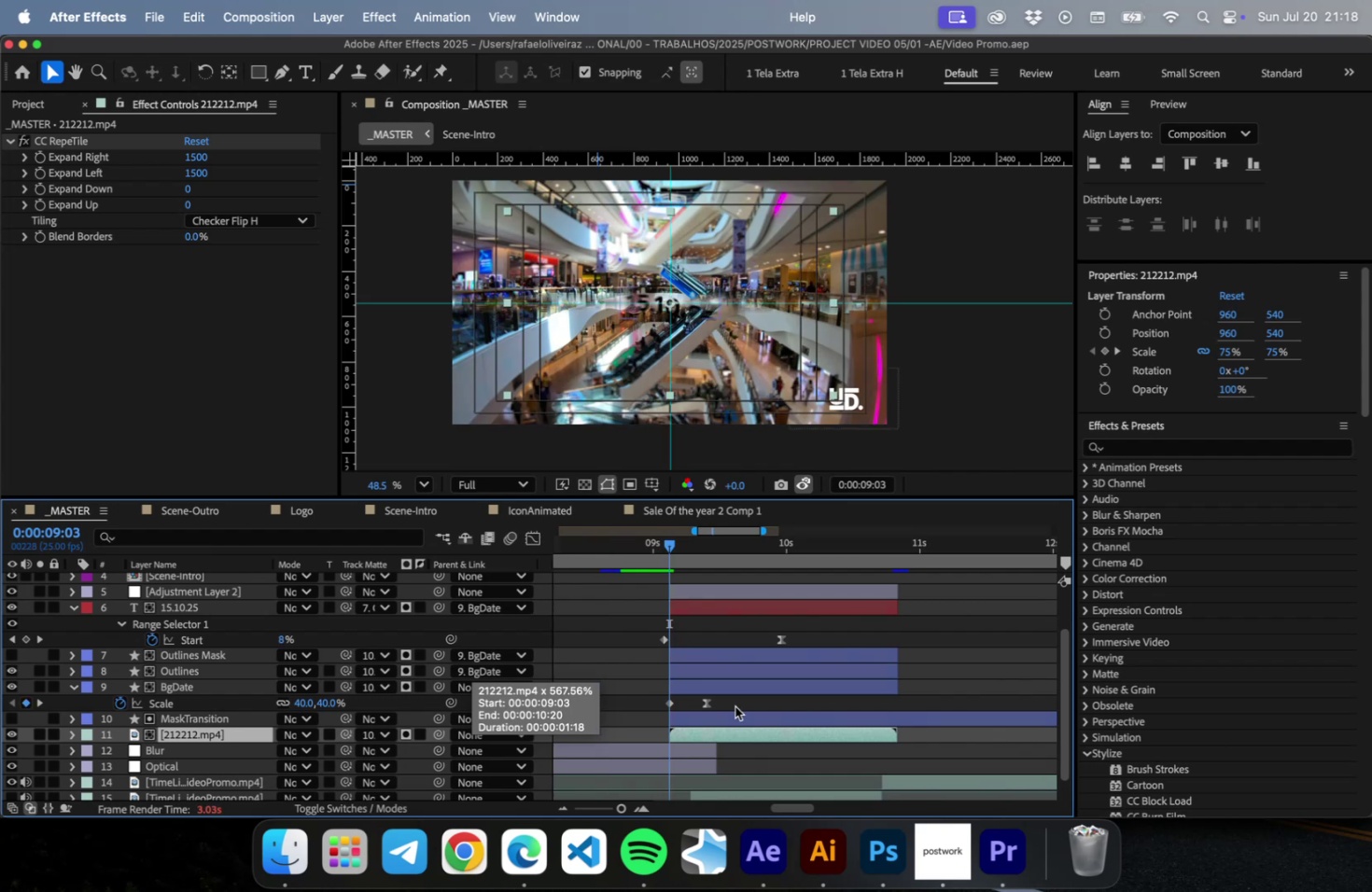 
key(Meta+S)
 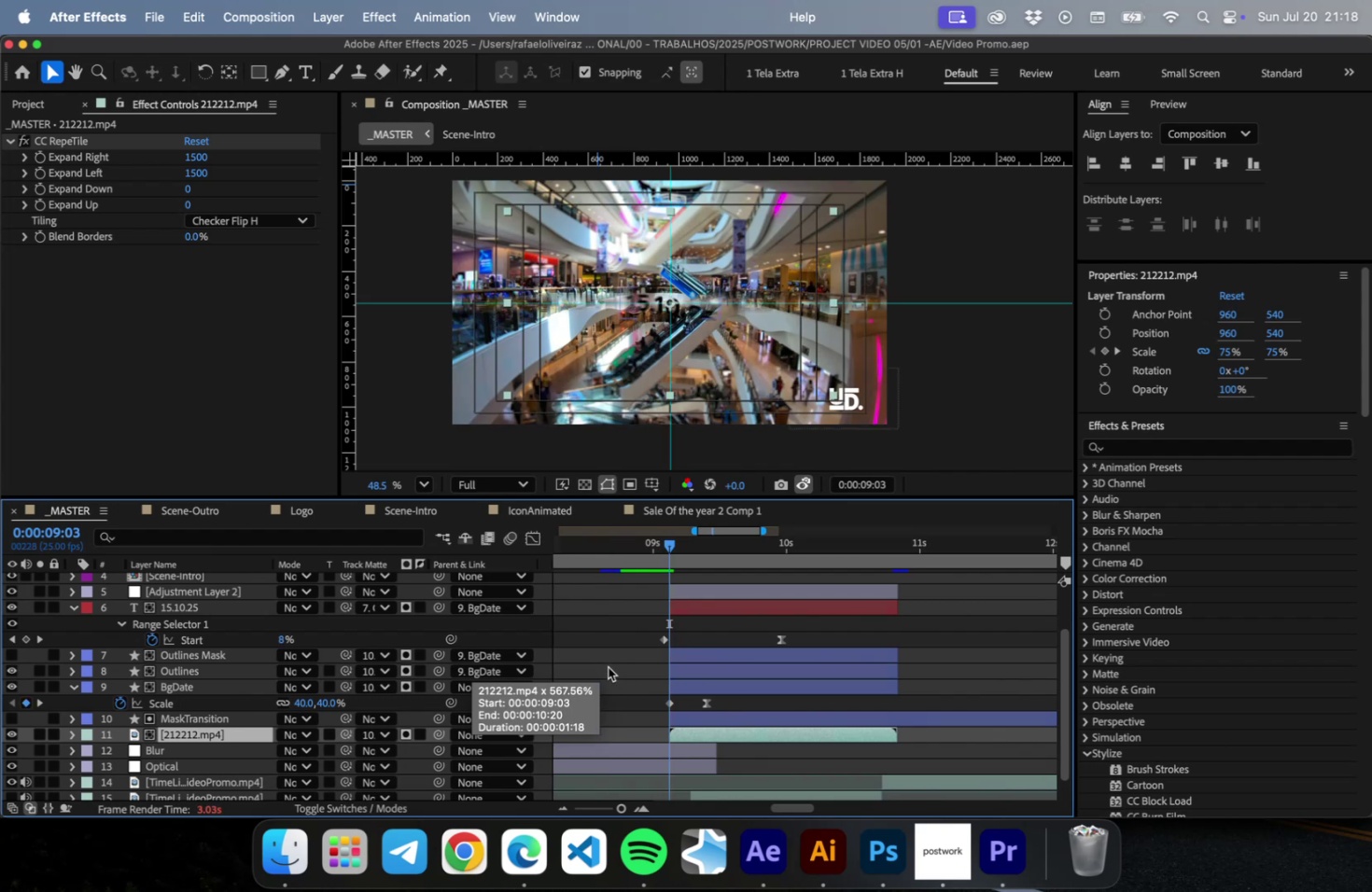 
left_click([587, 634])
 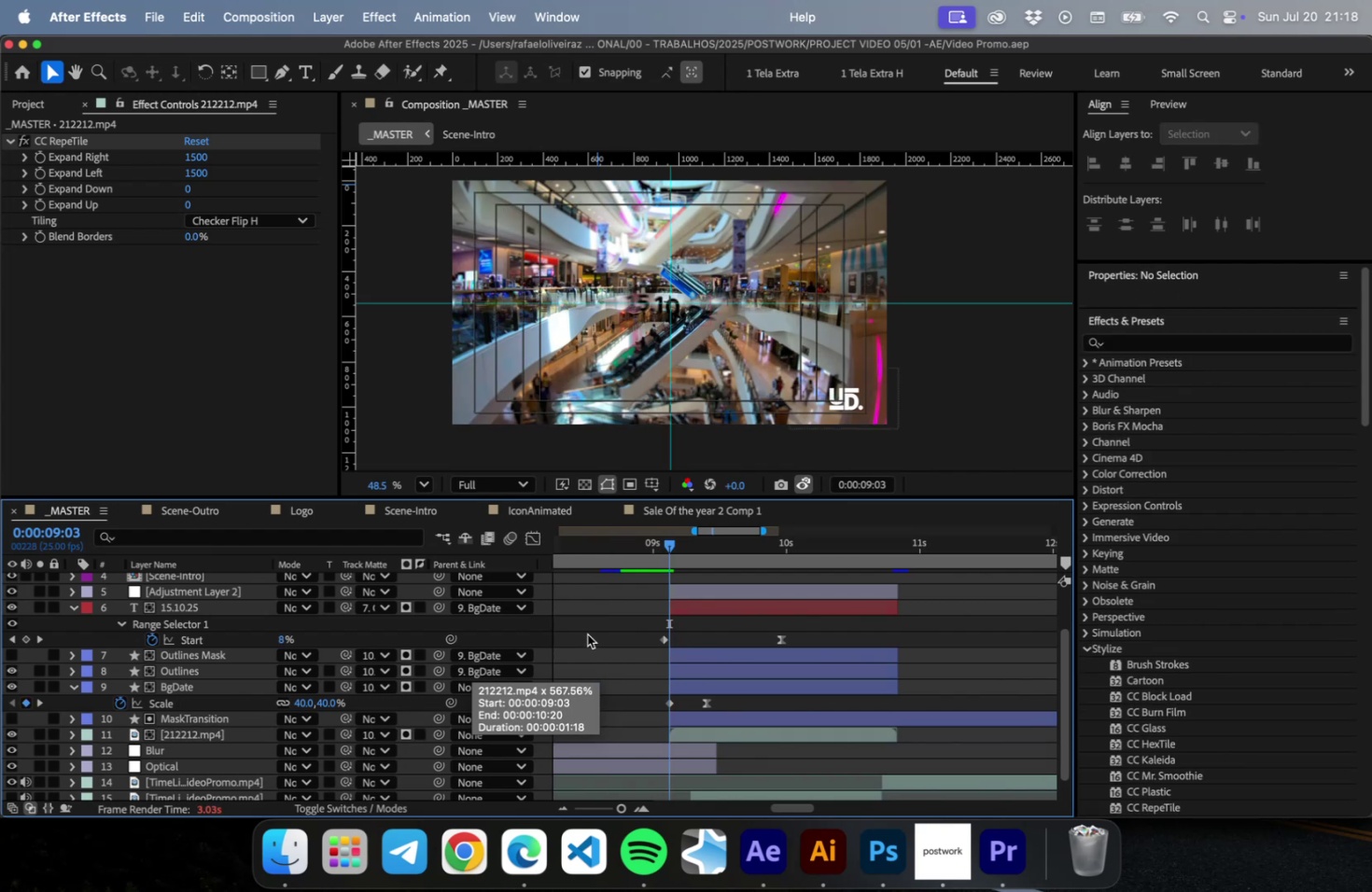 
key(Meta+A)
 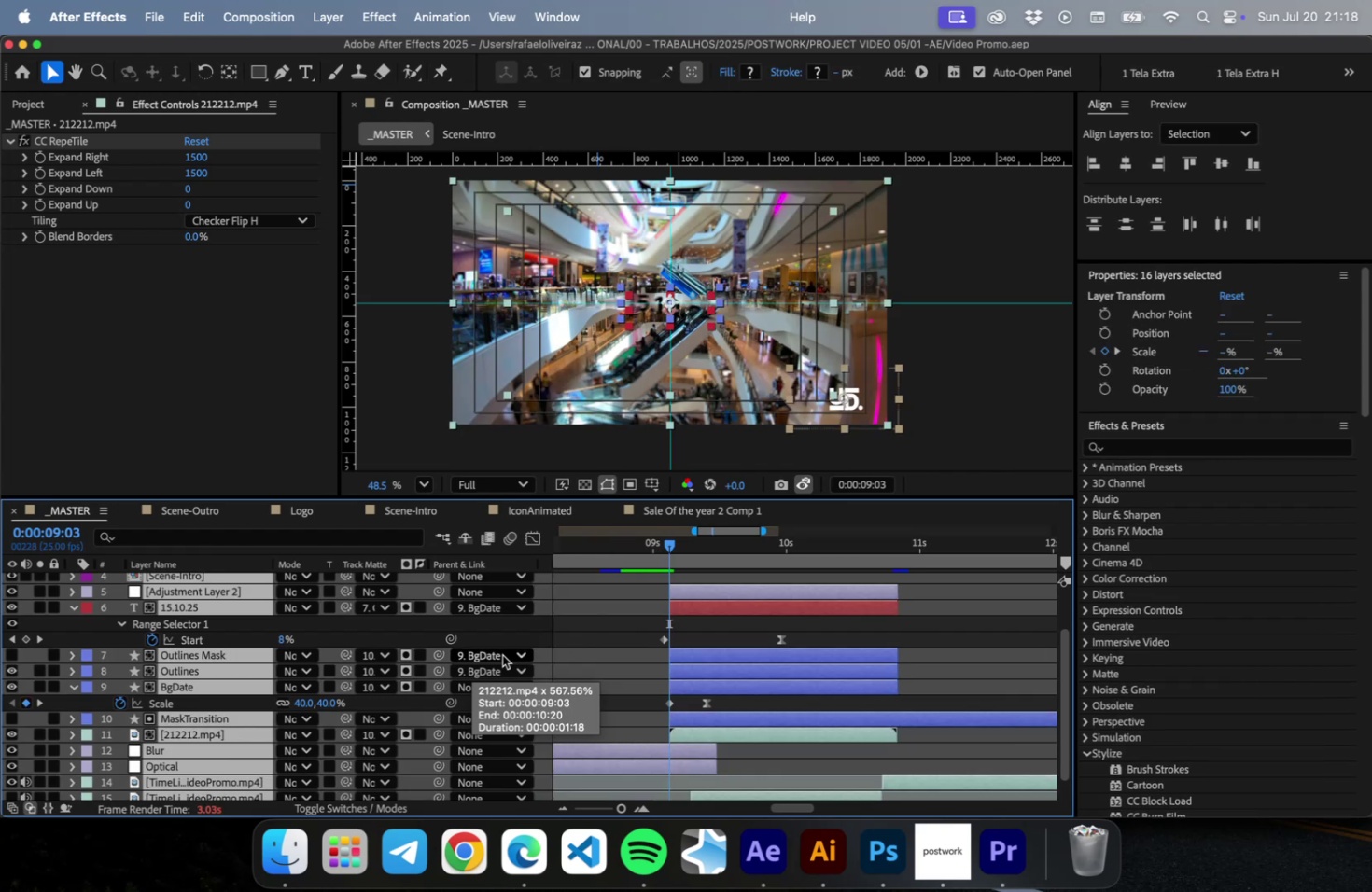 
key(Meta+S)
 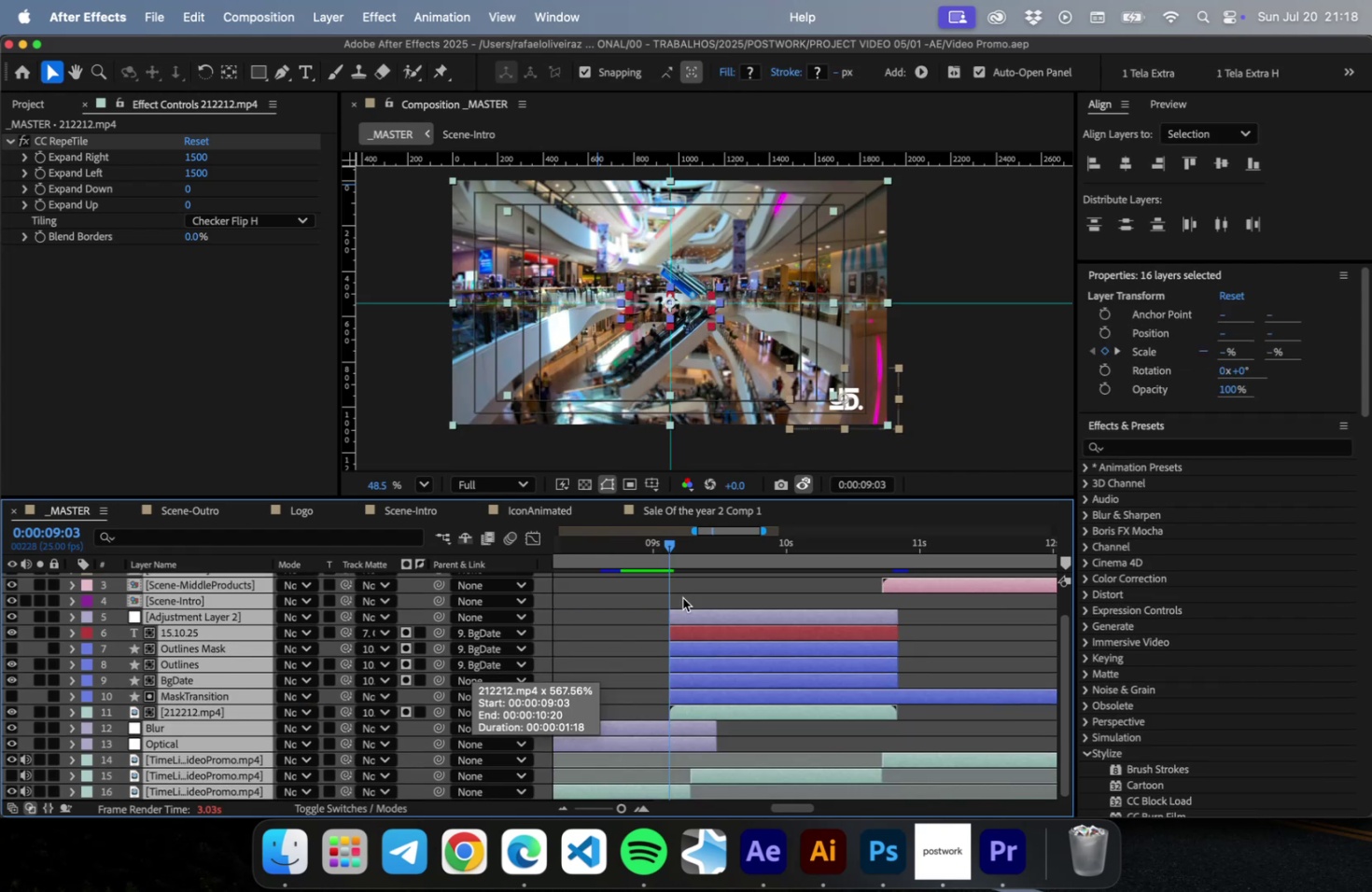 
left_click_drag(start_coordinate=[668, 549], to_coordinate=[580, 546])
 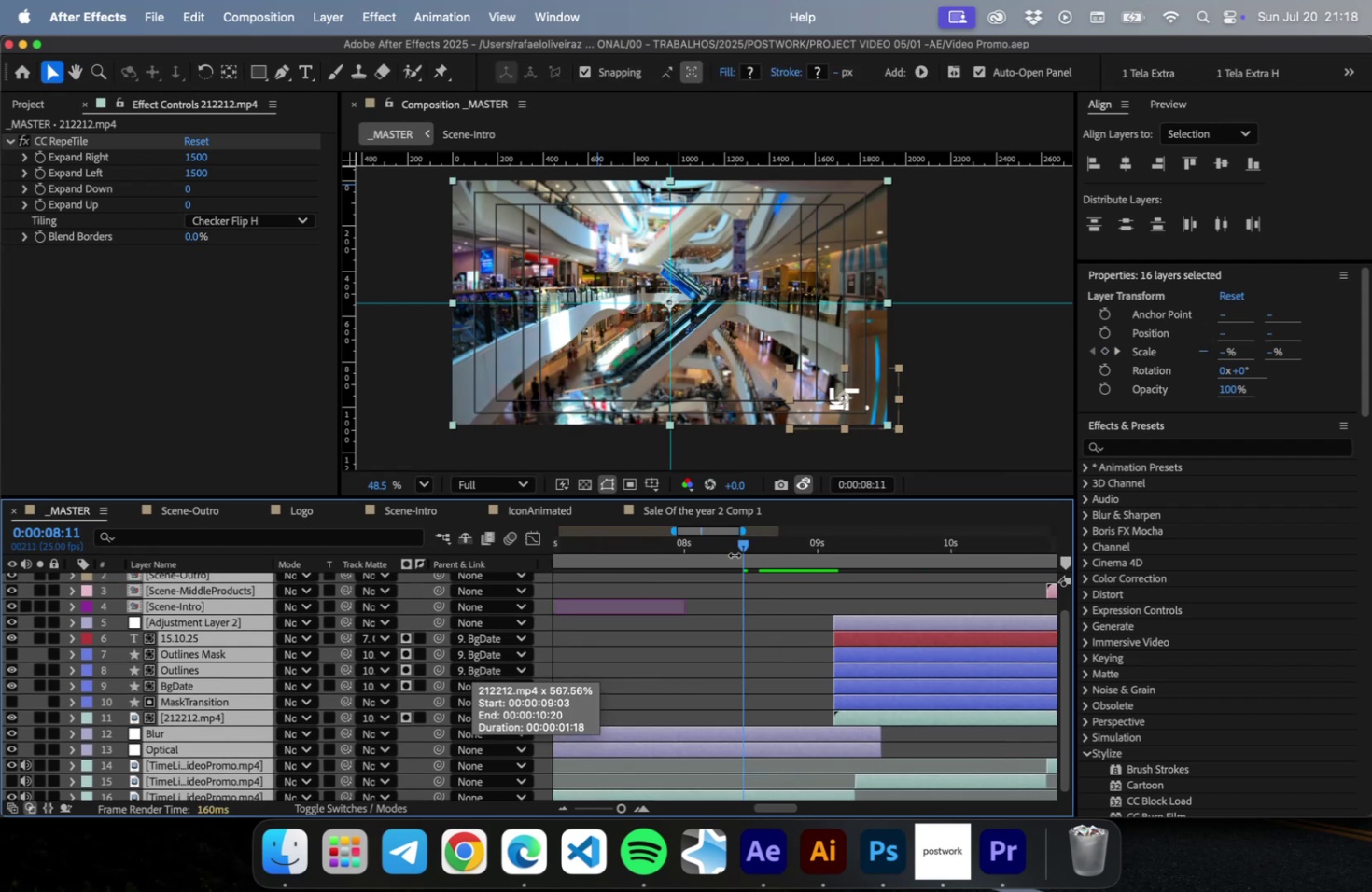 
left_click_drag(start_coordinate=[735, 552], to_coordinate=[703, 551])
 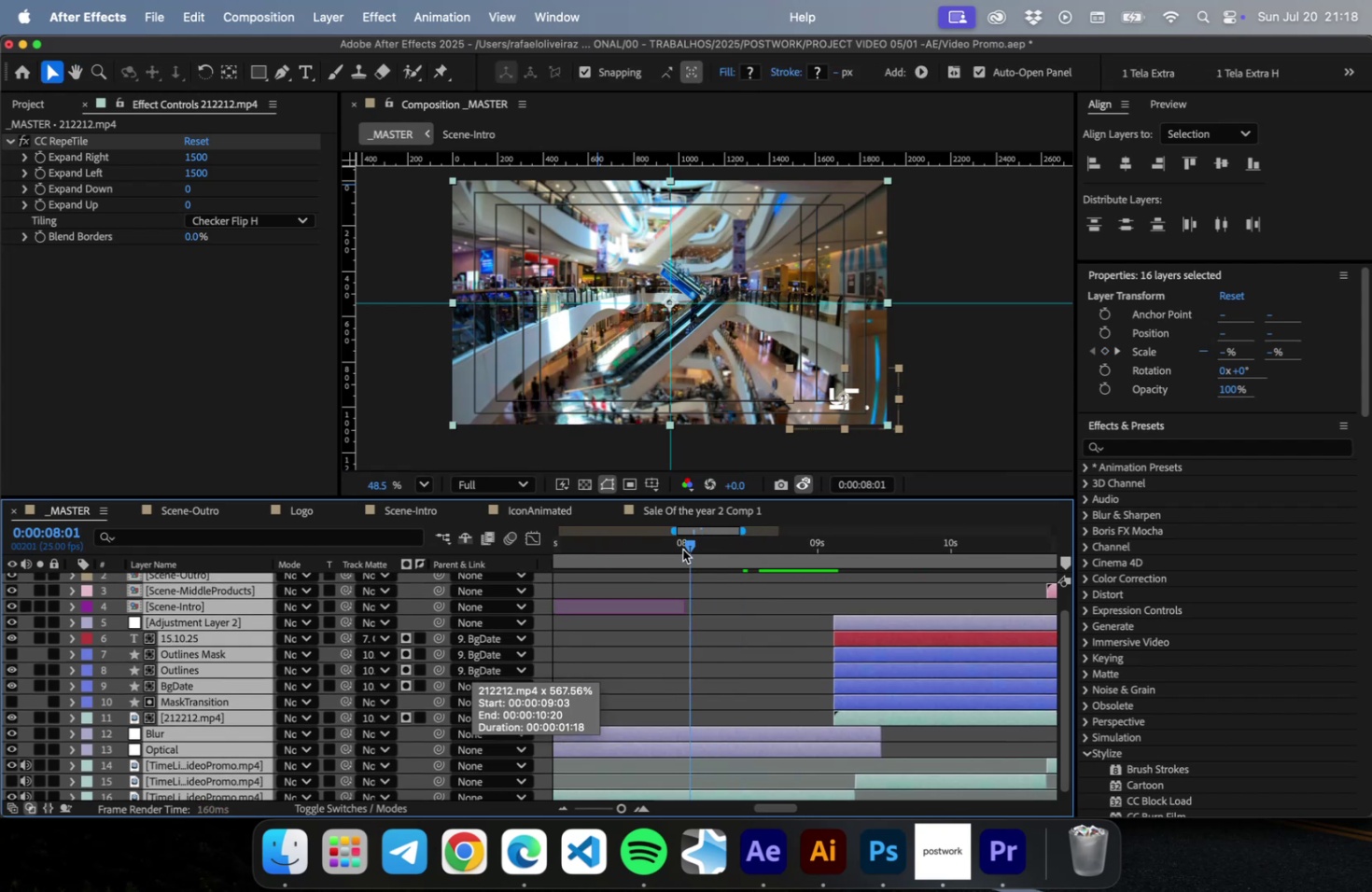 
left_click_drag(start_coordinate=[743, 549], to_coordinate=[582, 551])
 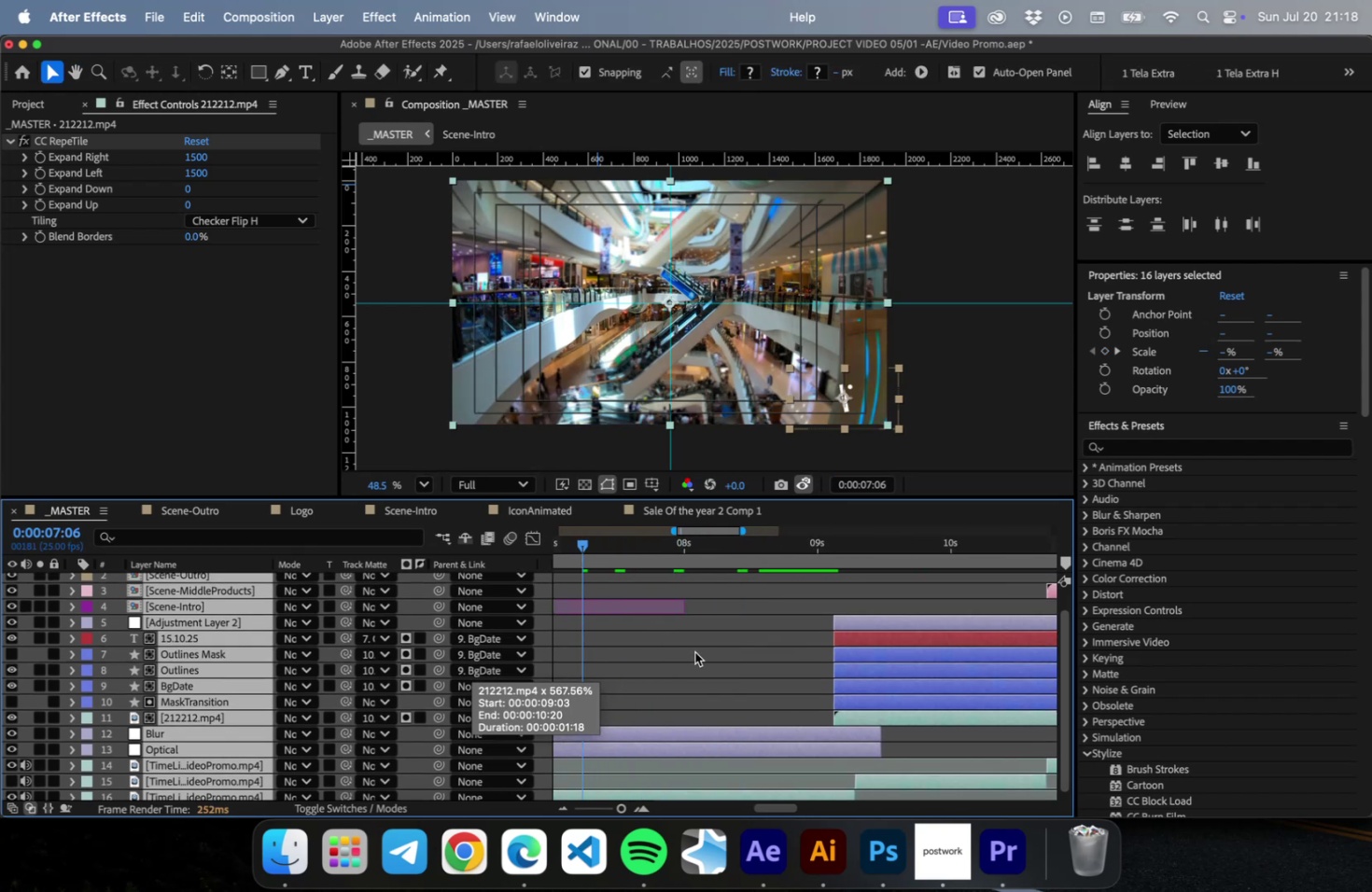 
key(Minus)
 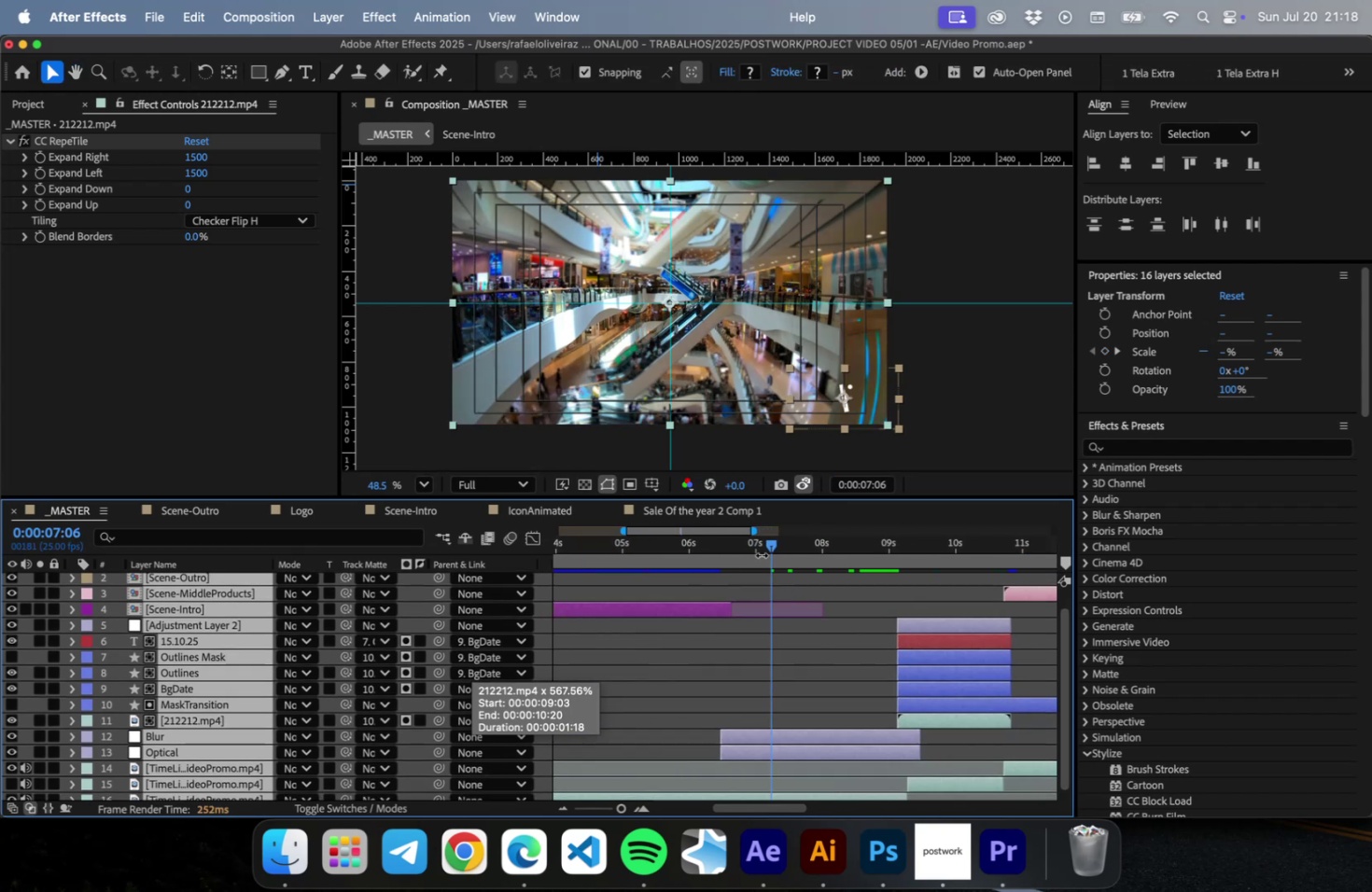 
left_click_drag(start_coordinate=[769, 551], to_coordinate=[719, 555])
 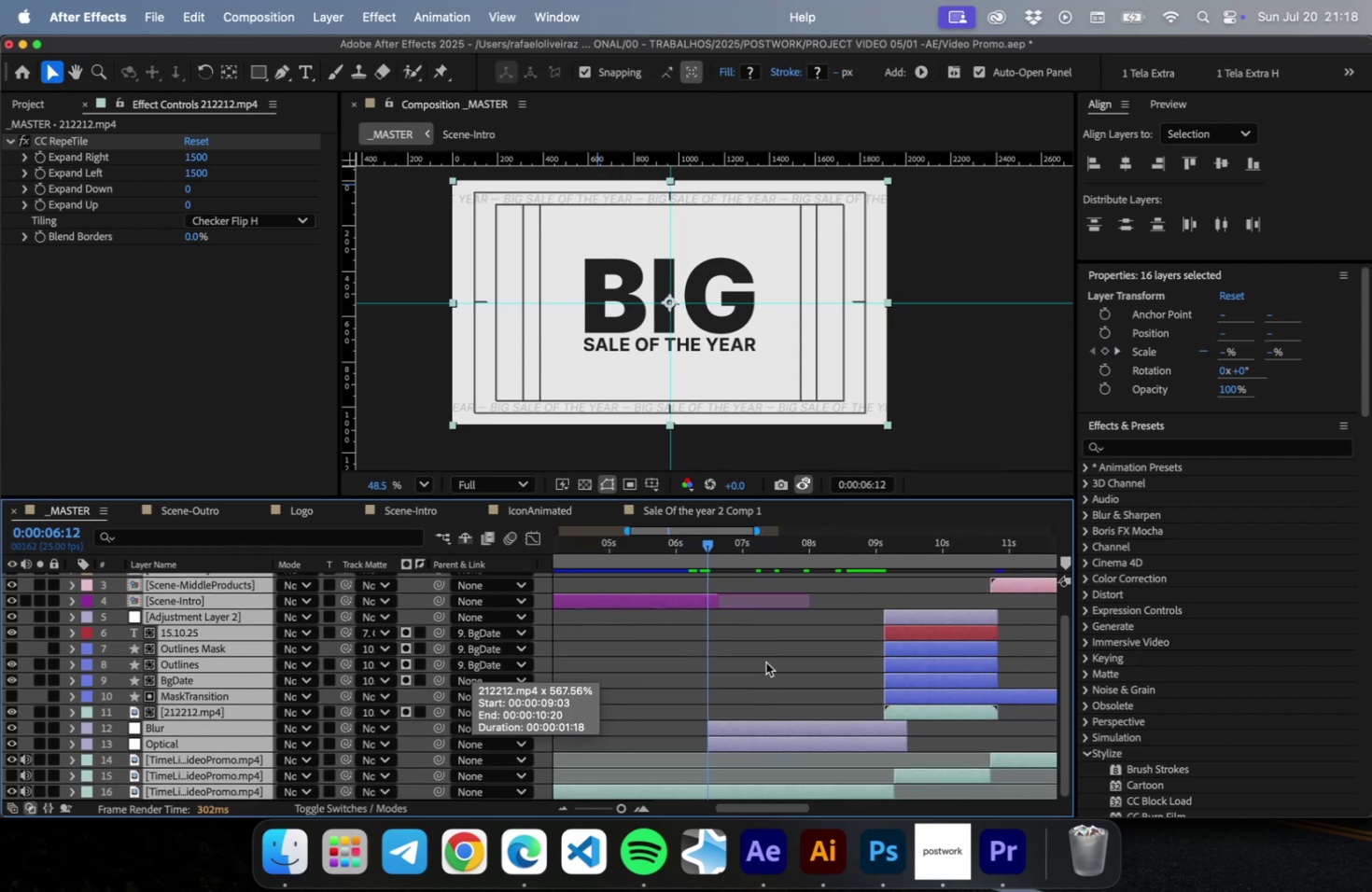 
left_click([765, 662])
 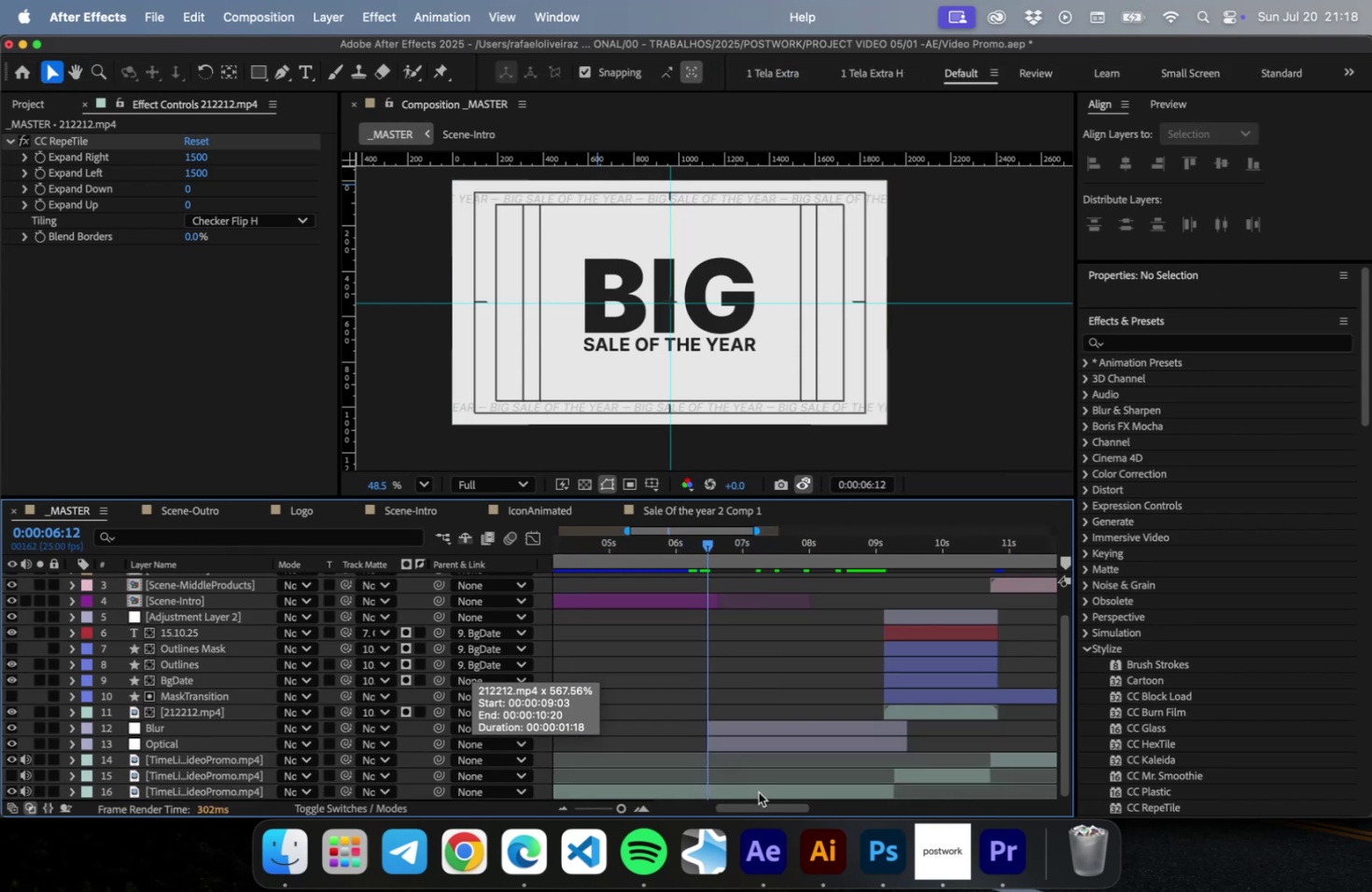 
left_click([758, 791])
 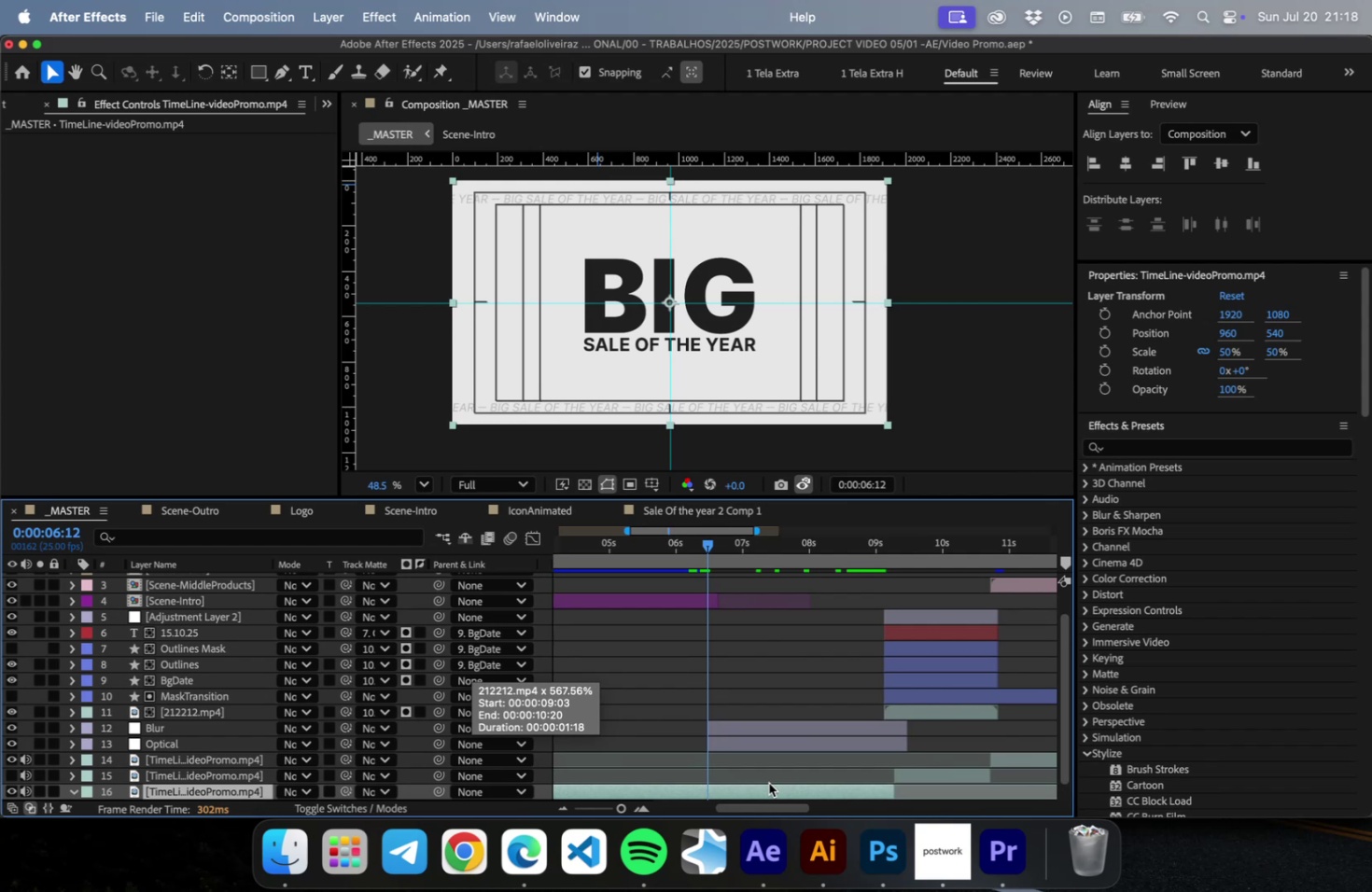 
key(S)
 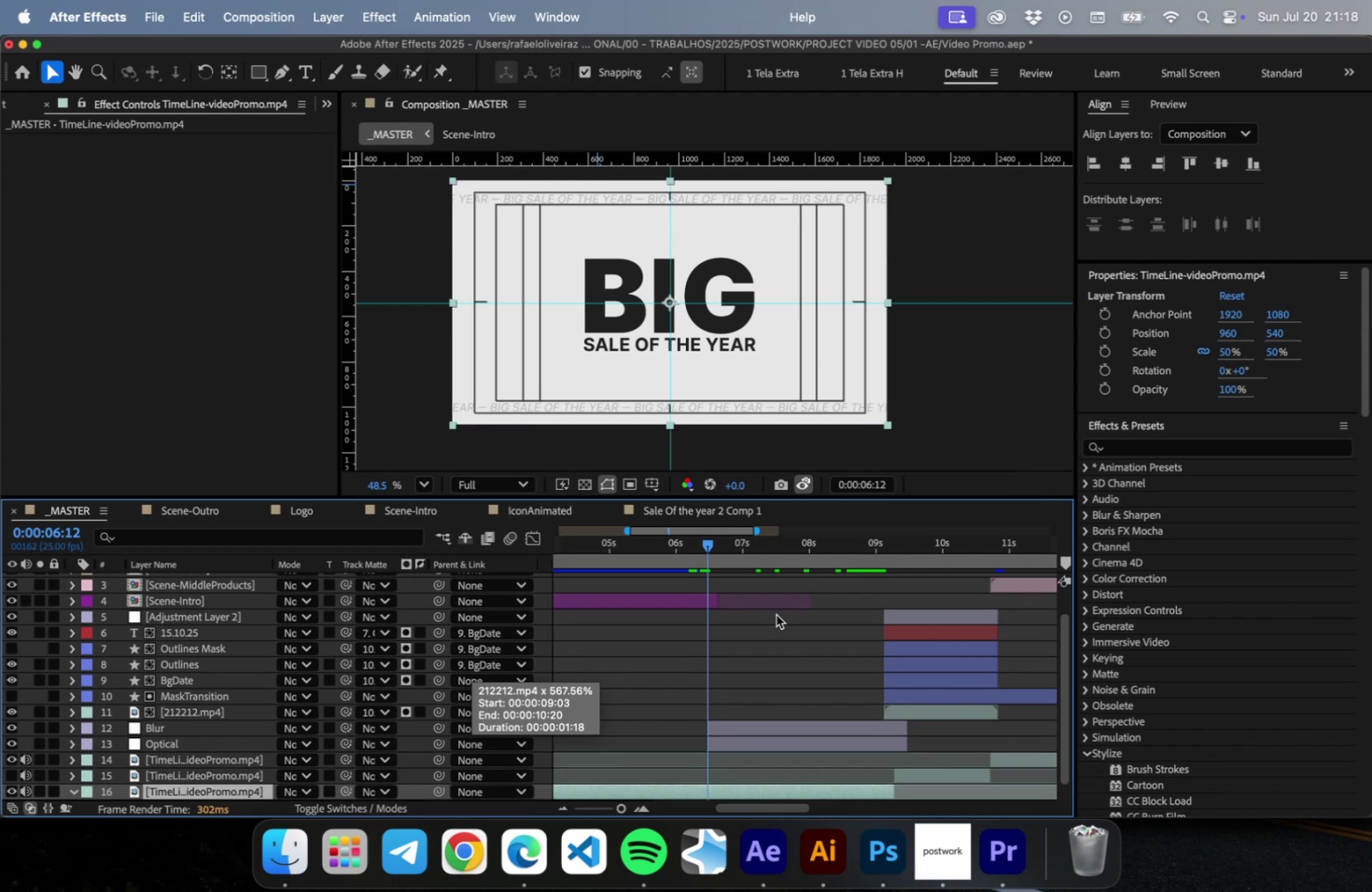 
scroll: coordinate [776, 645], scroll_direction: down, amount: 29.0
 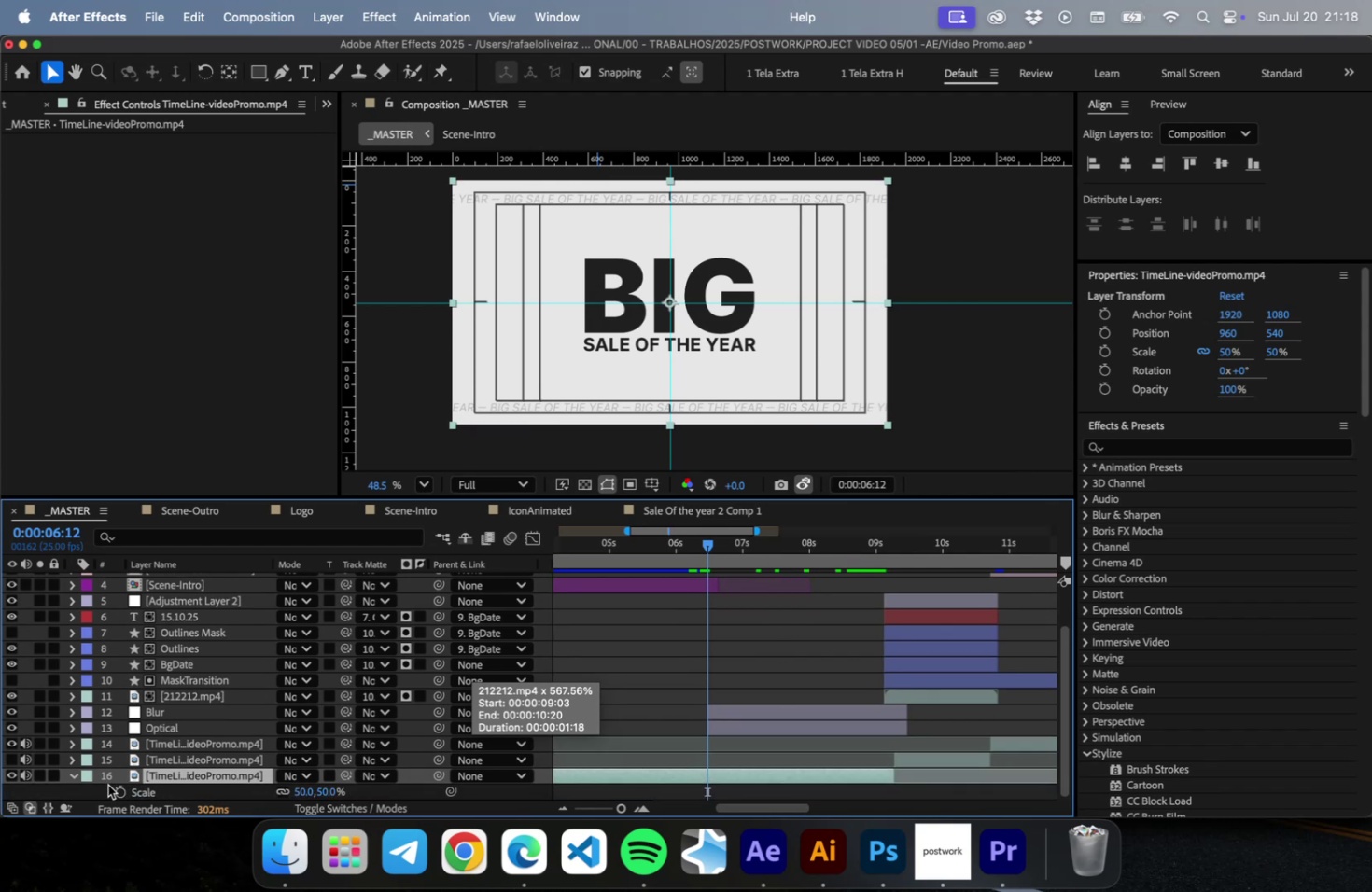 
left_click([116, 788])
 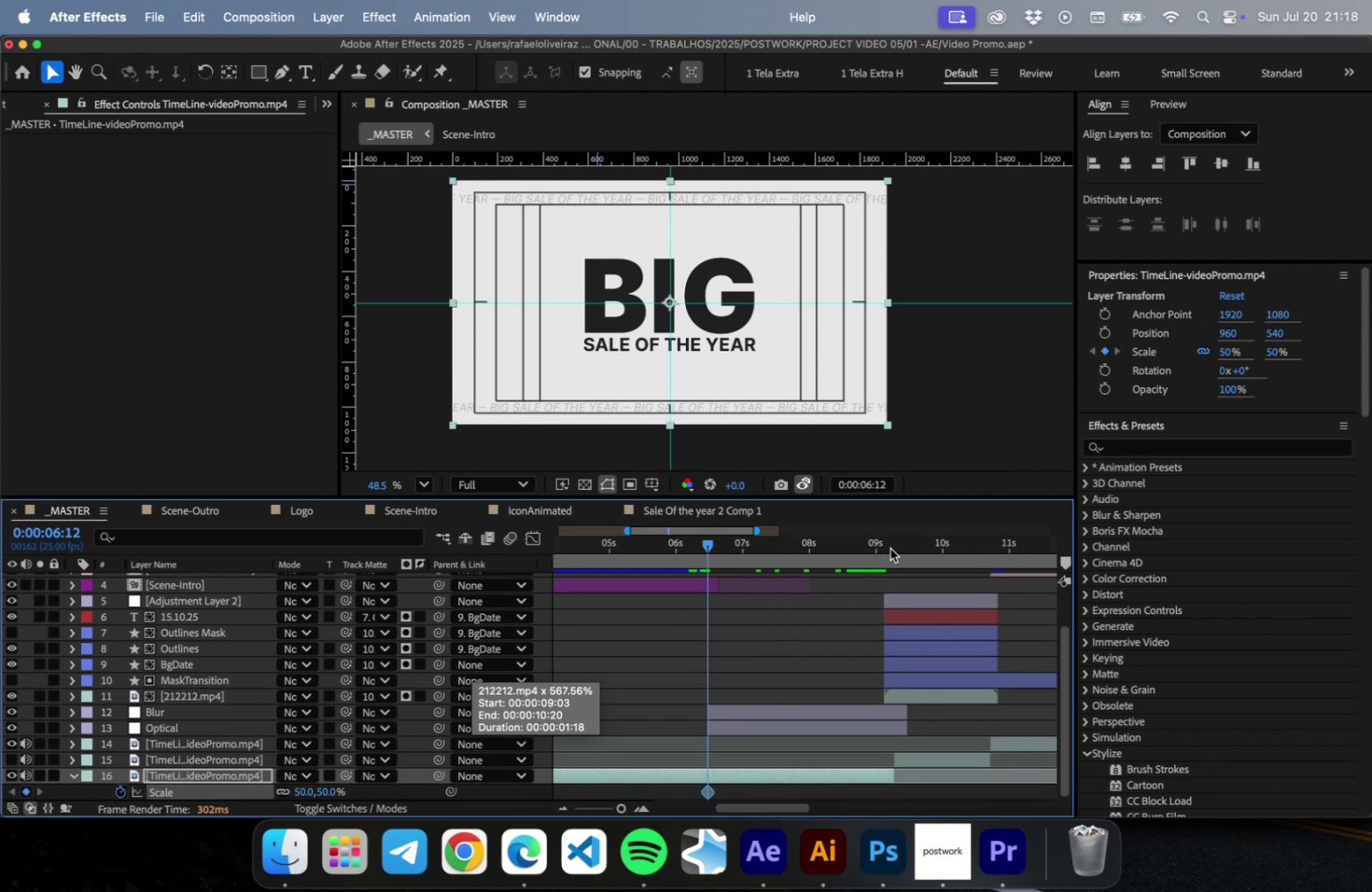 
left_click([889, 548])
 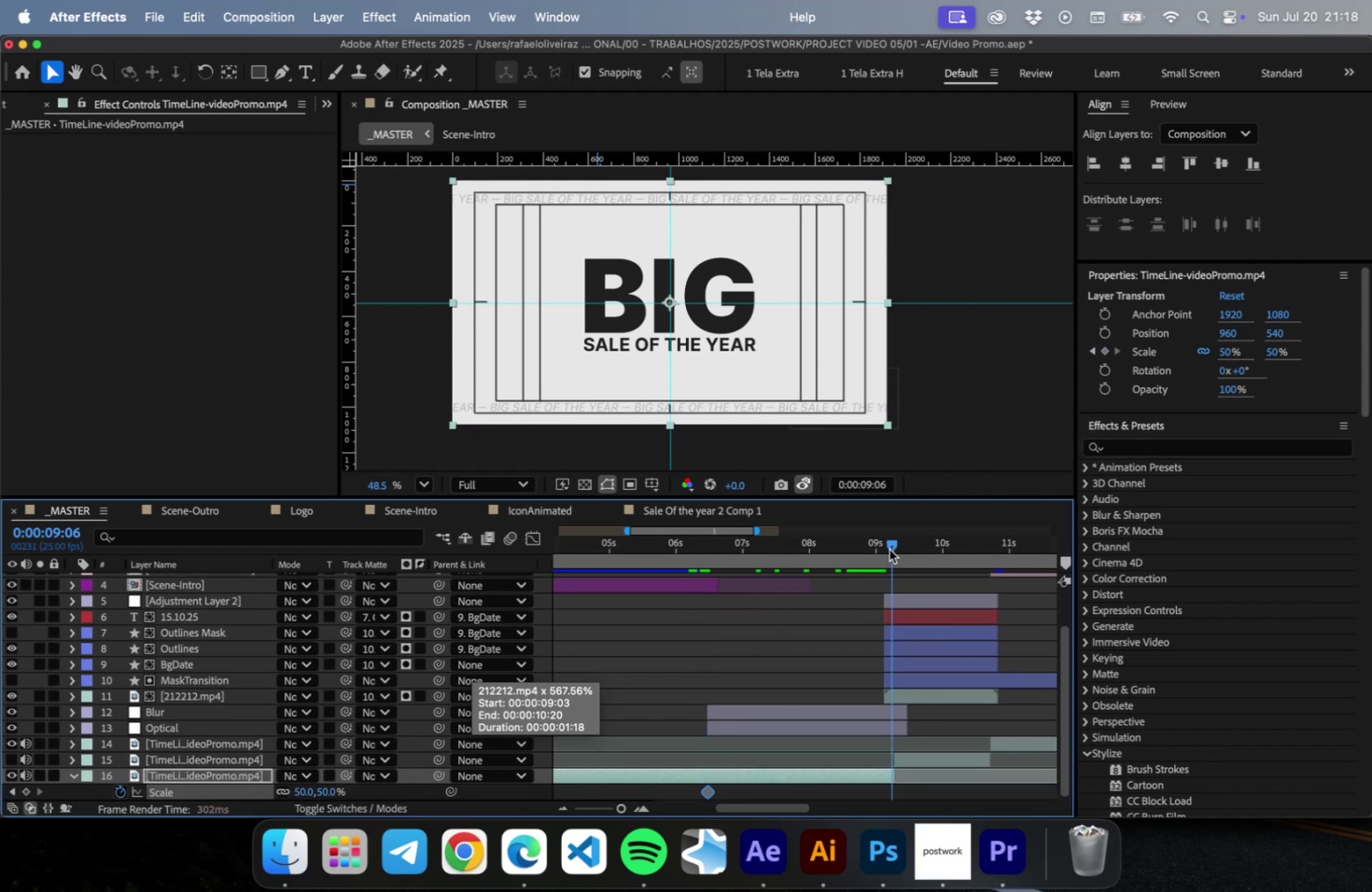 
left_click_drag(start_coordinate=[889, 549], to_coordinate=[878, 551])
 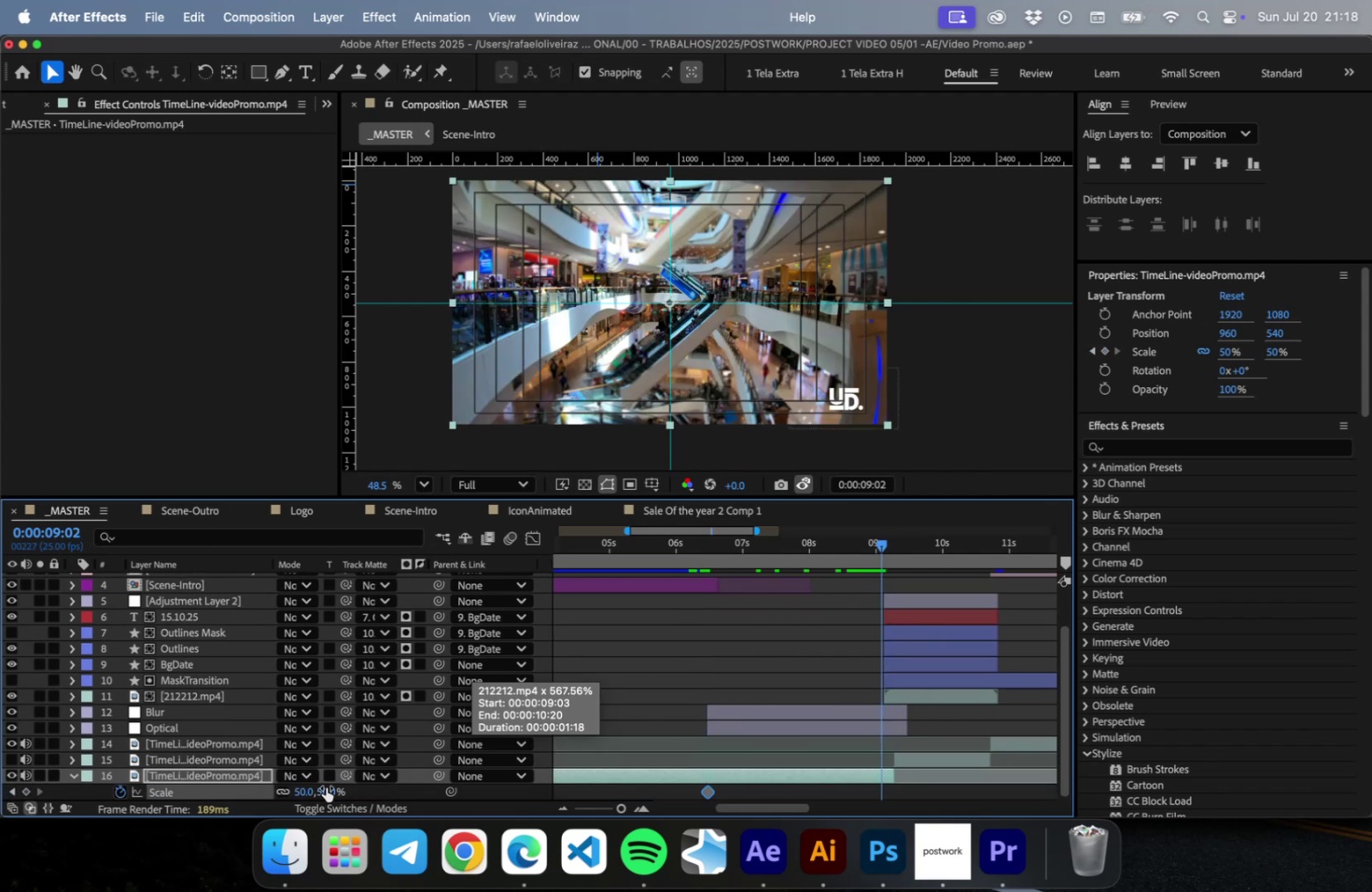 
left_click([326, 787])
 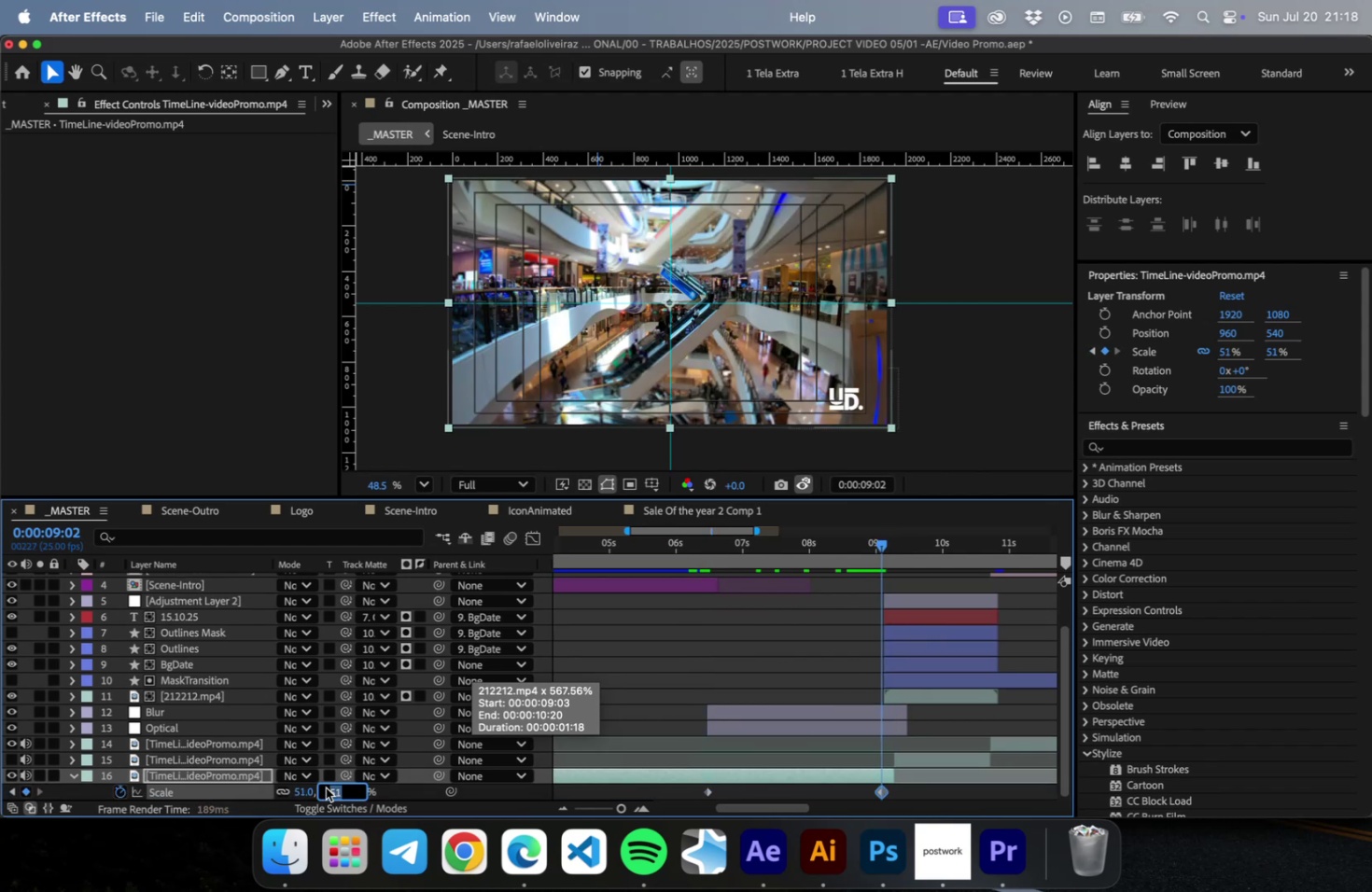 
key(ArrowUp)
 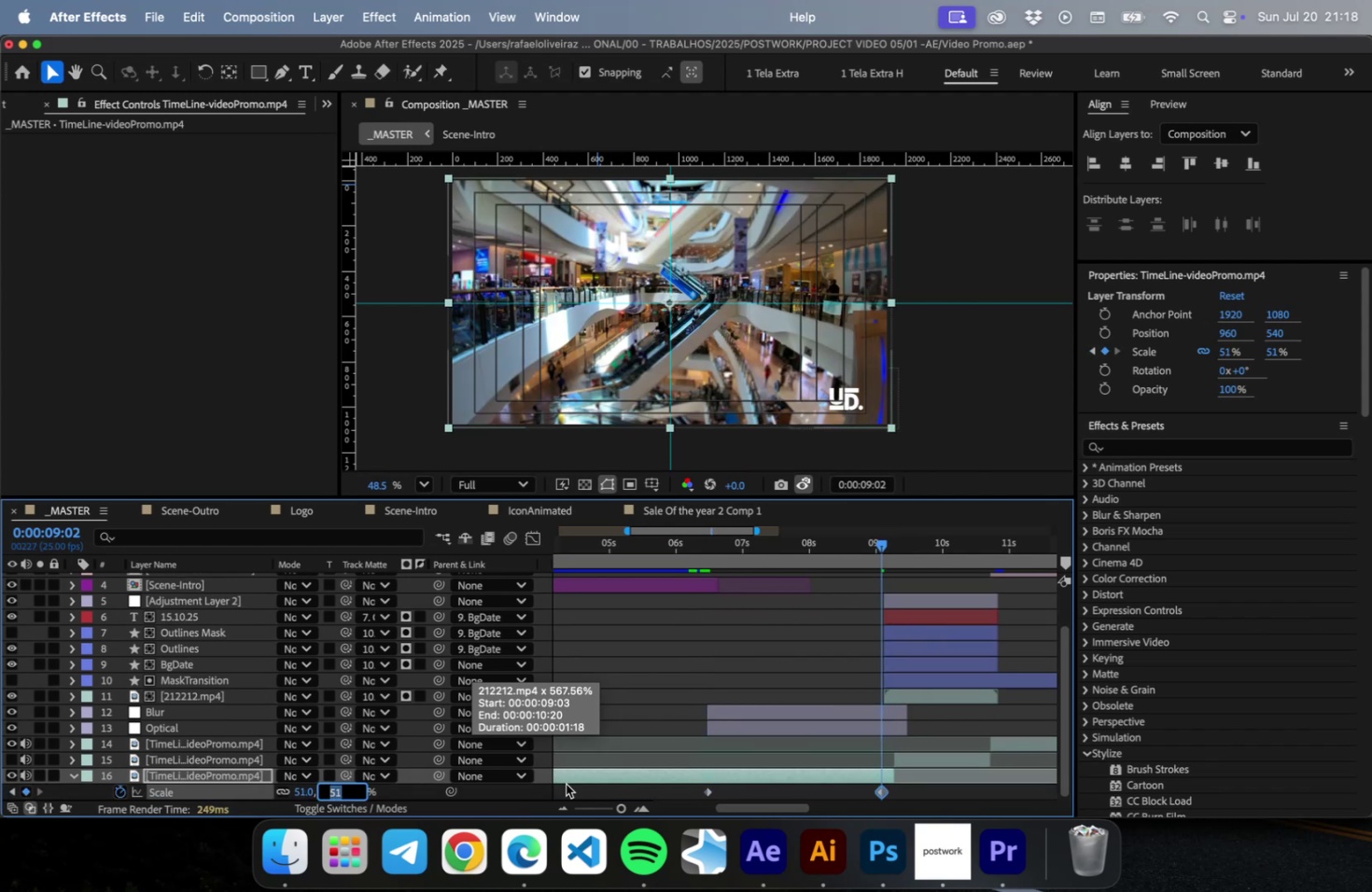 
key(ArrowUp)
 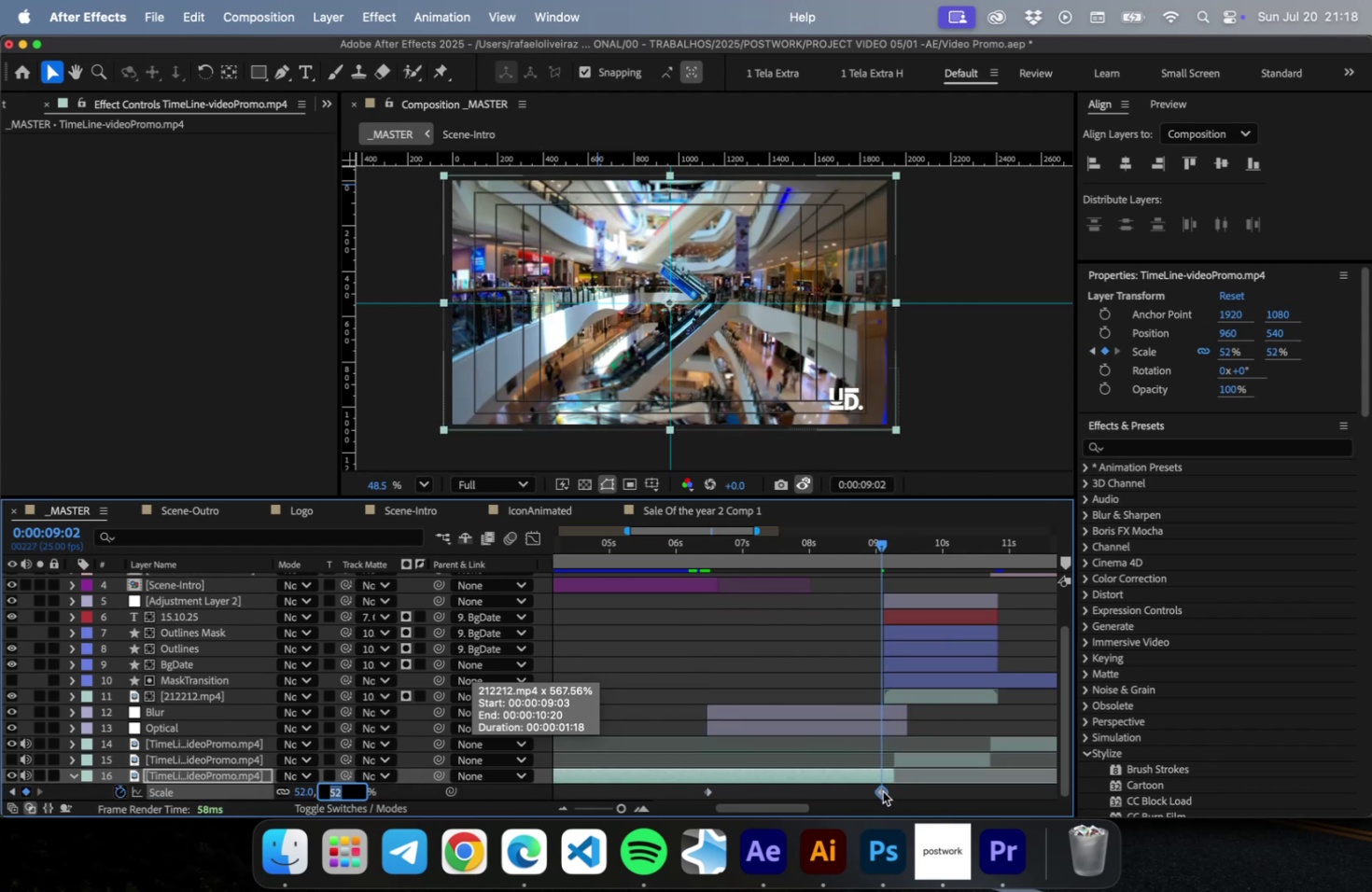 
left_click_drag(start_coordinate=[880, 789], to_coordinate=[892, 787])
 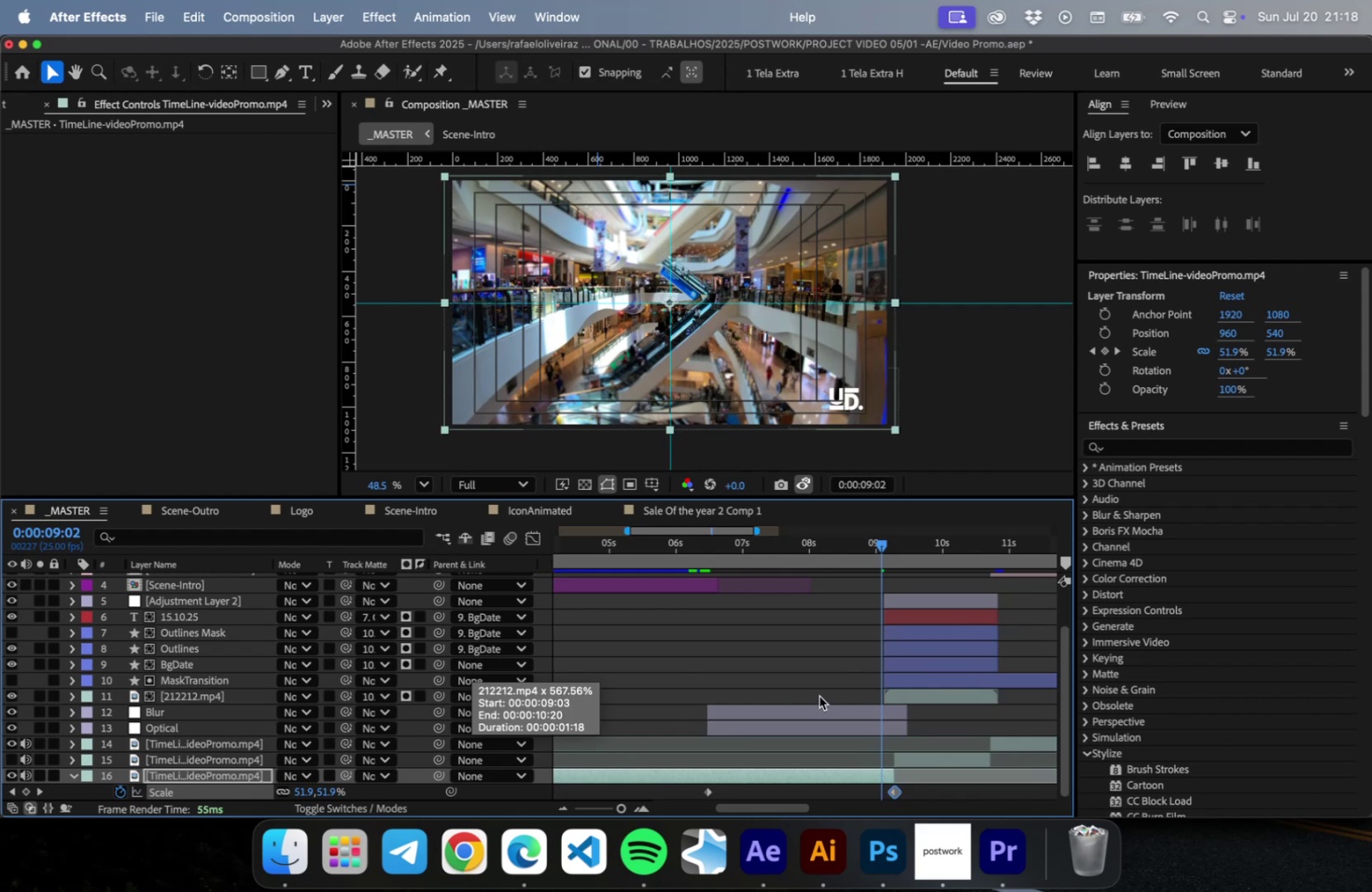 
key(Meta+CommandLeft)
 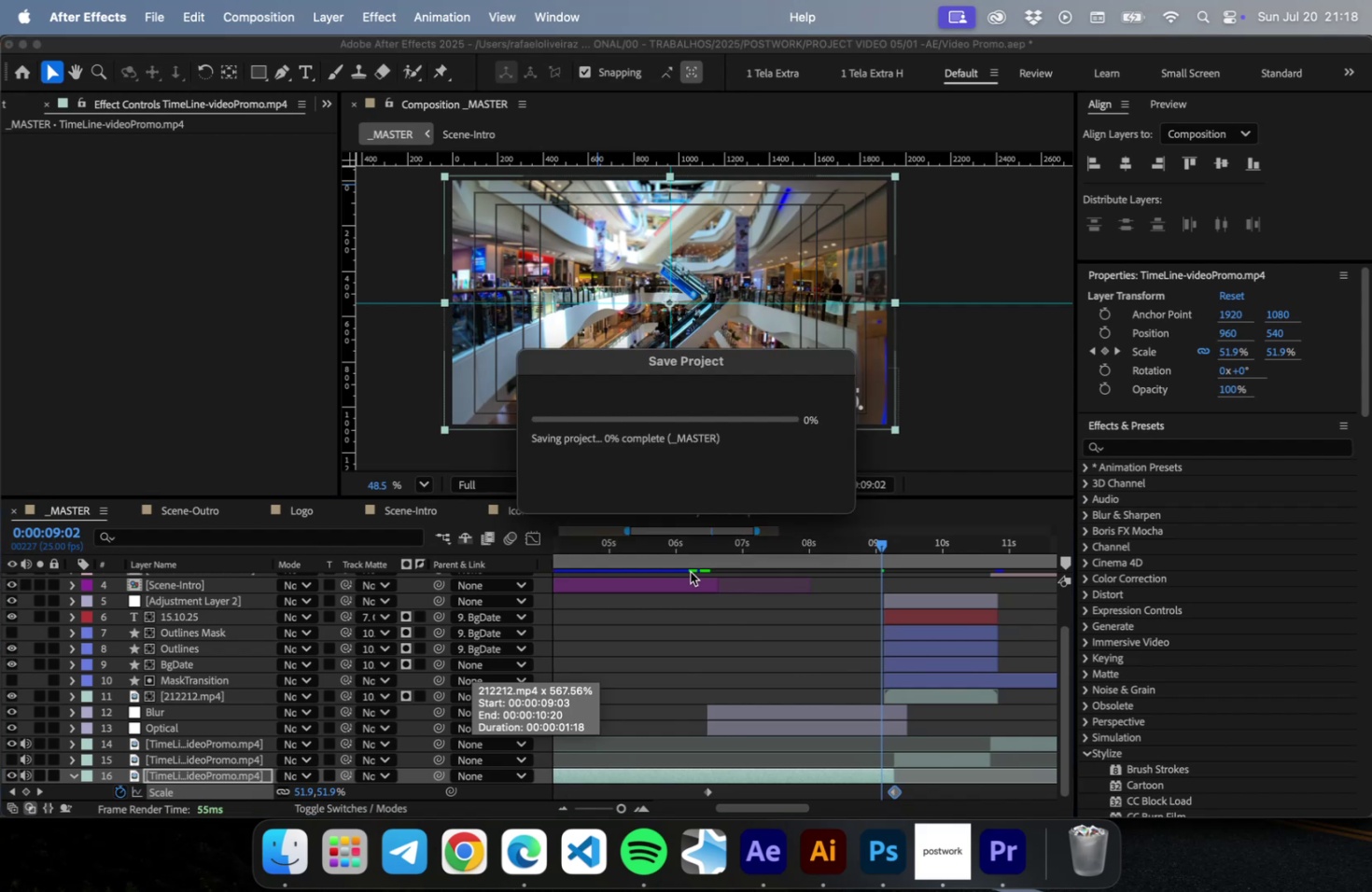 
key(Meta+S)
 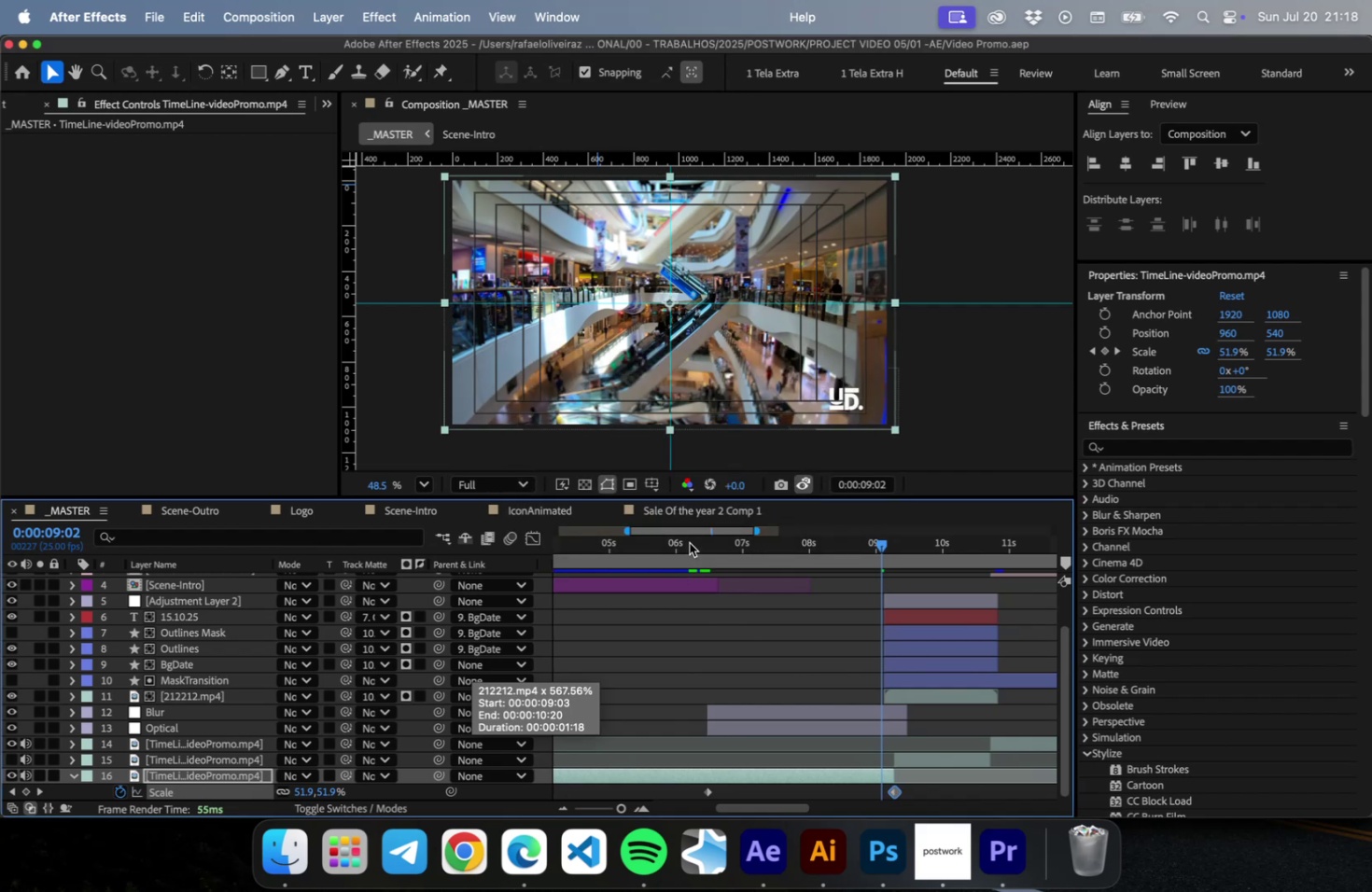 
left_click_drag(start_coordinate=[689, 542], to_coordinate=[535, 537])
 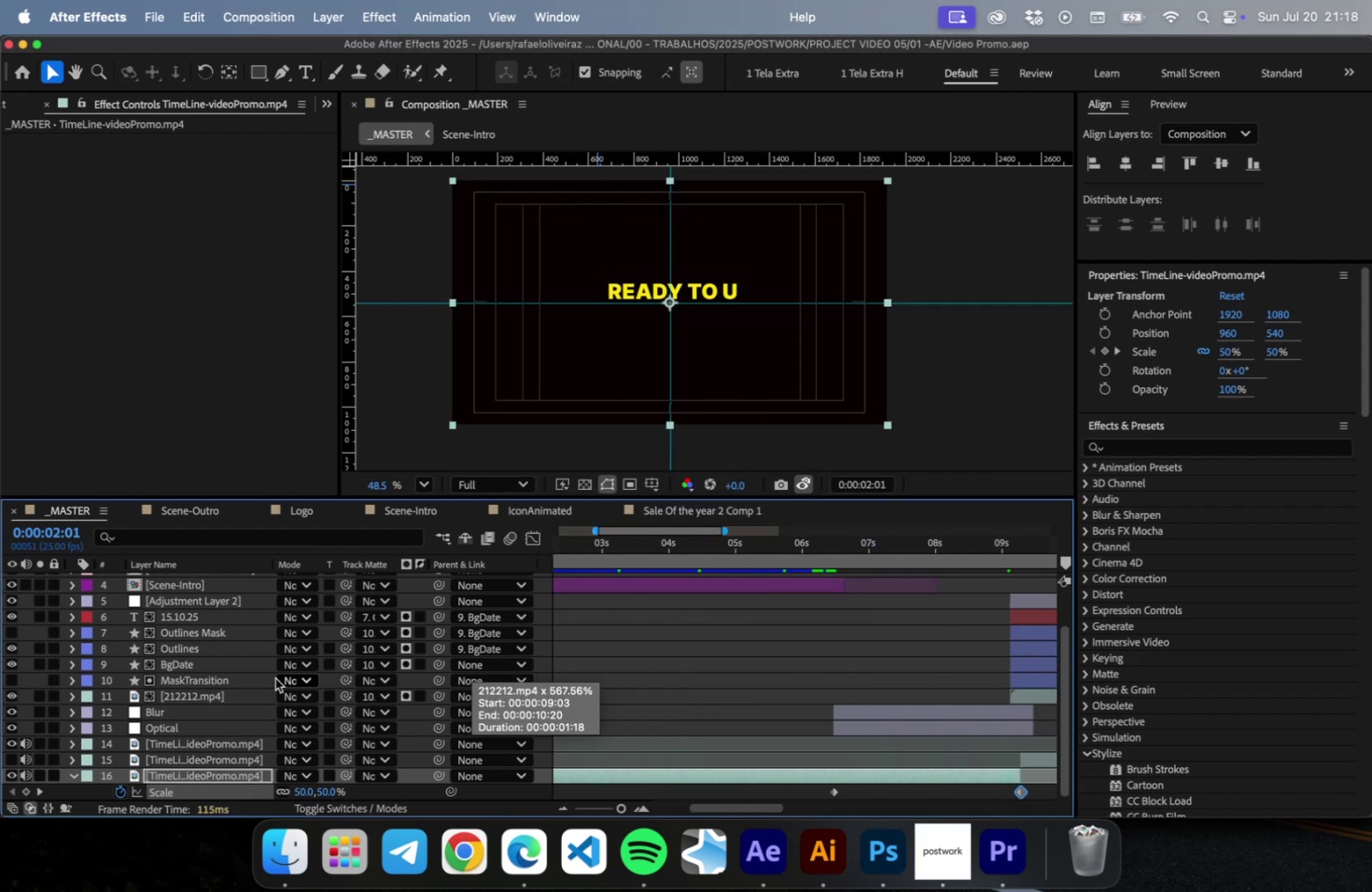 
key(Meta+S)
 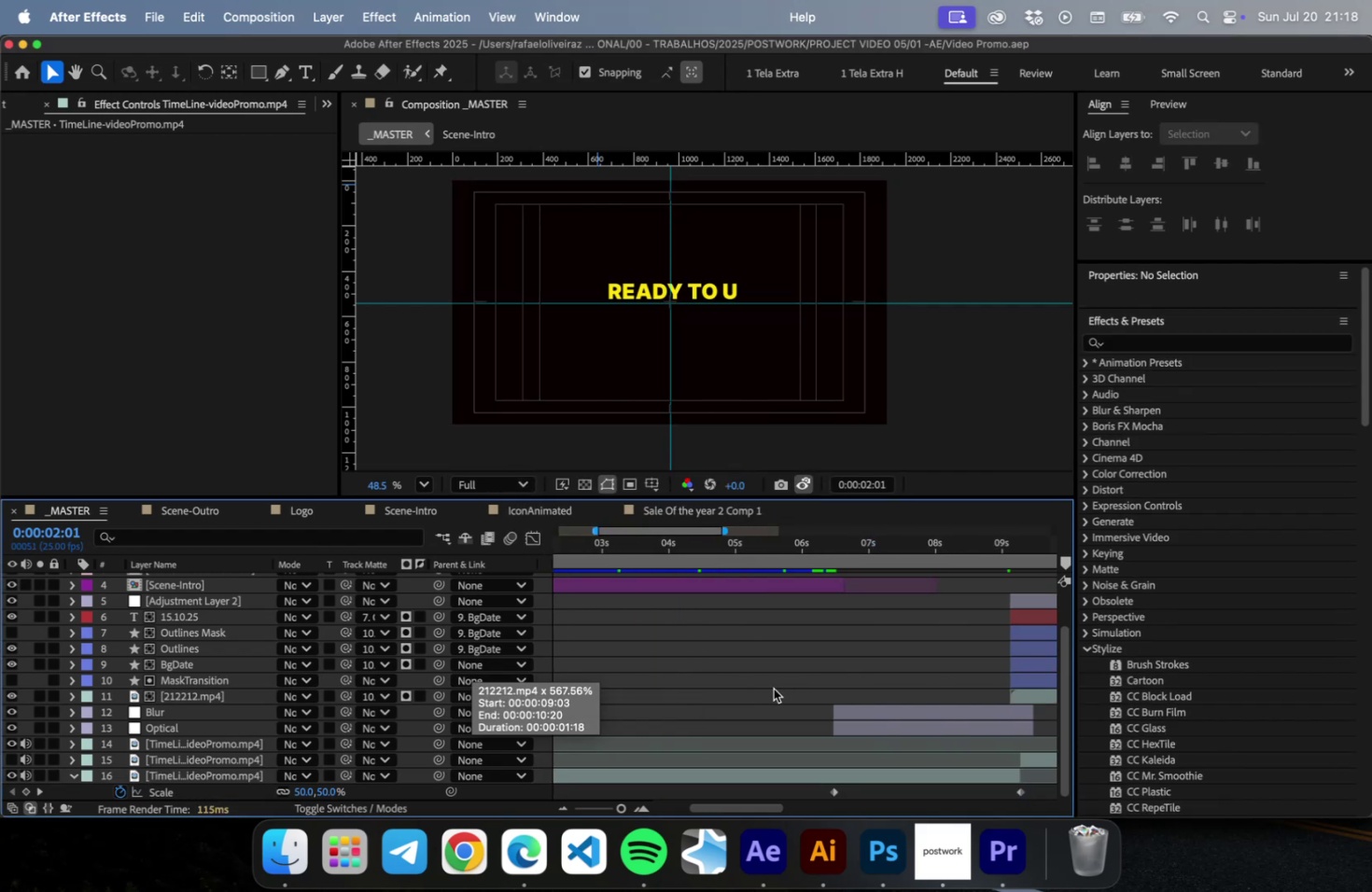 
left_click([773, 688])
 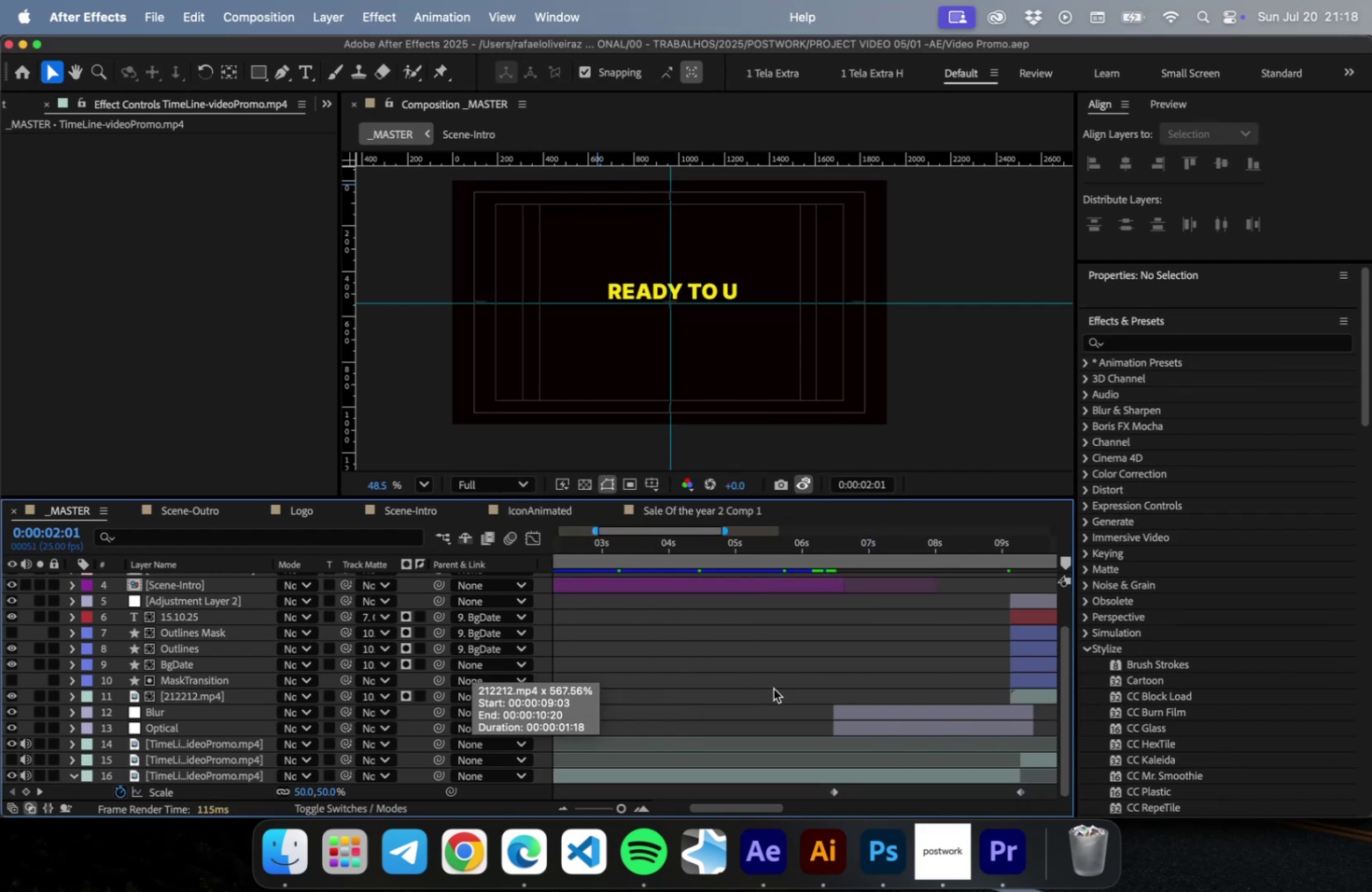 
key(Home)
 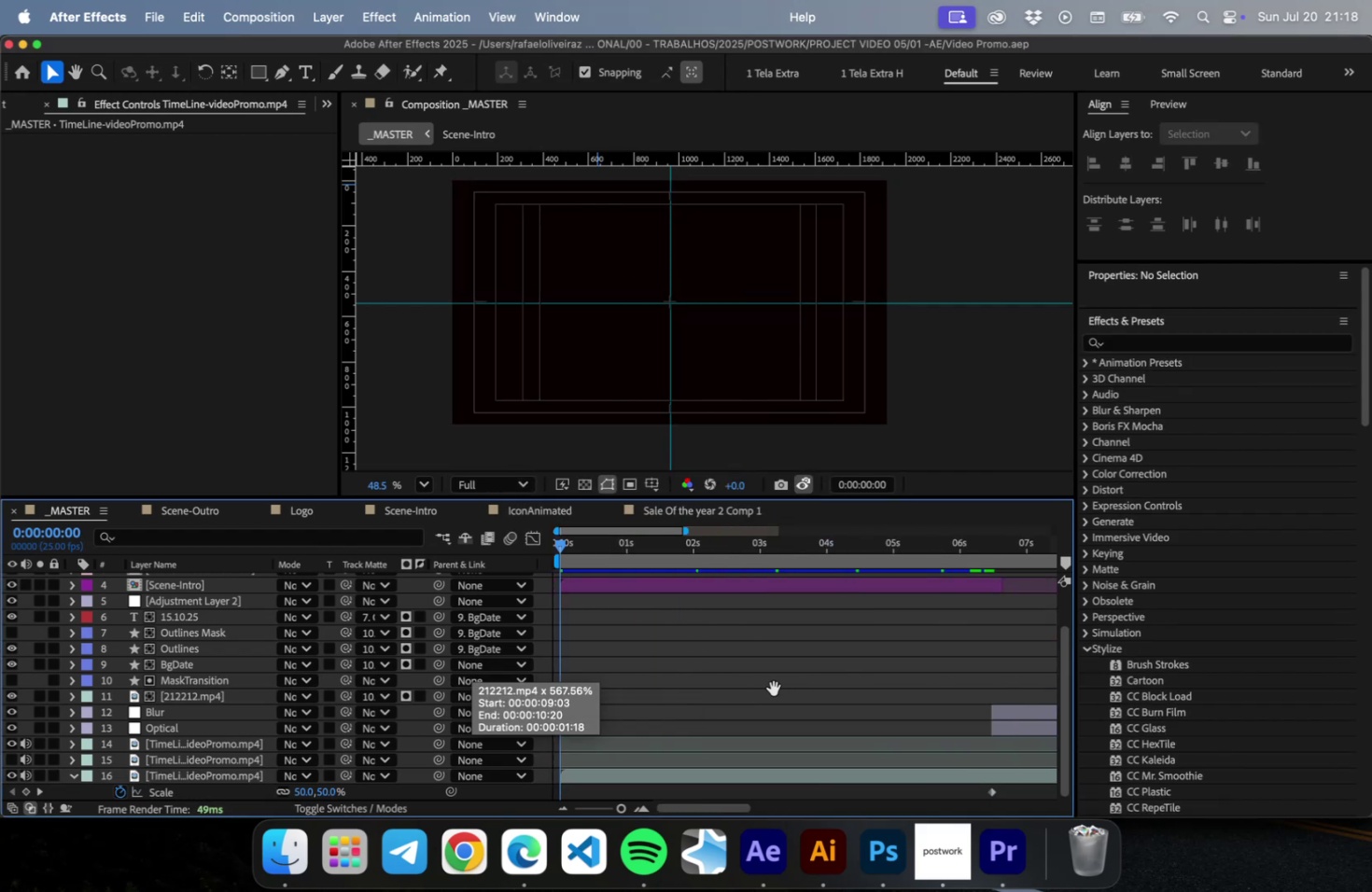 
key(Space)
 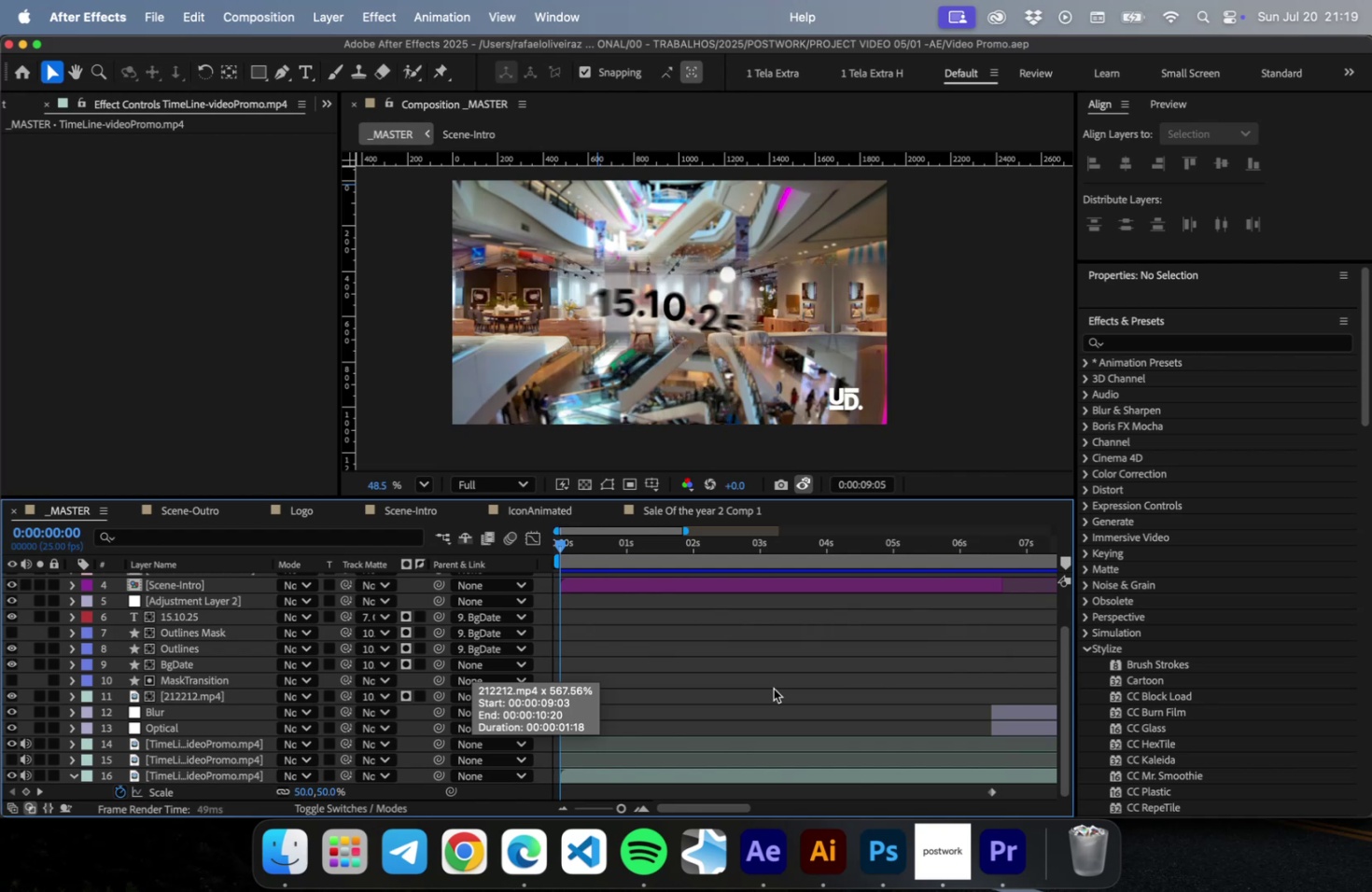 
wait(17.96)
 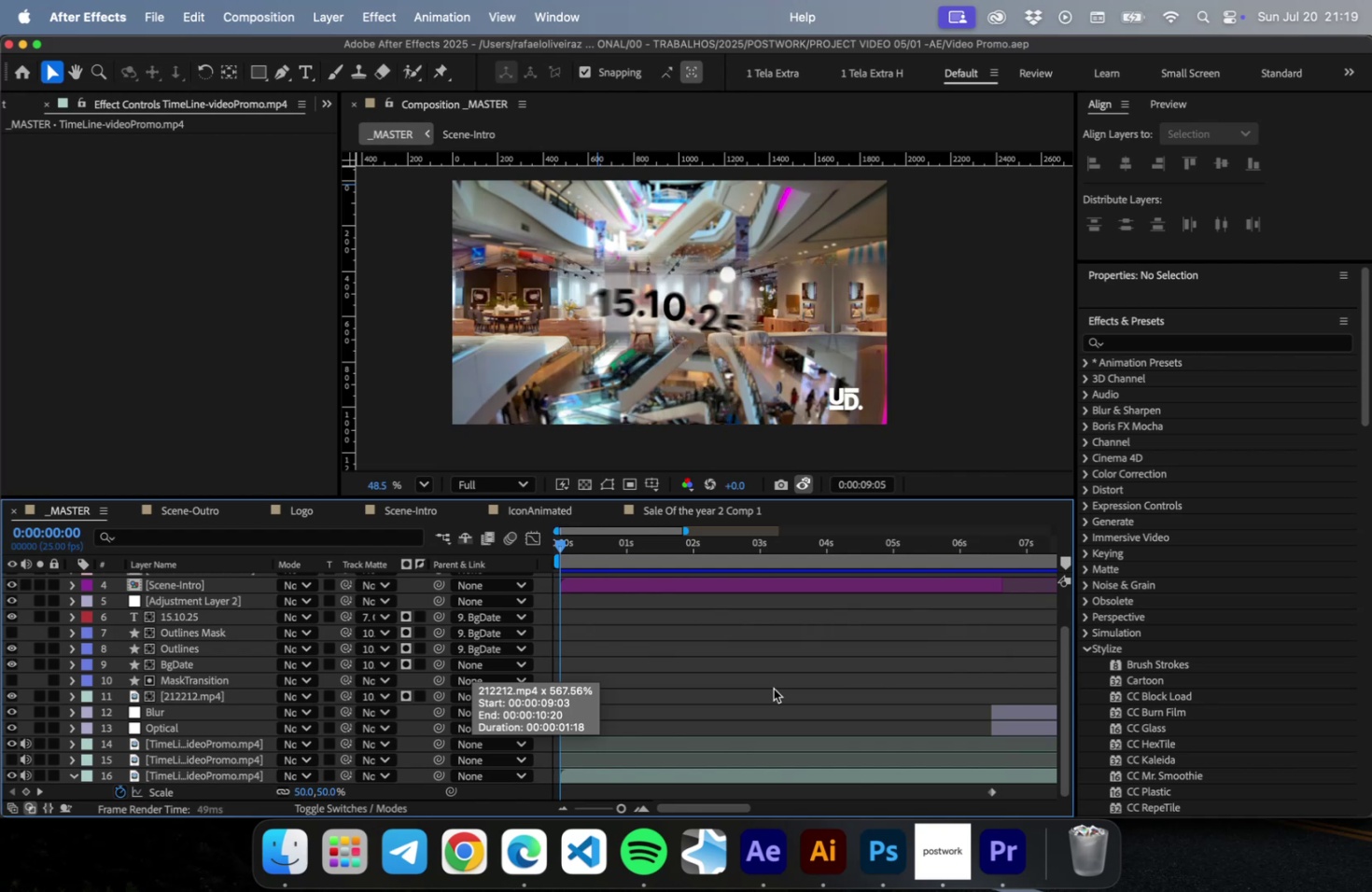 
key(Space)
 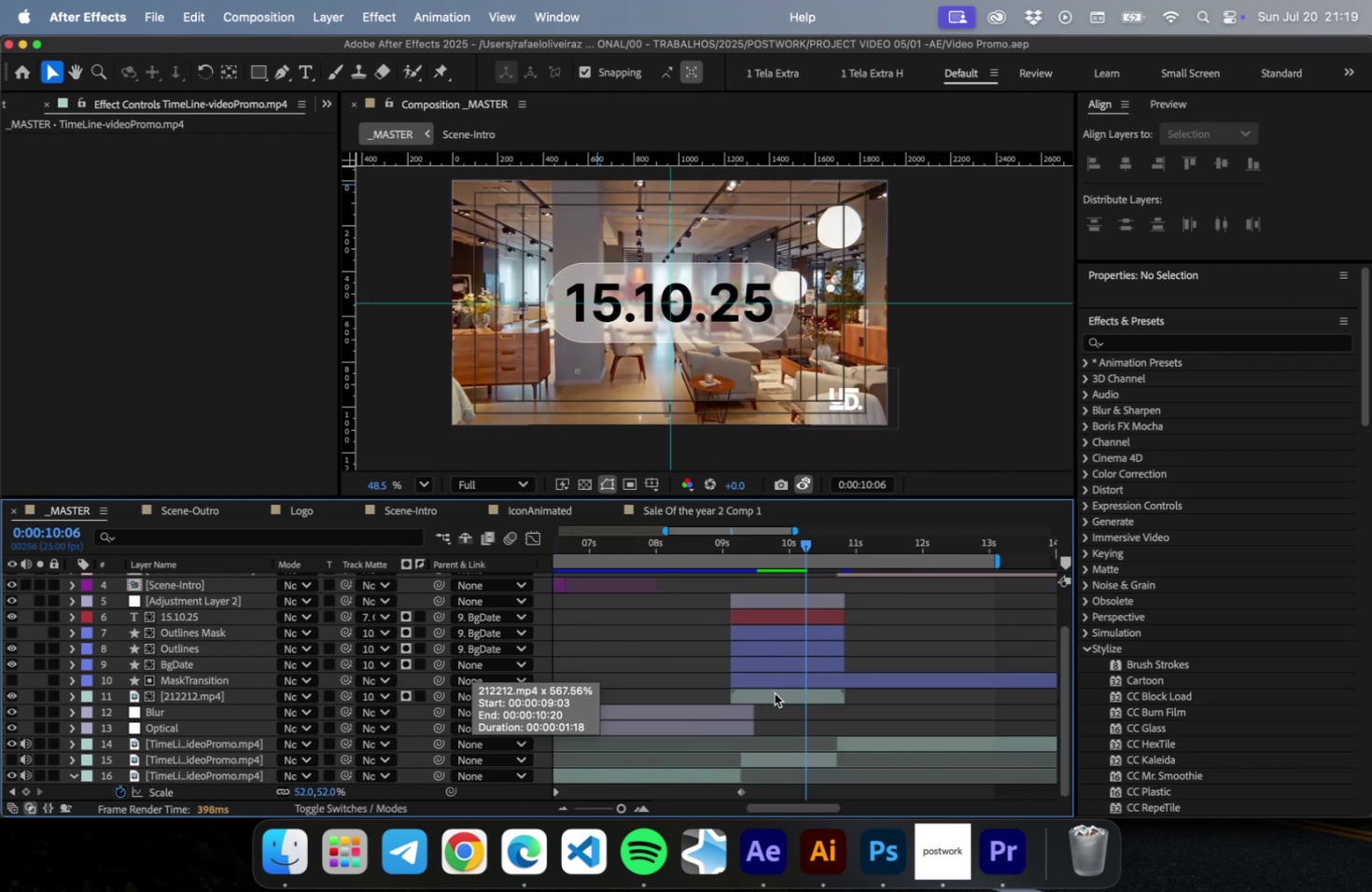 
left_click([774, 693])
 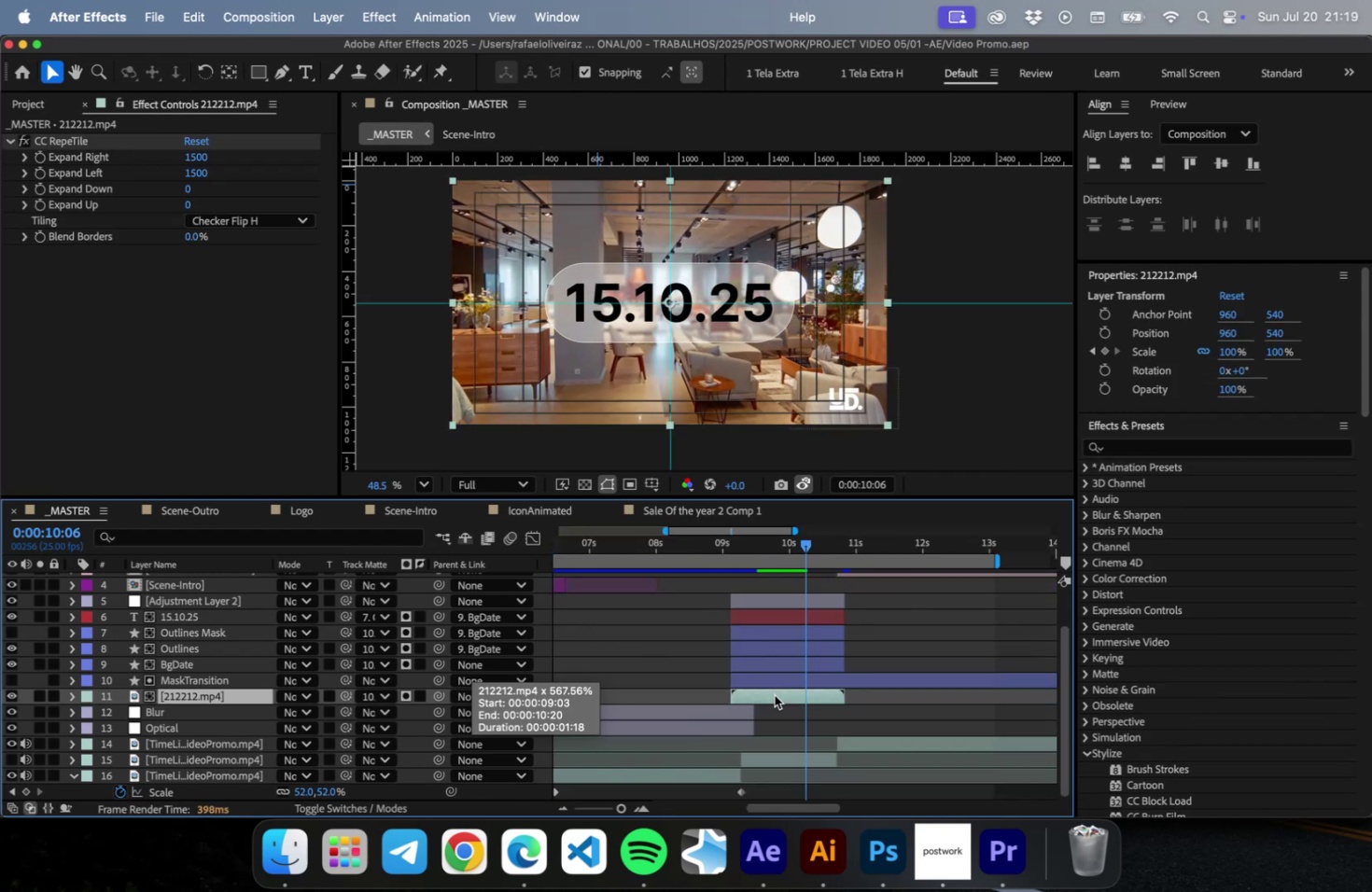 
key(U)
 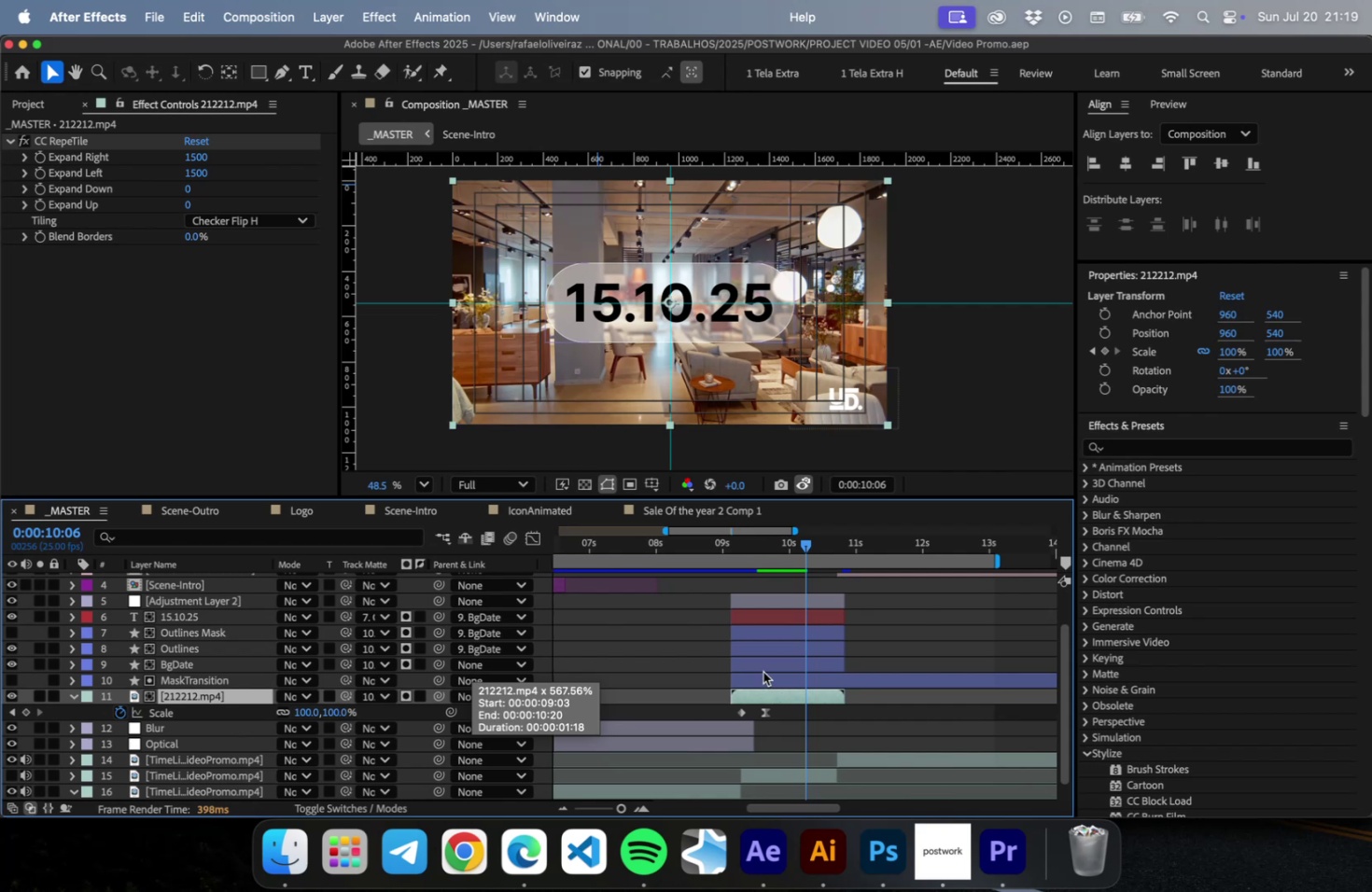 
left_click([763, 671])
 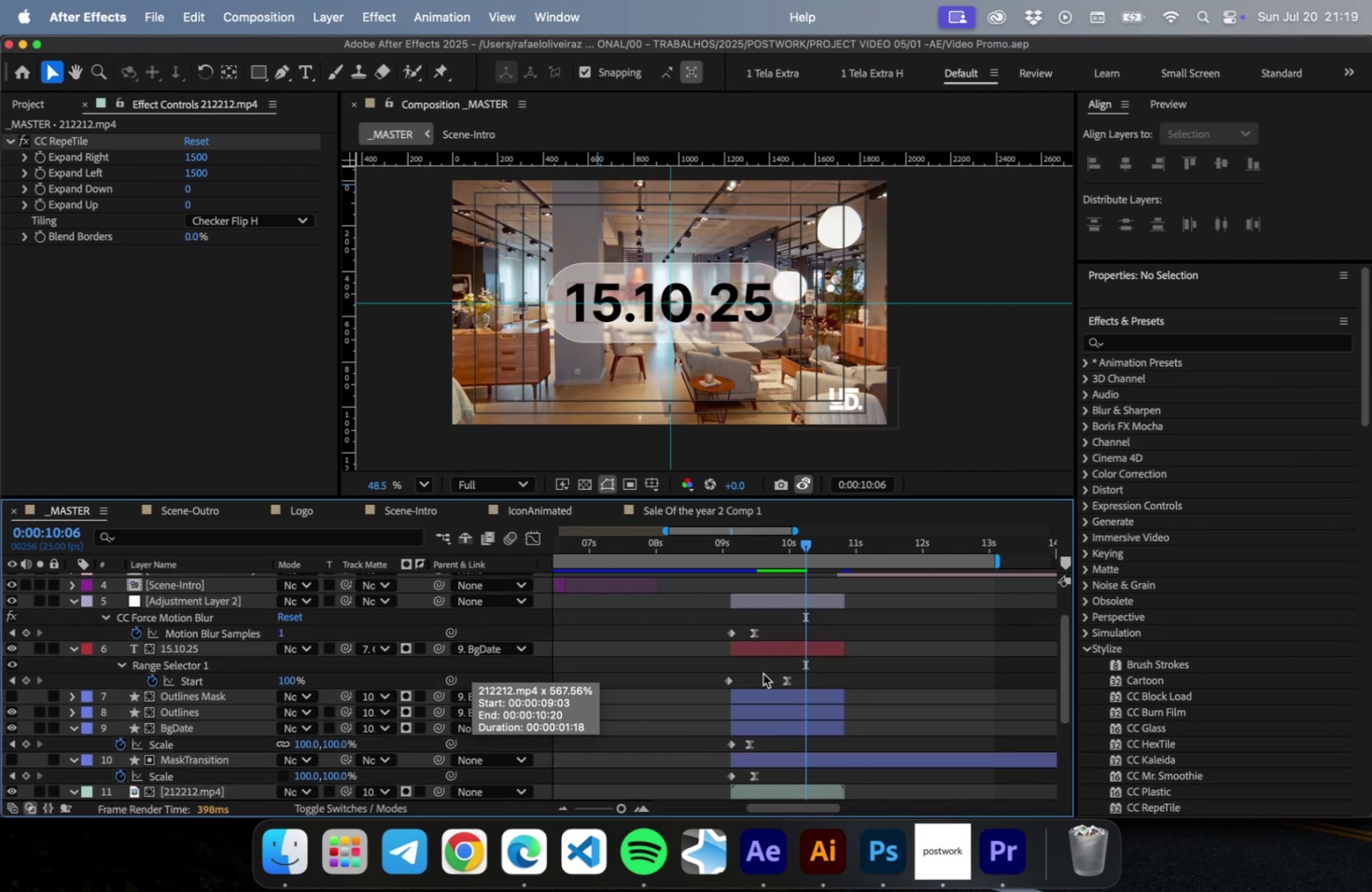 
key(U)
 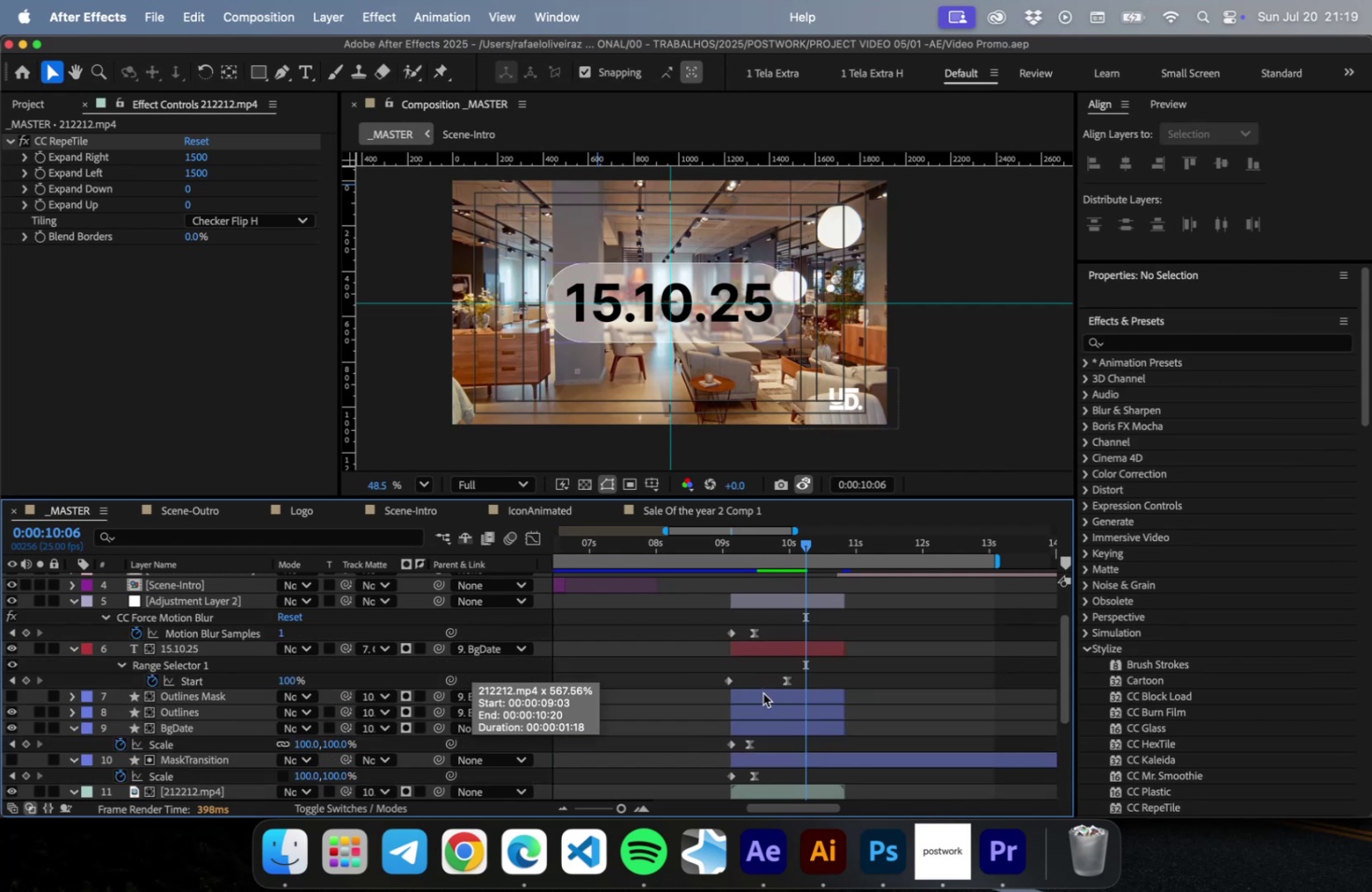 
scroll: coordinate [763, 695], scroll_direction: down, amount: 15.0
 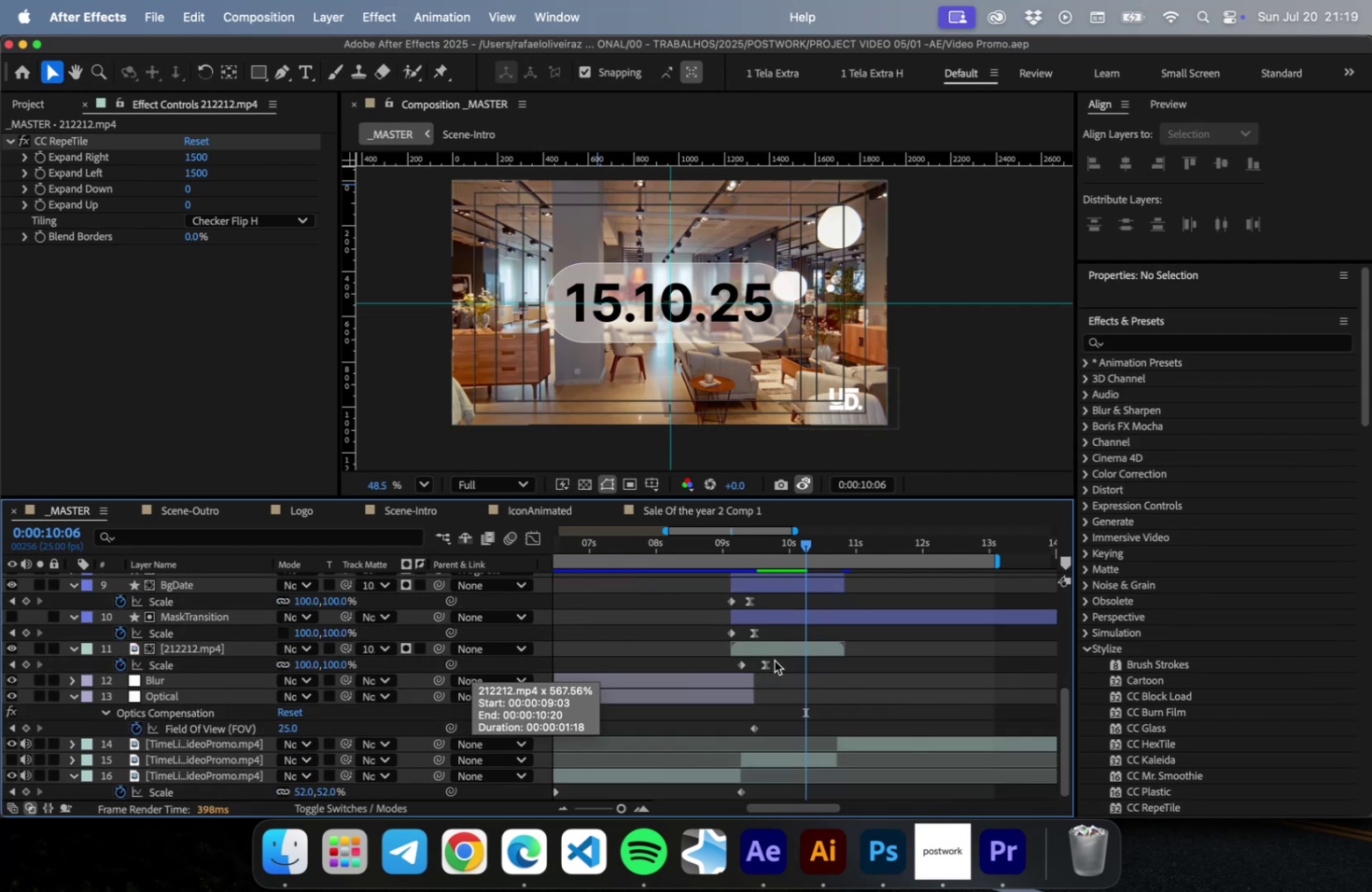 
left_click_drag(start_coordinate=[774, 660], to_coordinate=[738, 671])
 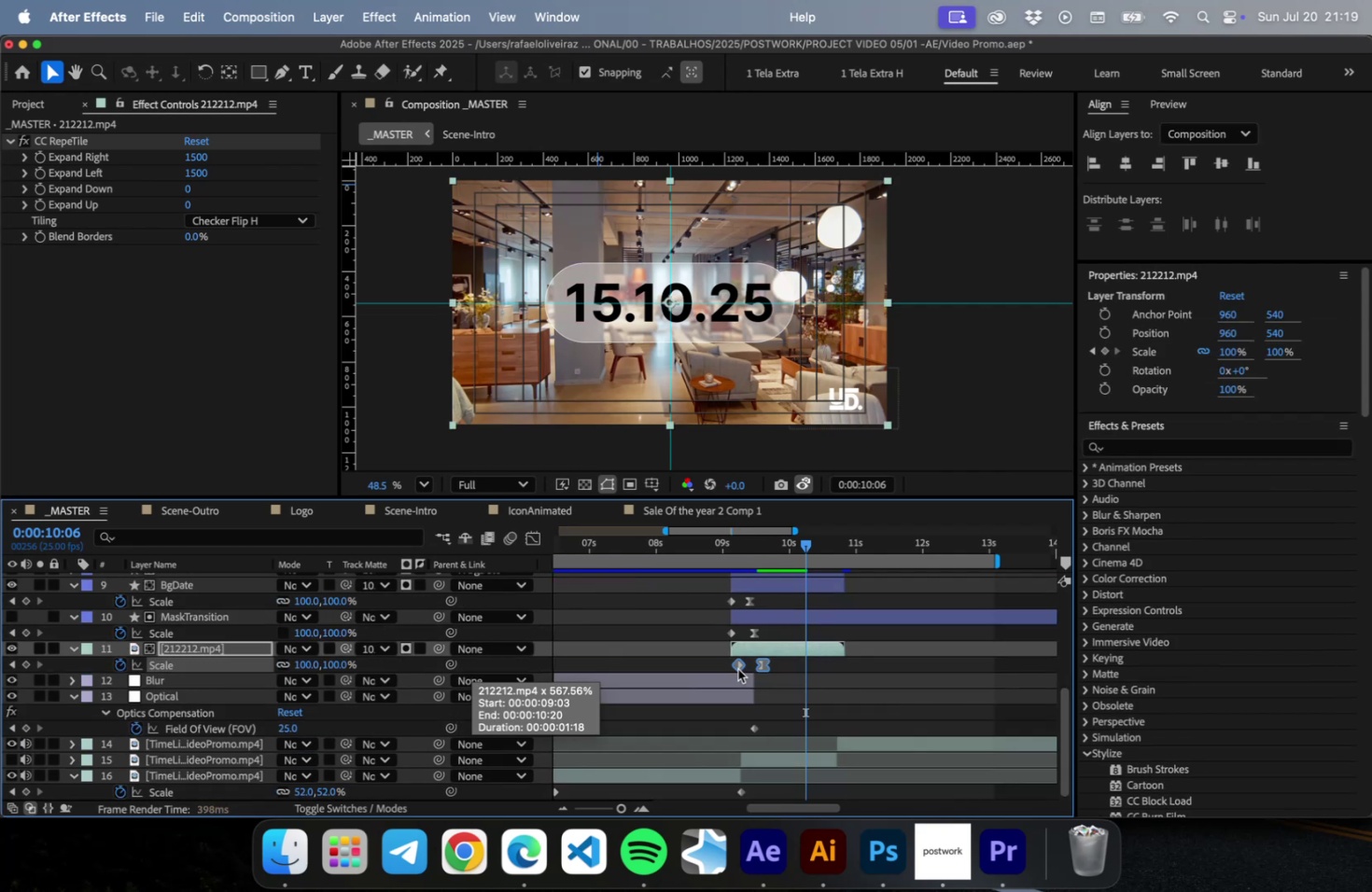 
left_click_drag(start_coordinate=[743, 668], to_coordinate=[733, 669])
 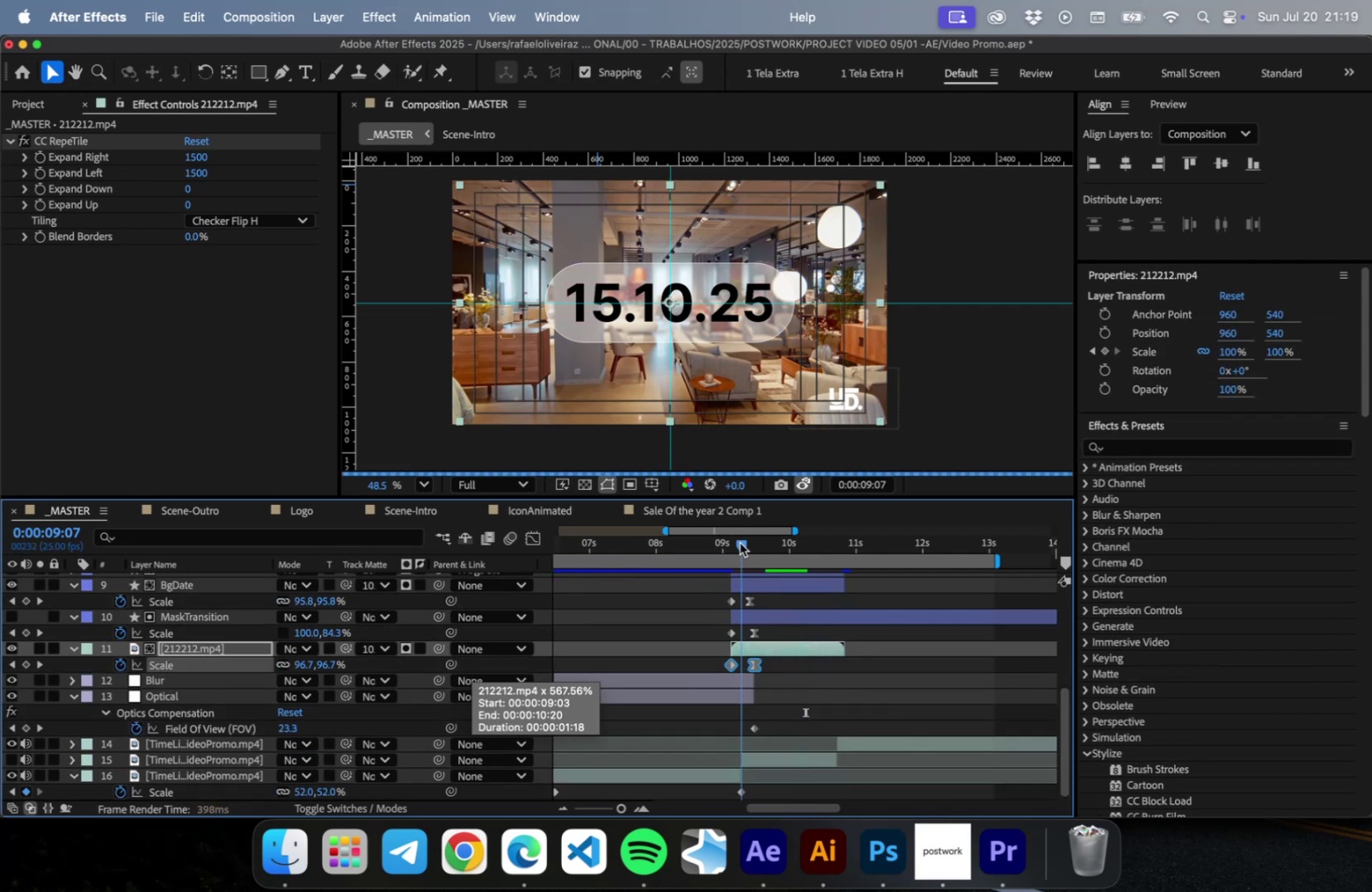 
left_click([739, 542])
 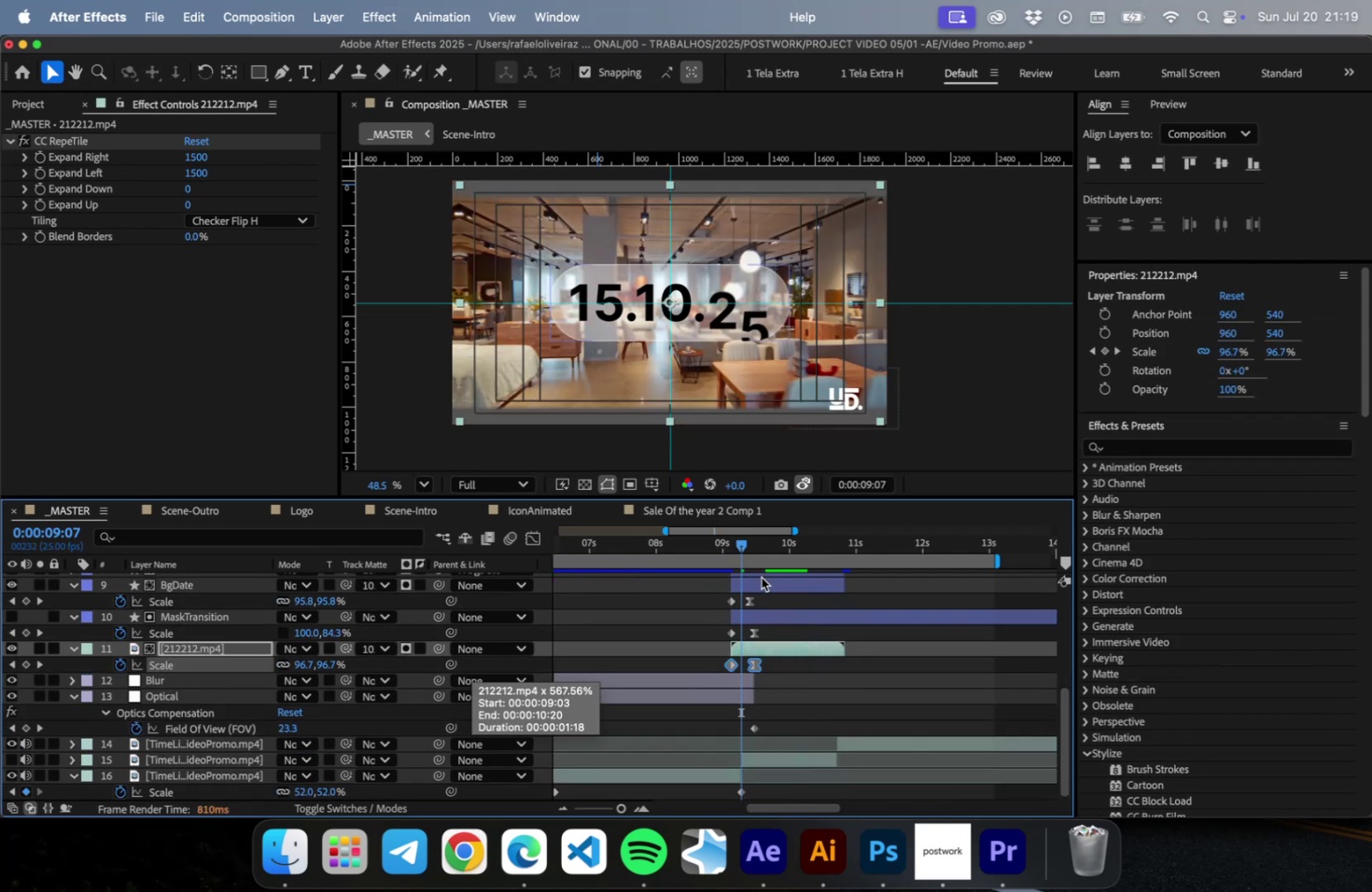 
key(Equal)
 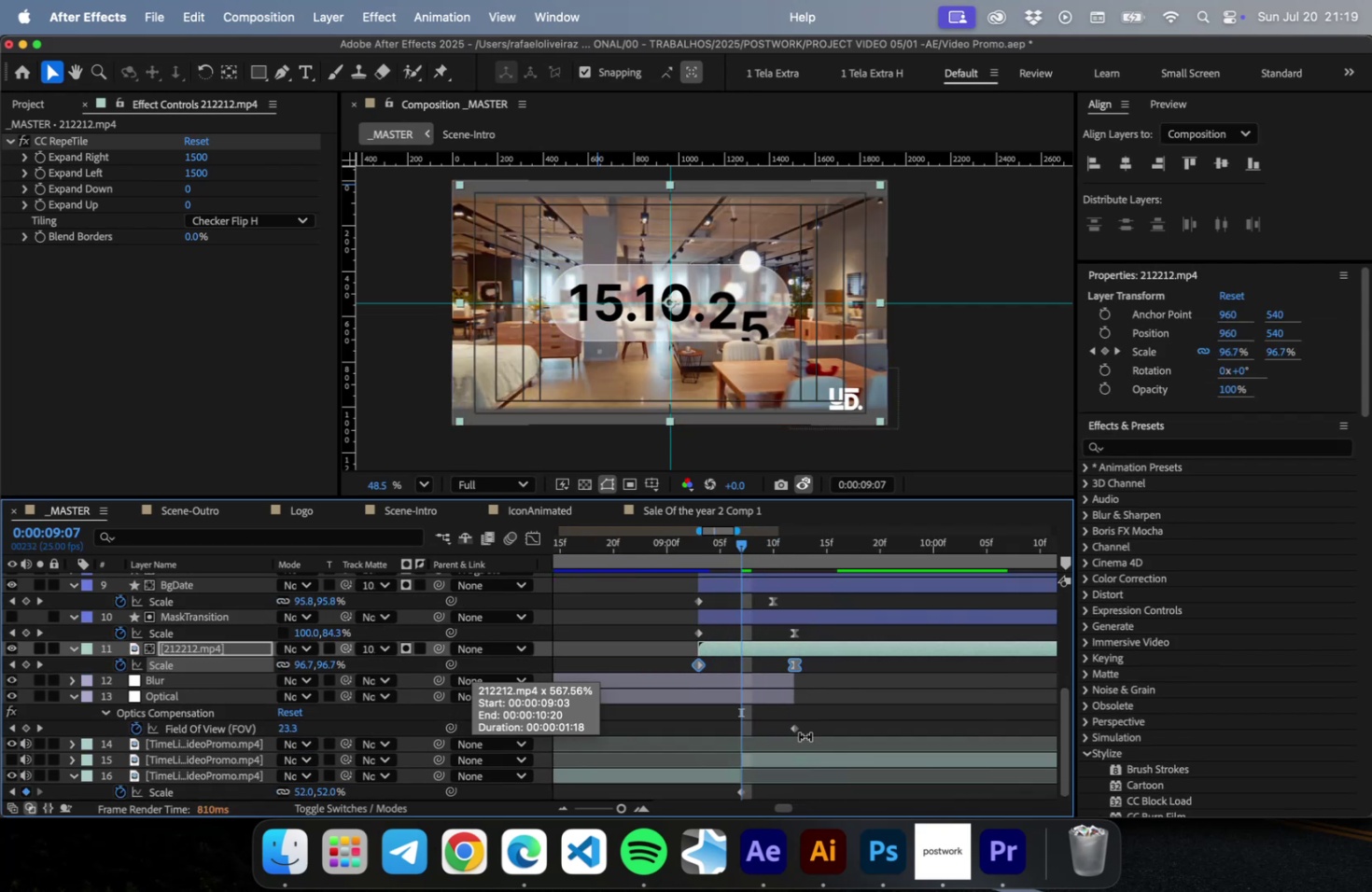 
key(Equal)
 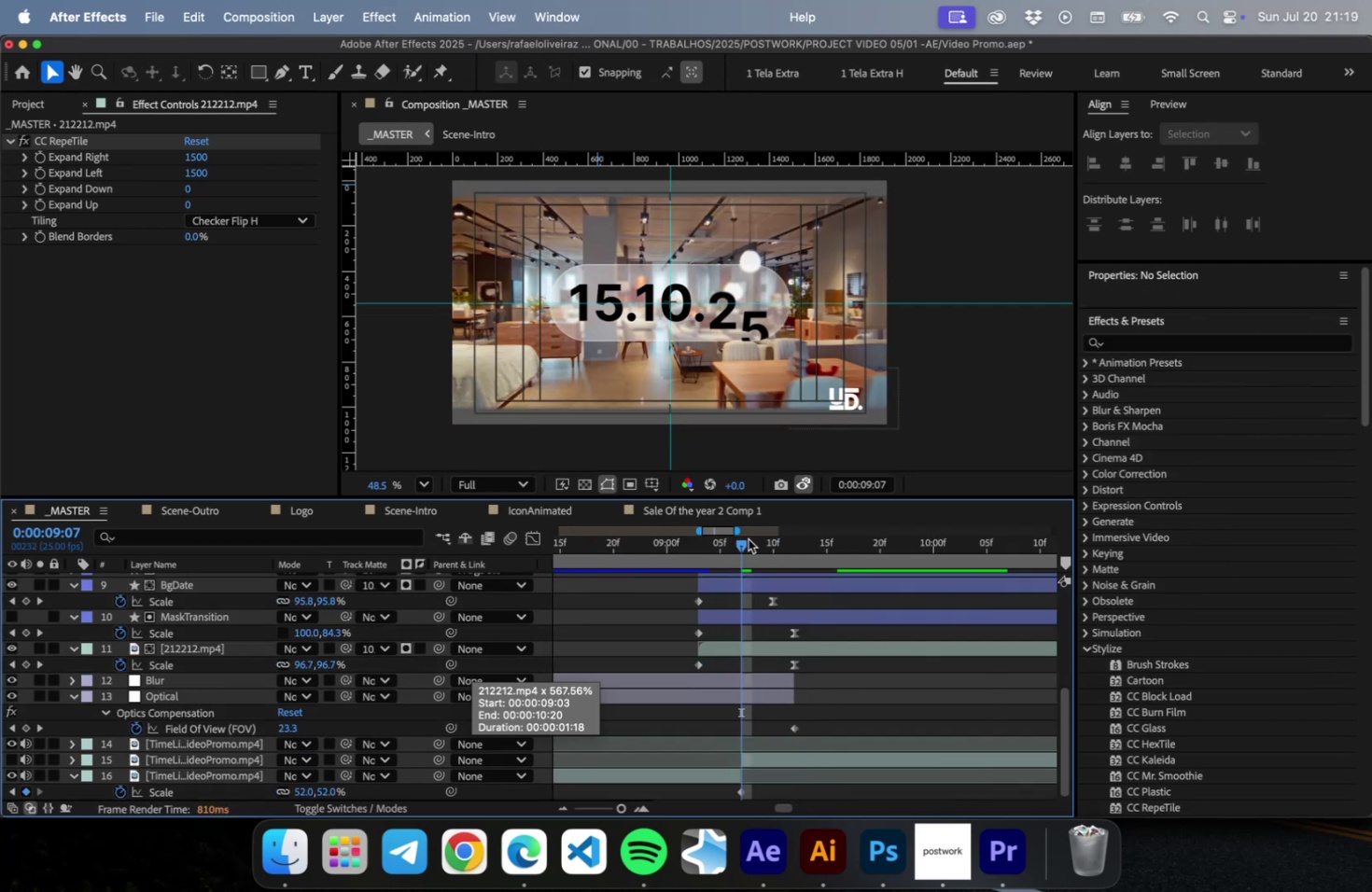 
left_click_drag(start_coordinate=[743, 544], to_coordinate=[728, 545])
 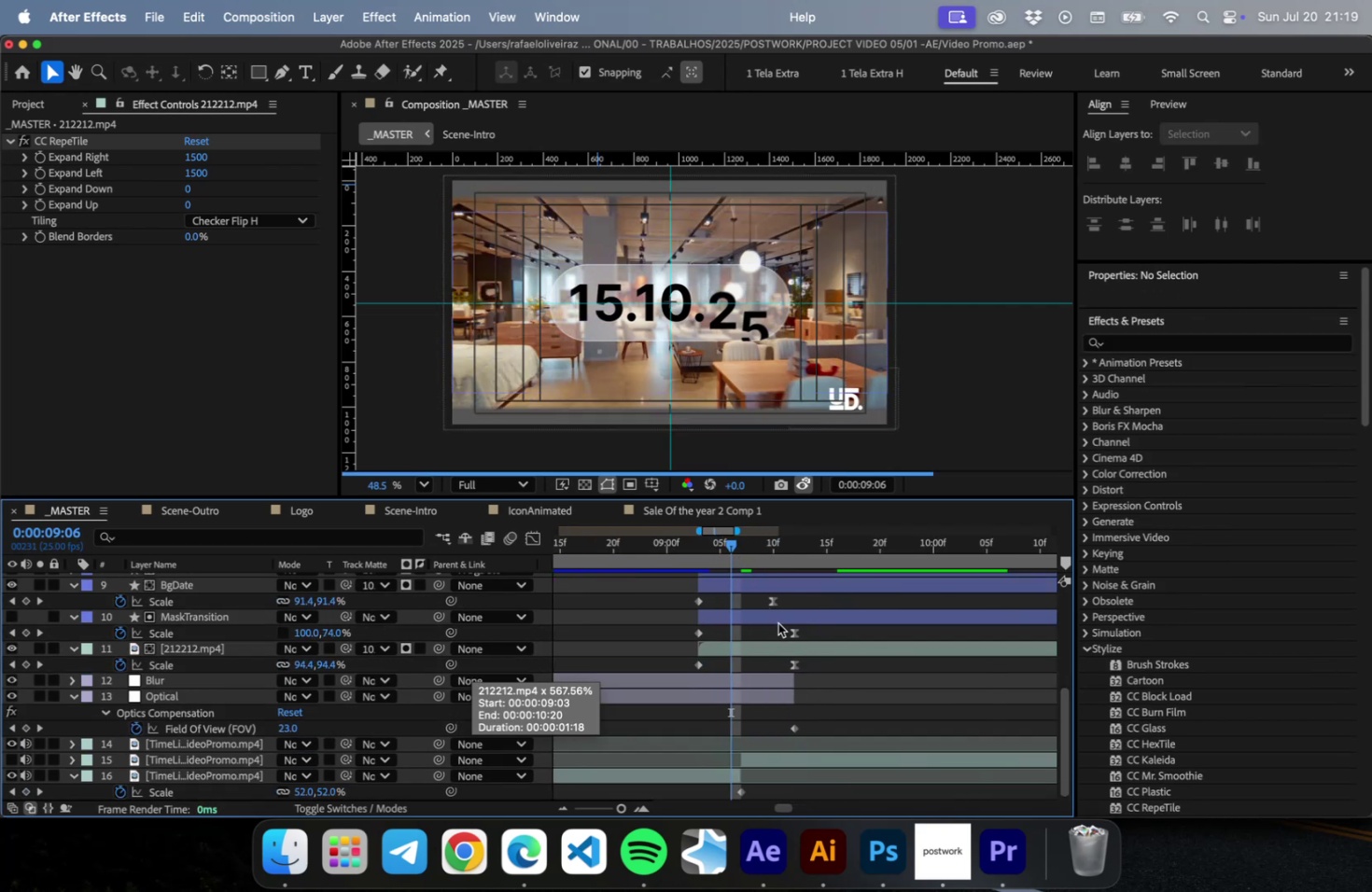 
key(Meta+S)
 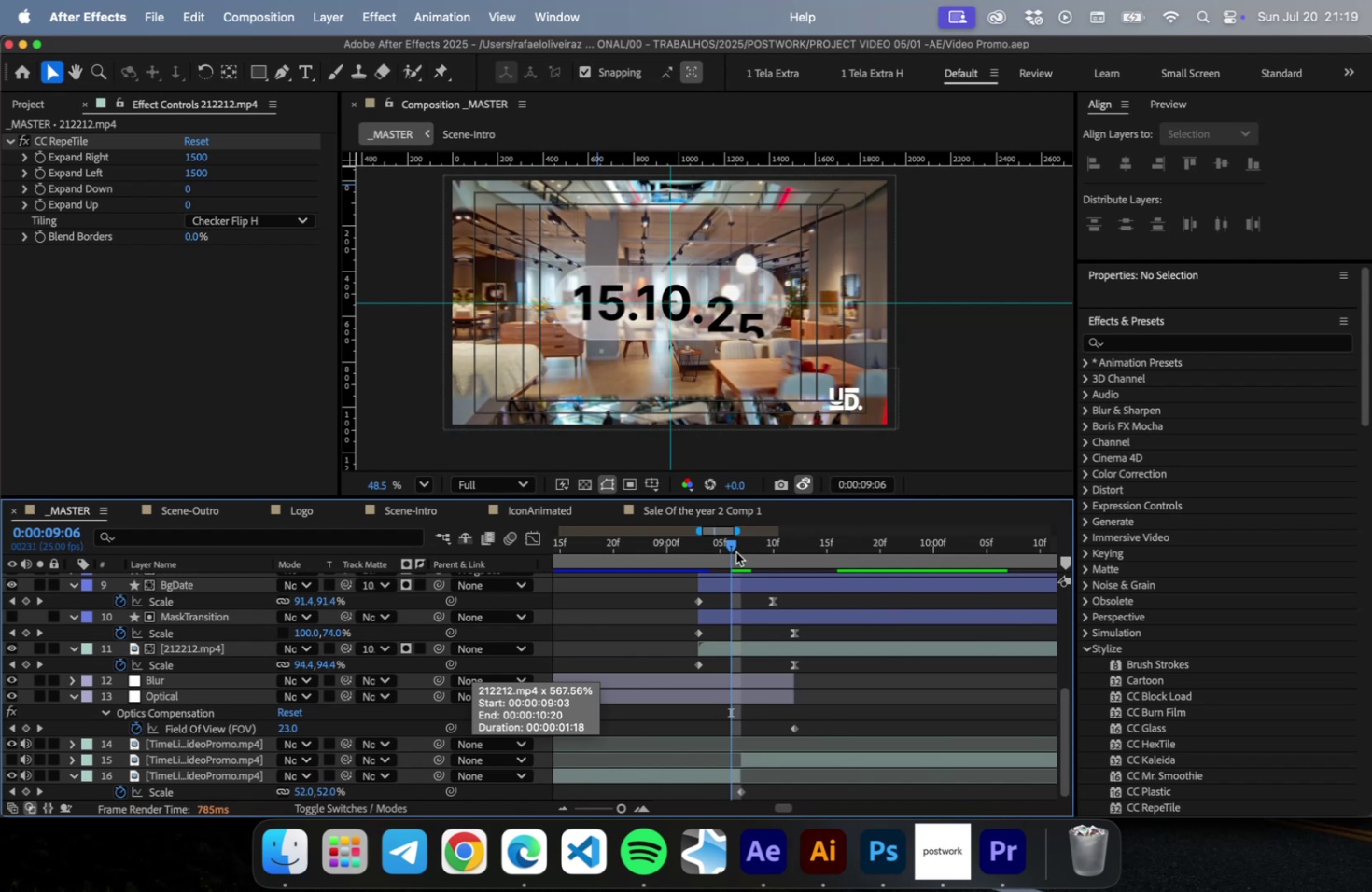 
left_click_drag(start_coordinate=[734, 546], to_coordinate=[745, 548])
 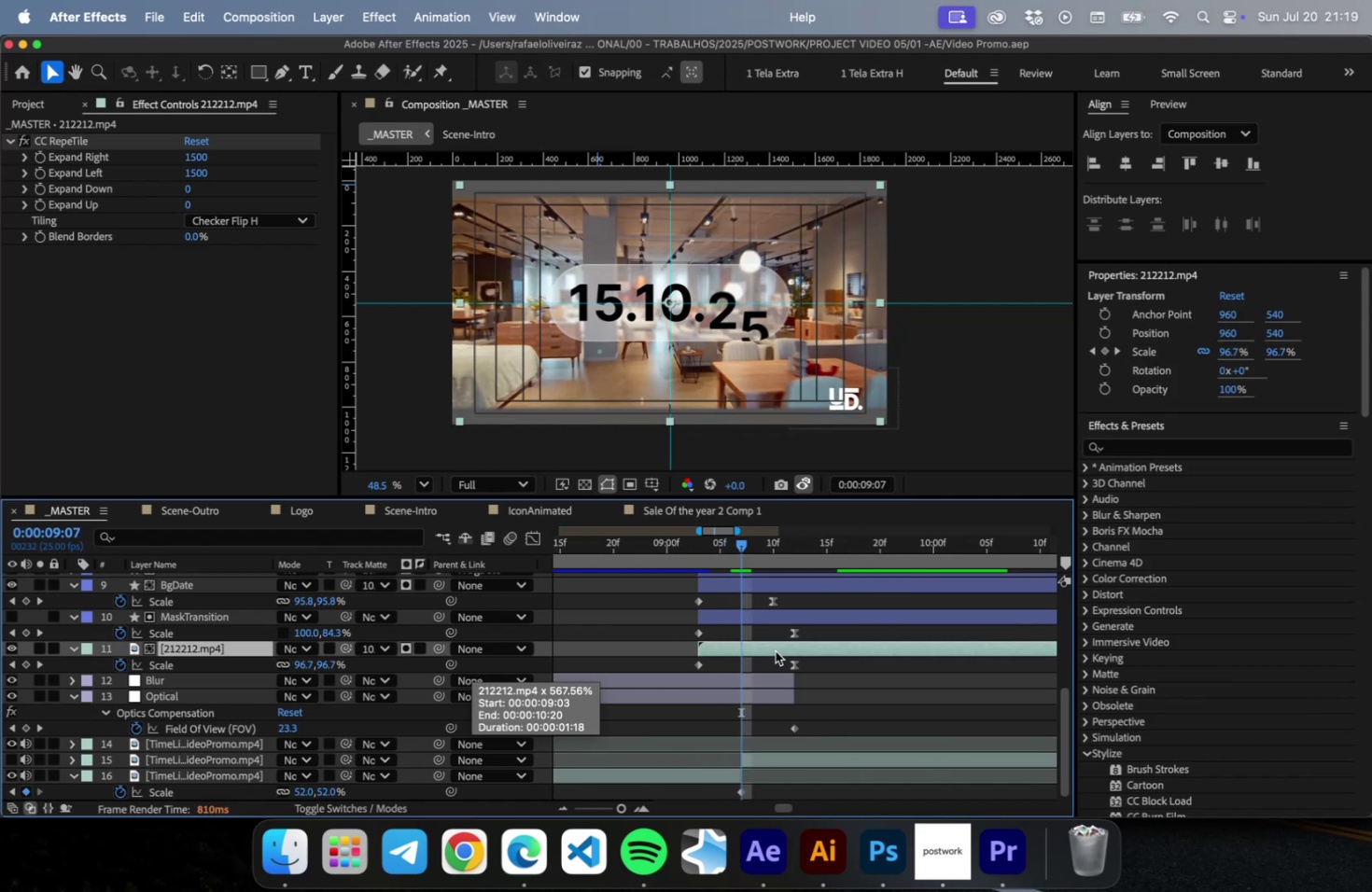 
left_click([775, 650])
 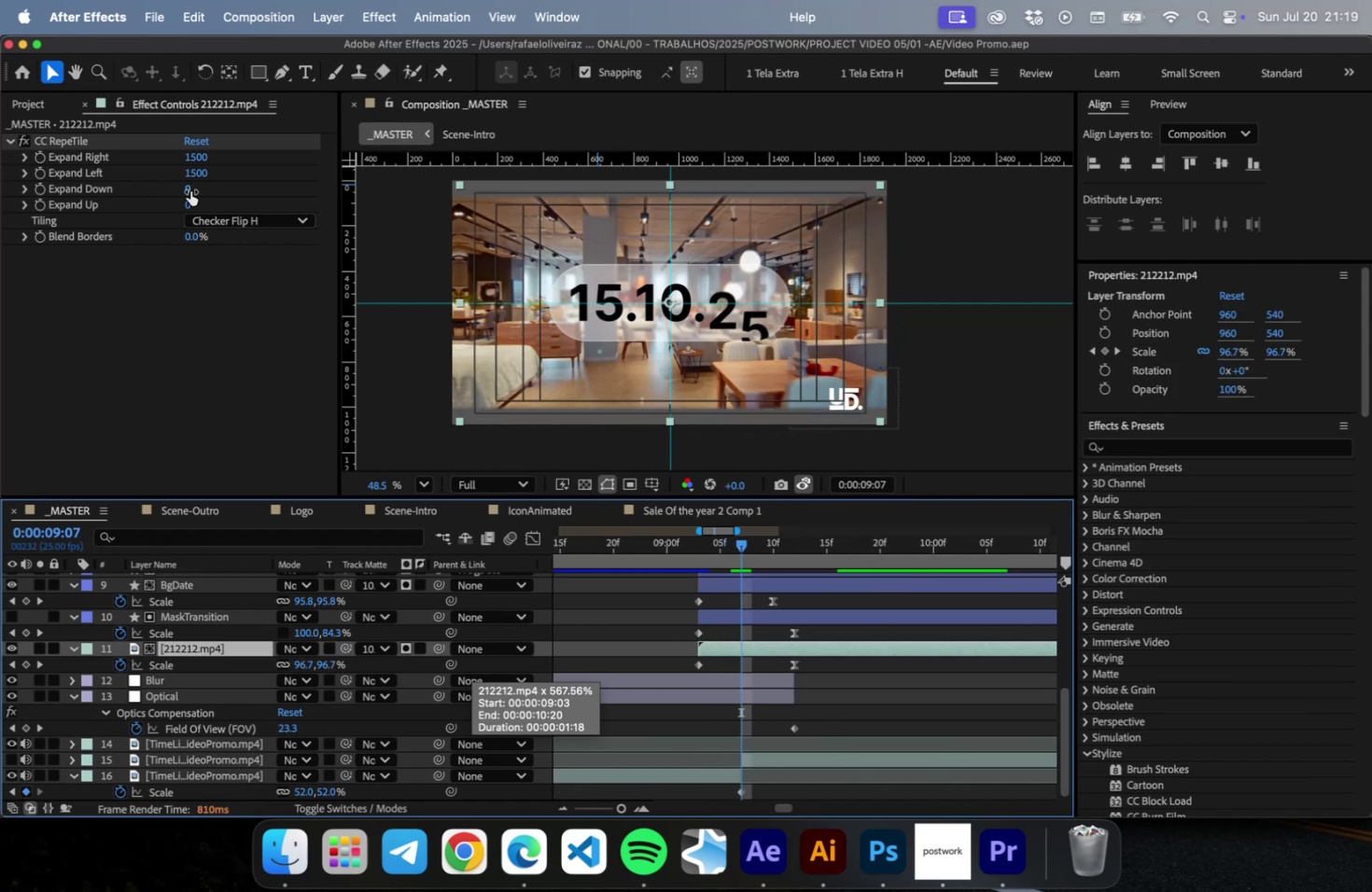 
left_click_drag(start_coordinate=[190, 190], to_coordinate=[446, 202])
 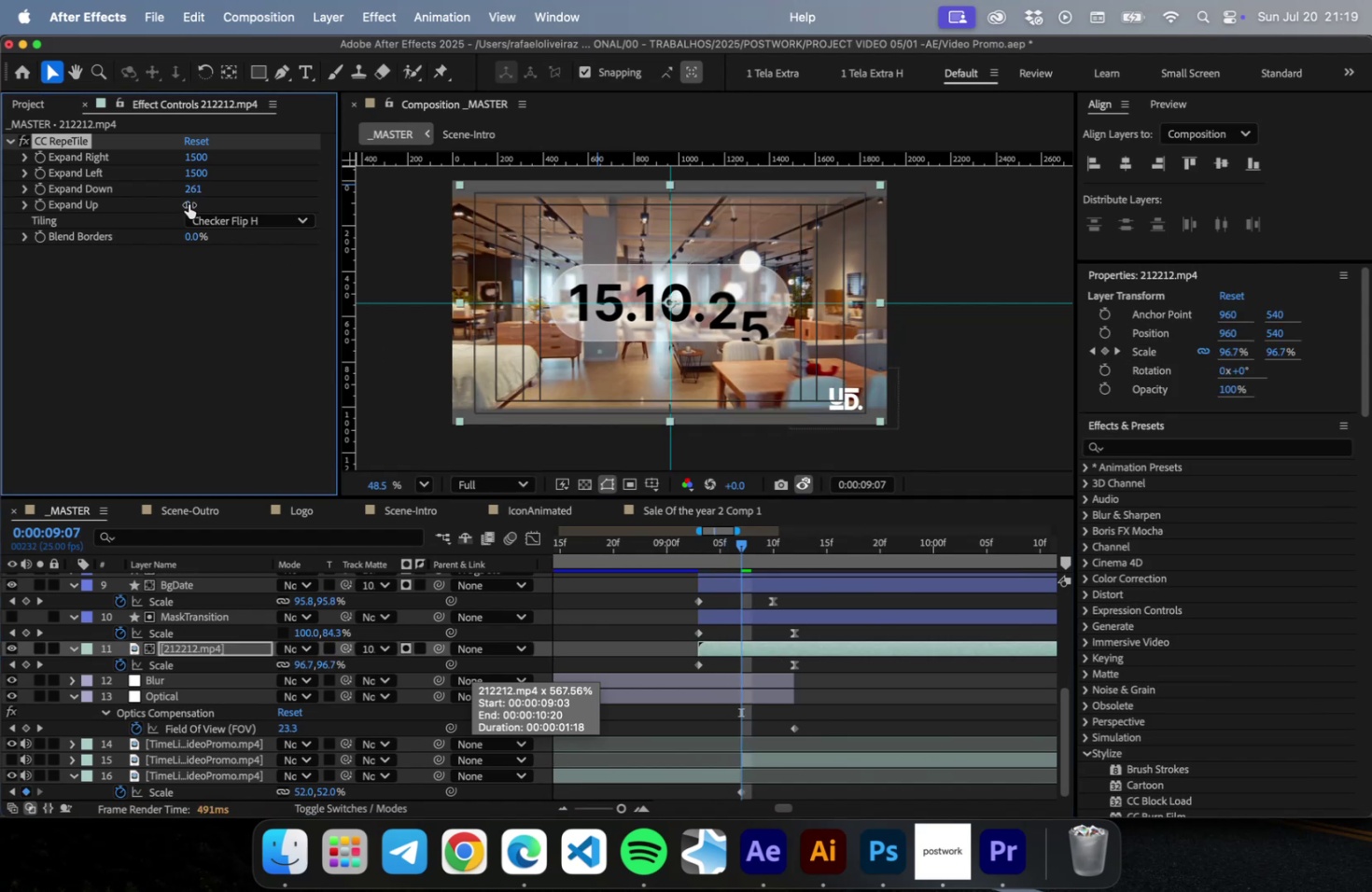 
left_click_drag(start_coordinate=[189, 204], to_coordinate=[504, 212])
 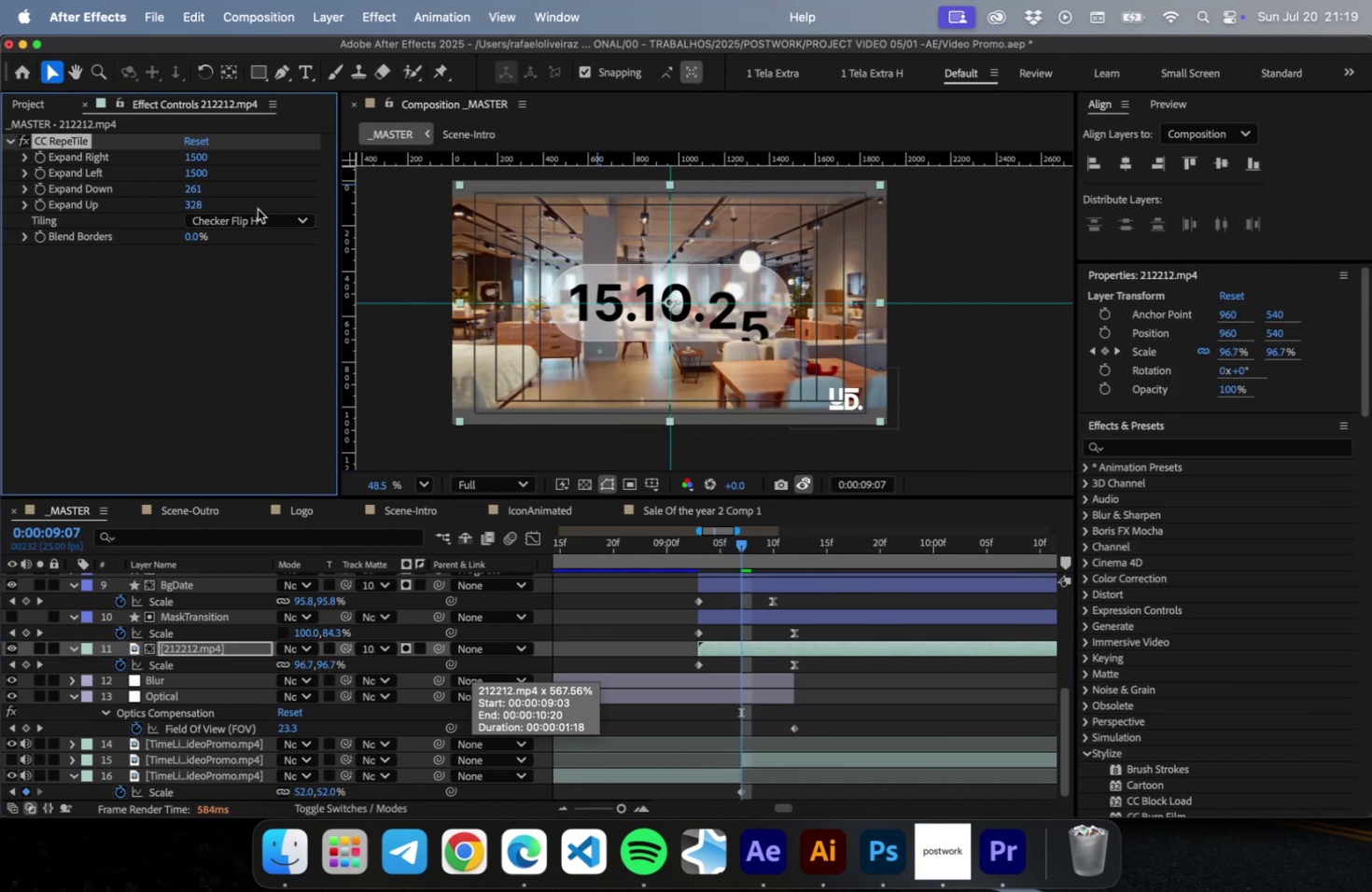 
left_click([255, 217])
 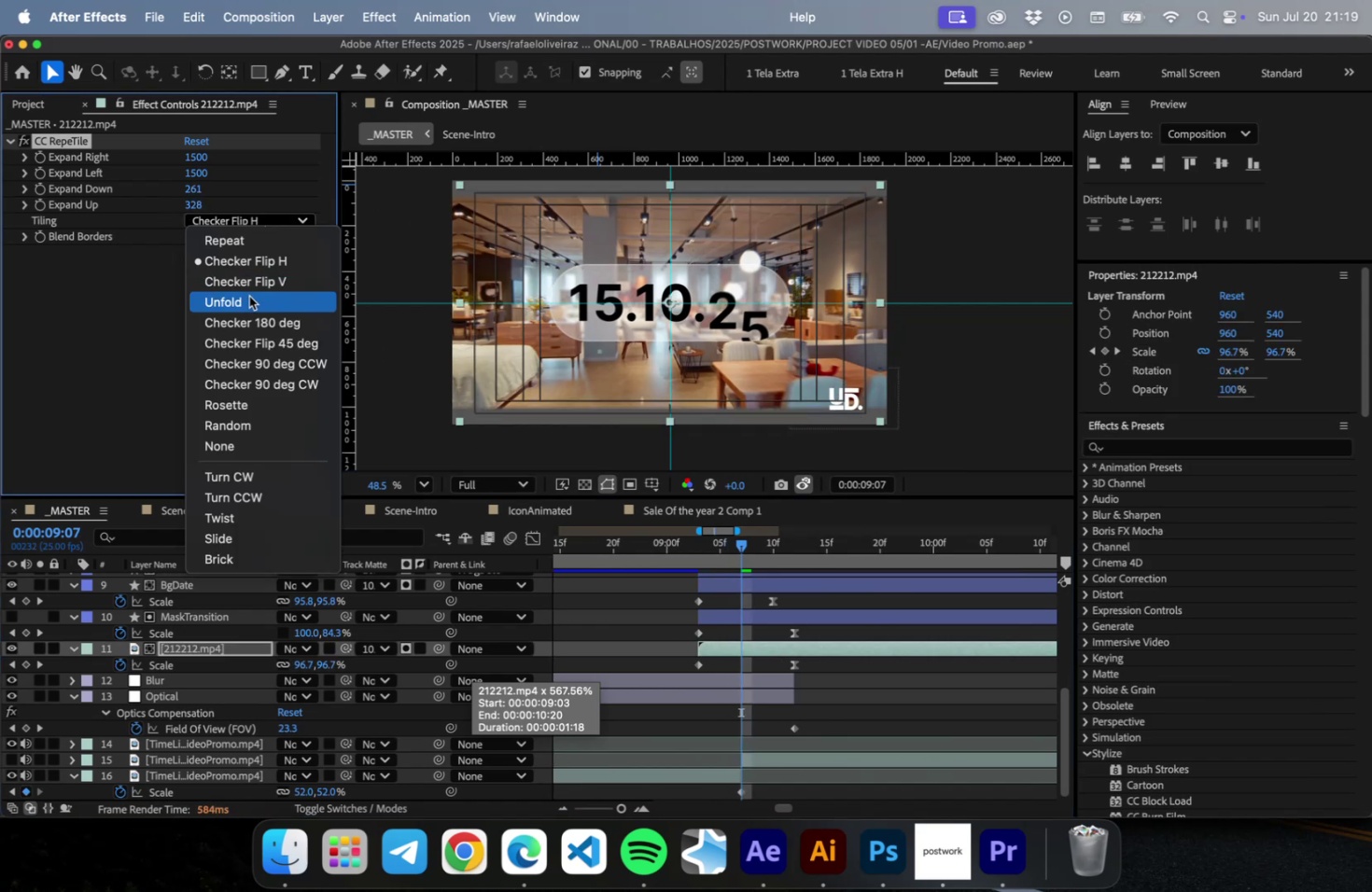 
left_click([249, 296])
 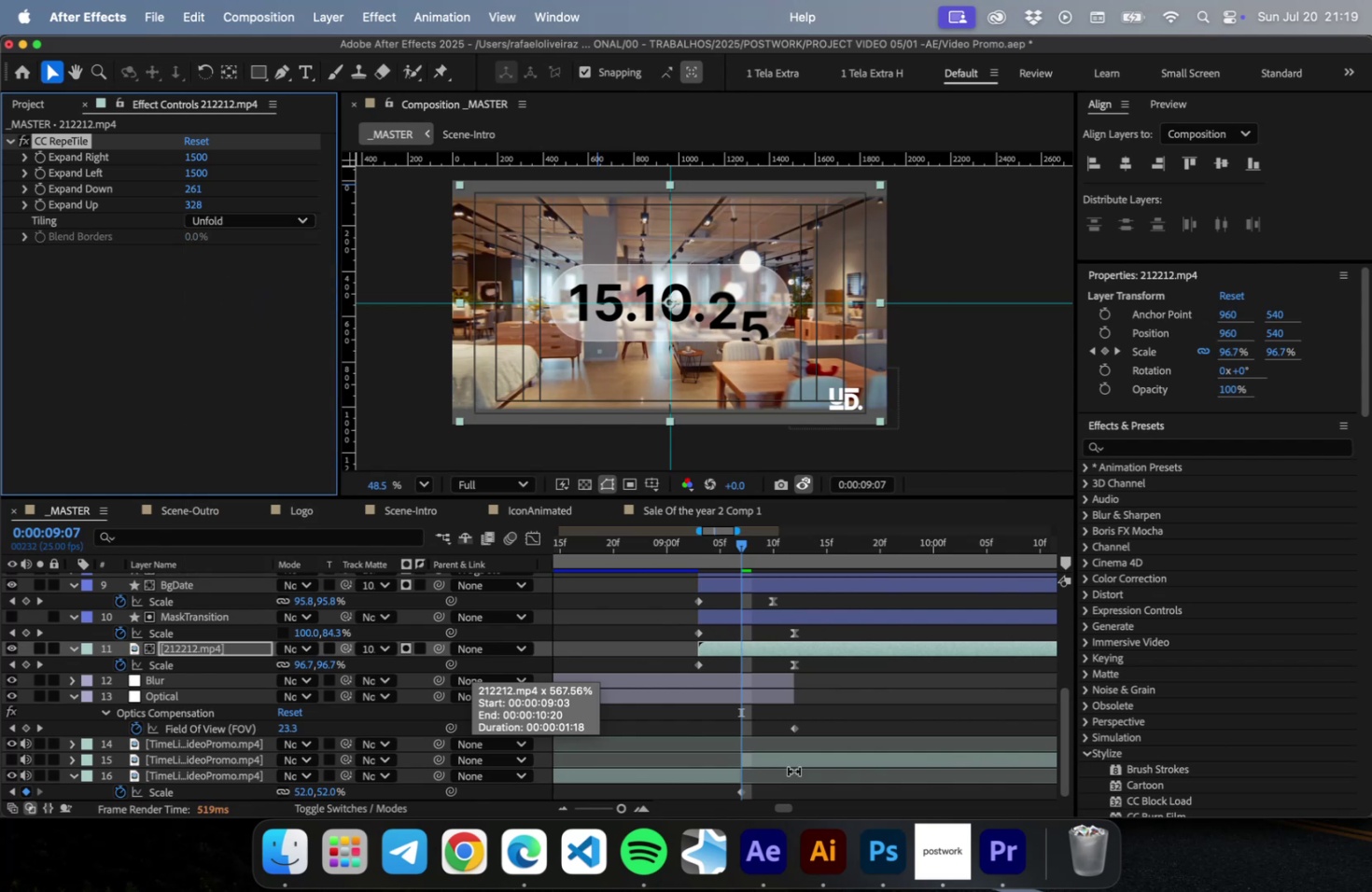 
left_click_drag(start_coordinate=[740, 774], to_coordinate=[747, 773])
 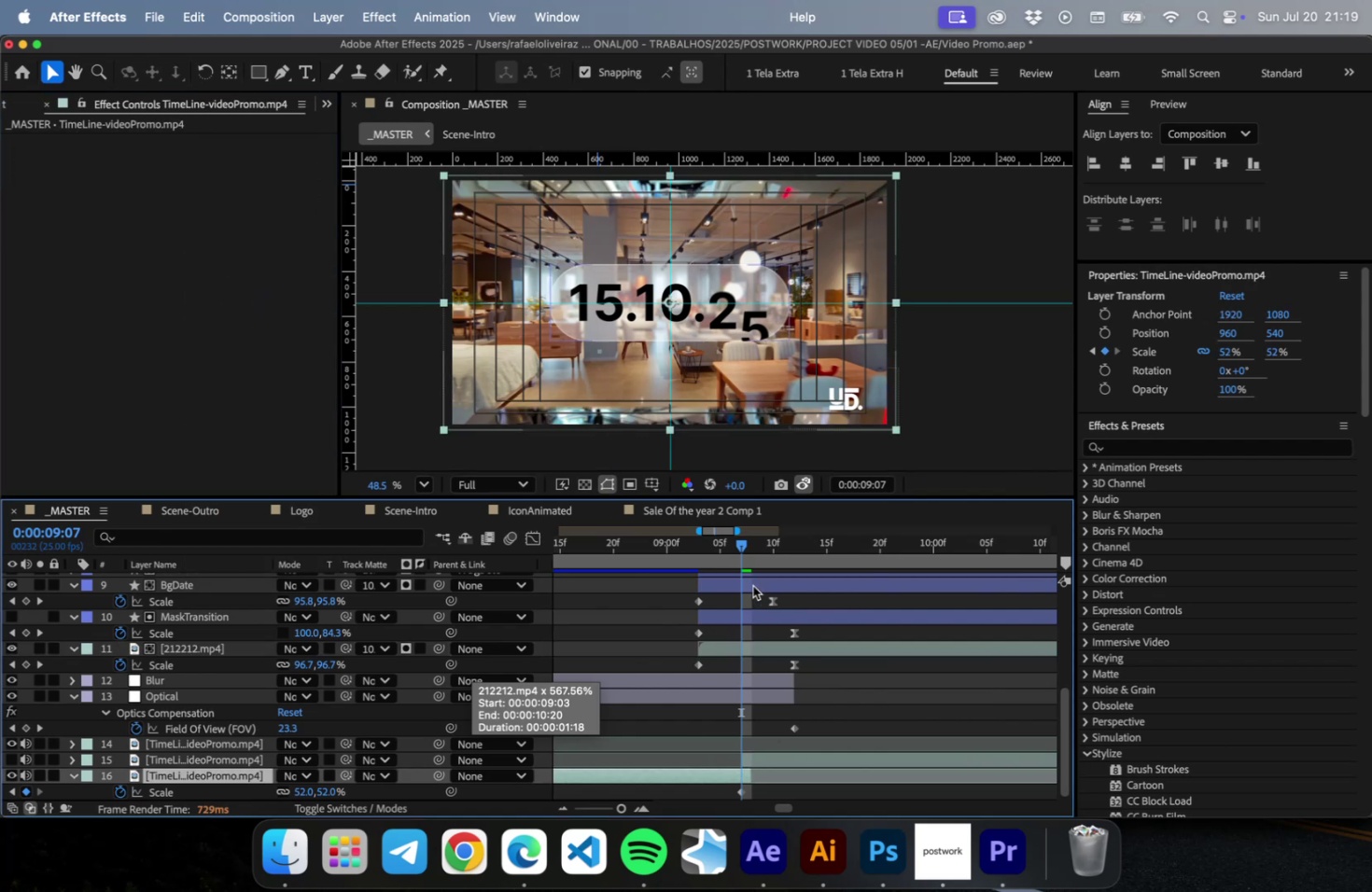 
left_click_drag(start_coordinate=[743, 546], to_coordinate=[756, 543])
 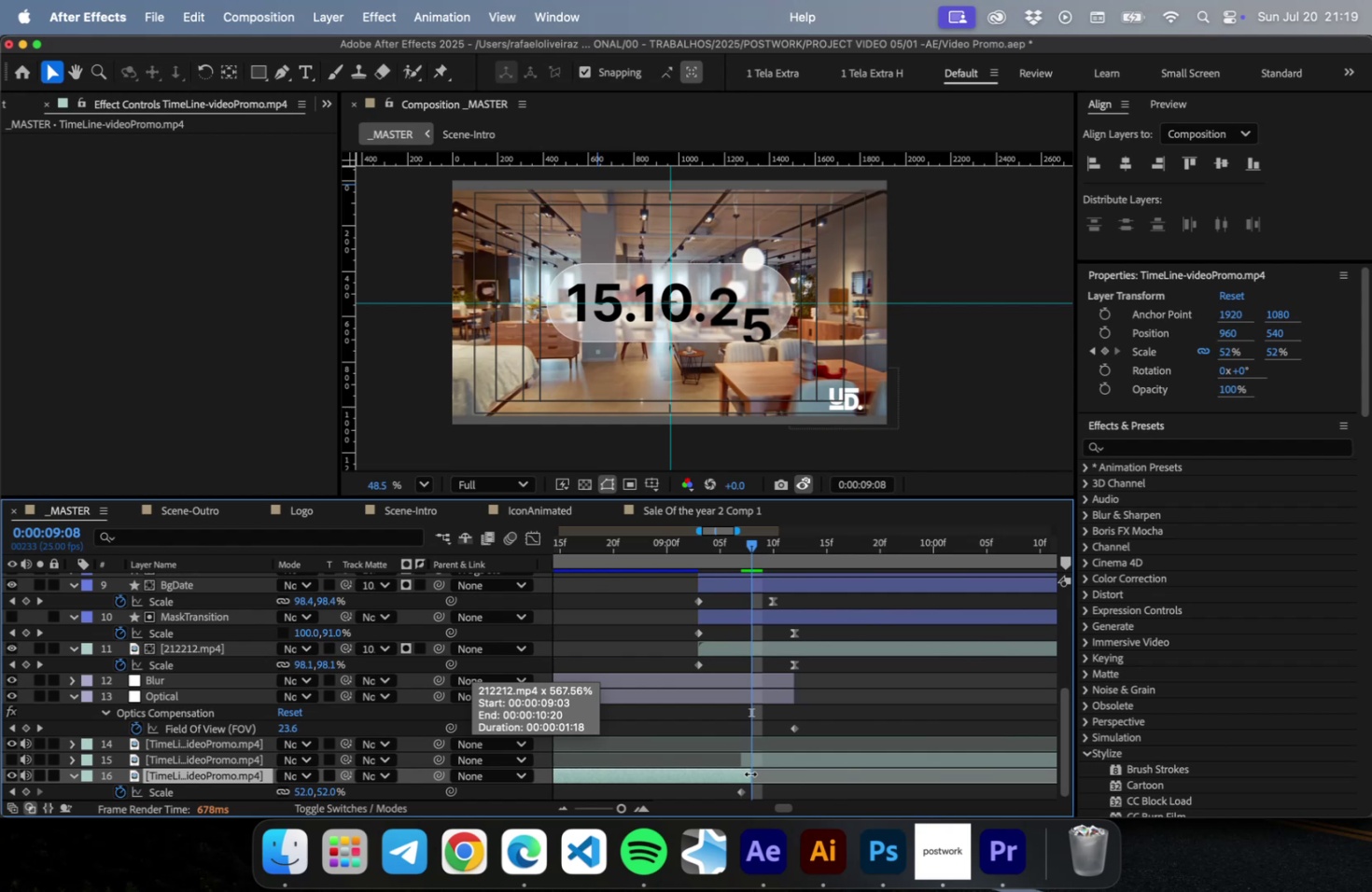 
left_click_drag(start_coordinate=[749, 773], to_coordinate=[758, 772])
 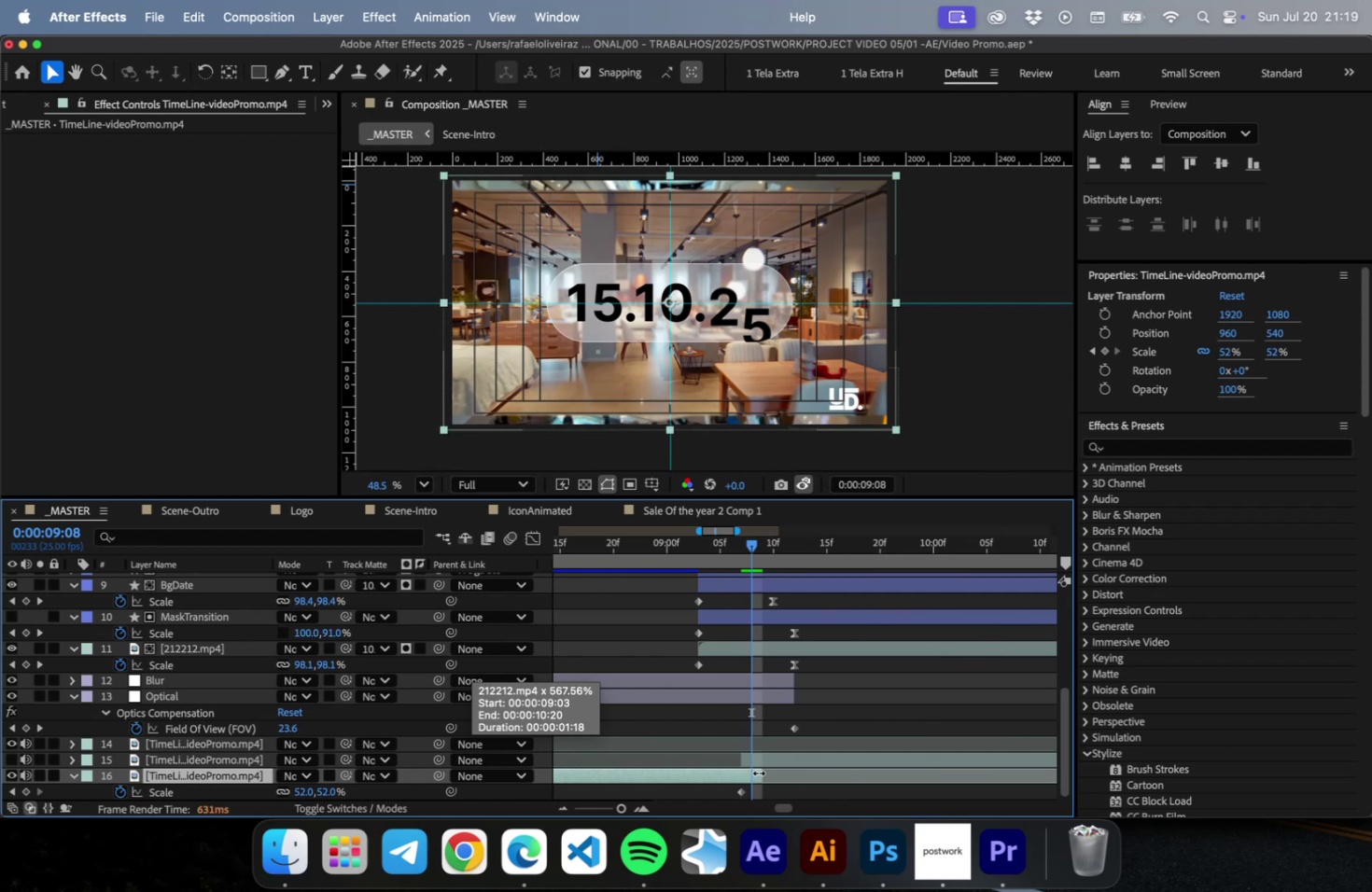 
left_click_drag(start_coordinate=[758, 772], to_coordinate=[766, 771])
 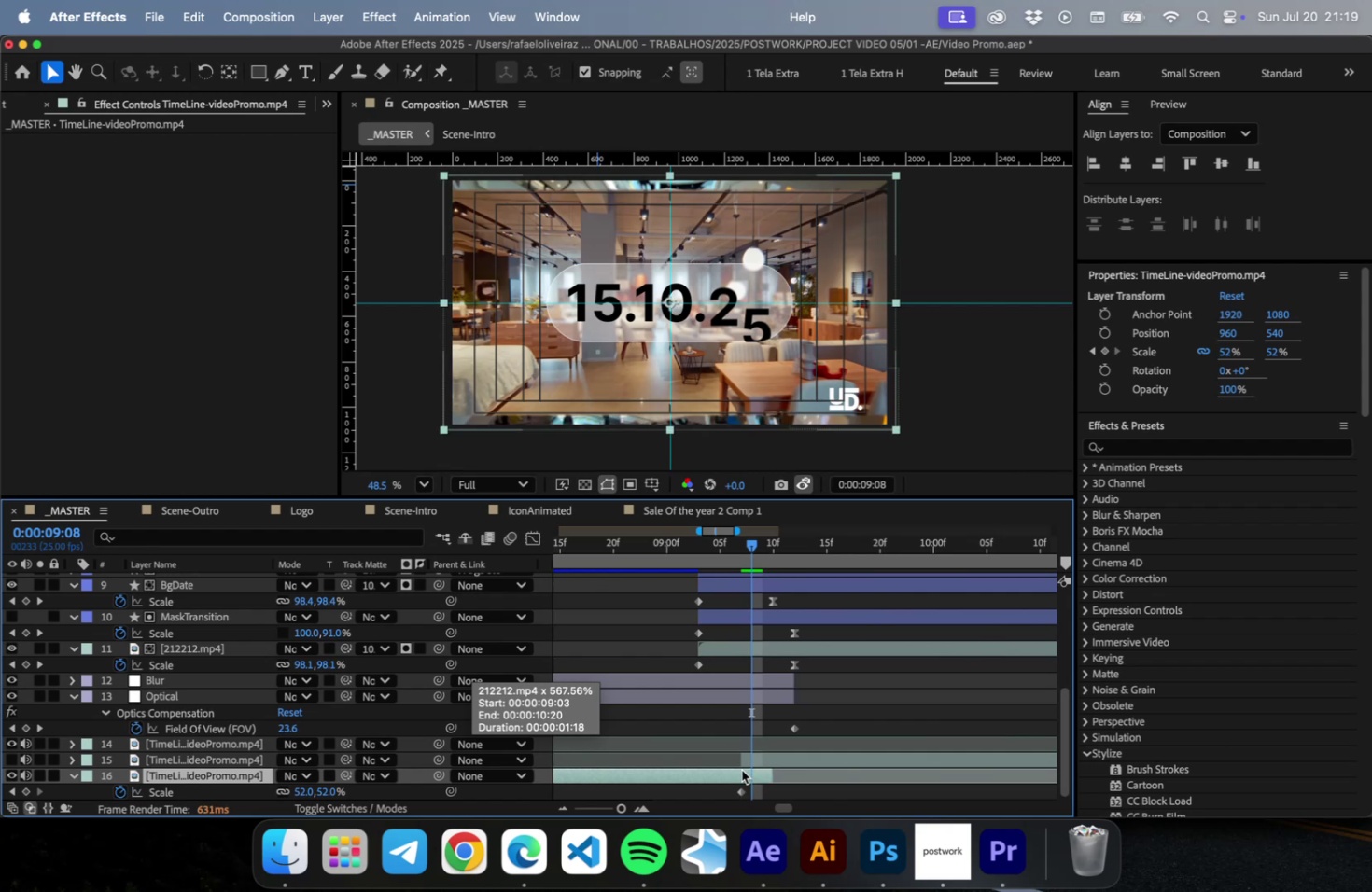 
left_click_drag(start_coordinate=[740, 760], to_coordinate=[769, 758])
 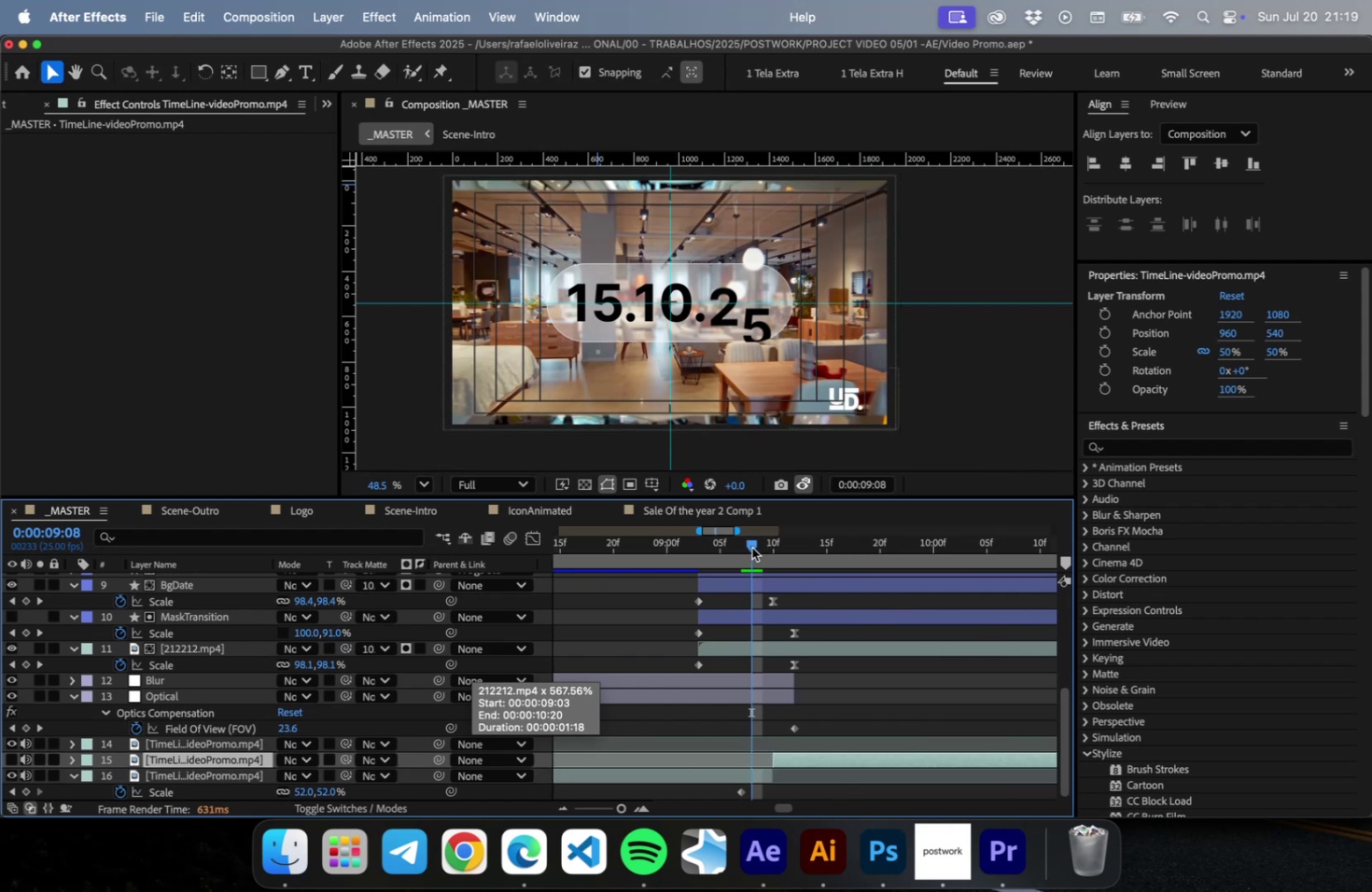 
left_click_drag(start_coordinate=[750, 547], to_coordinate=[763, 554])
 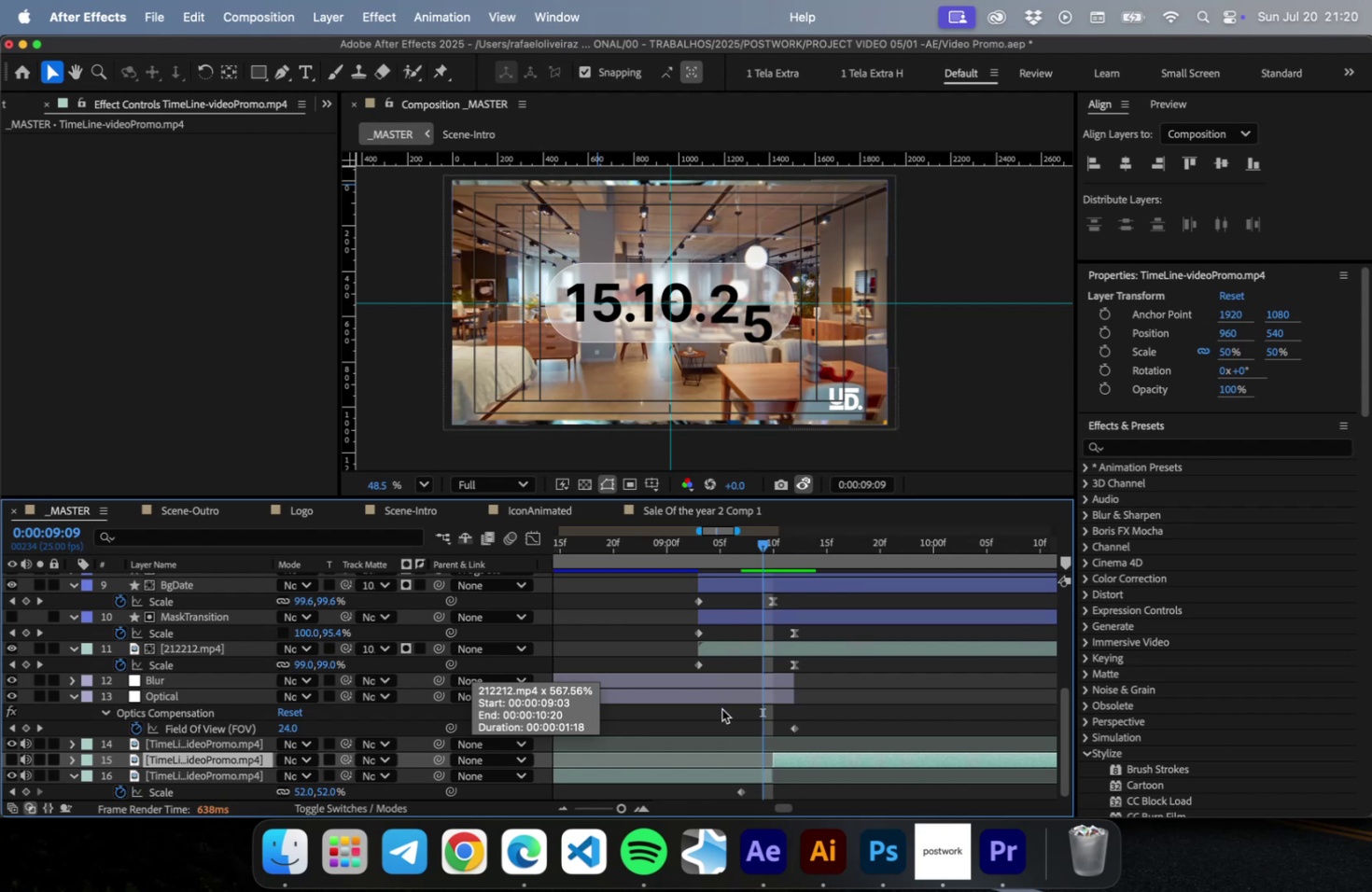 
key(Meta+CommandLeft)
 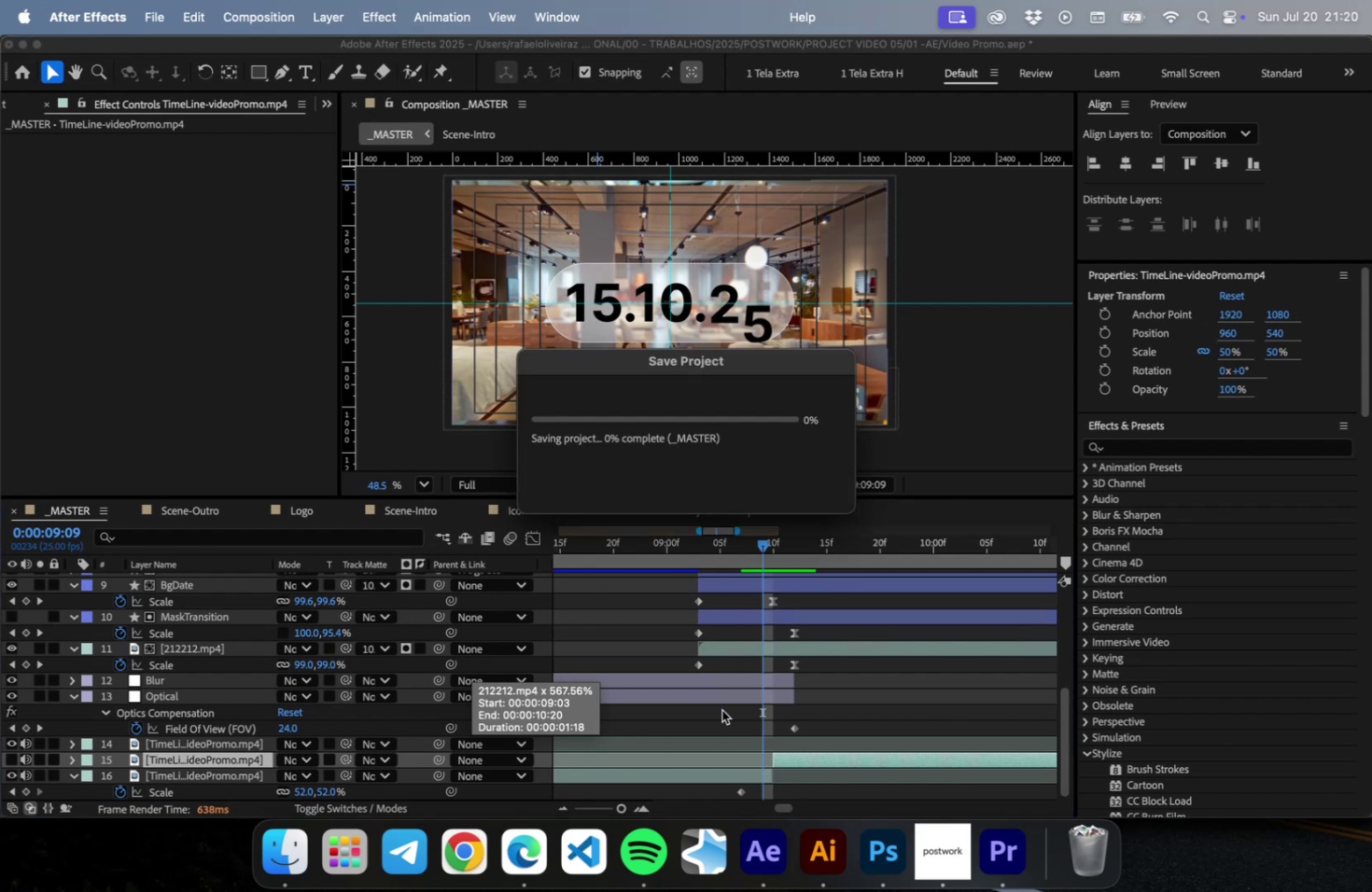 
key(Meta+S)
 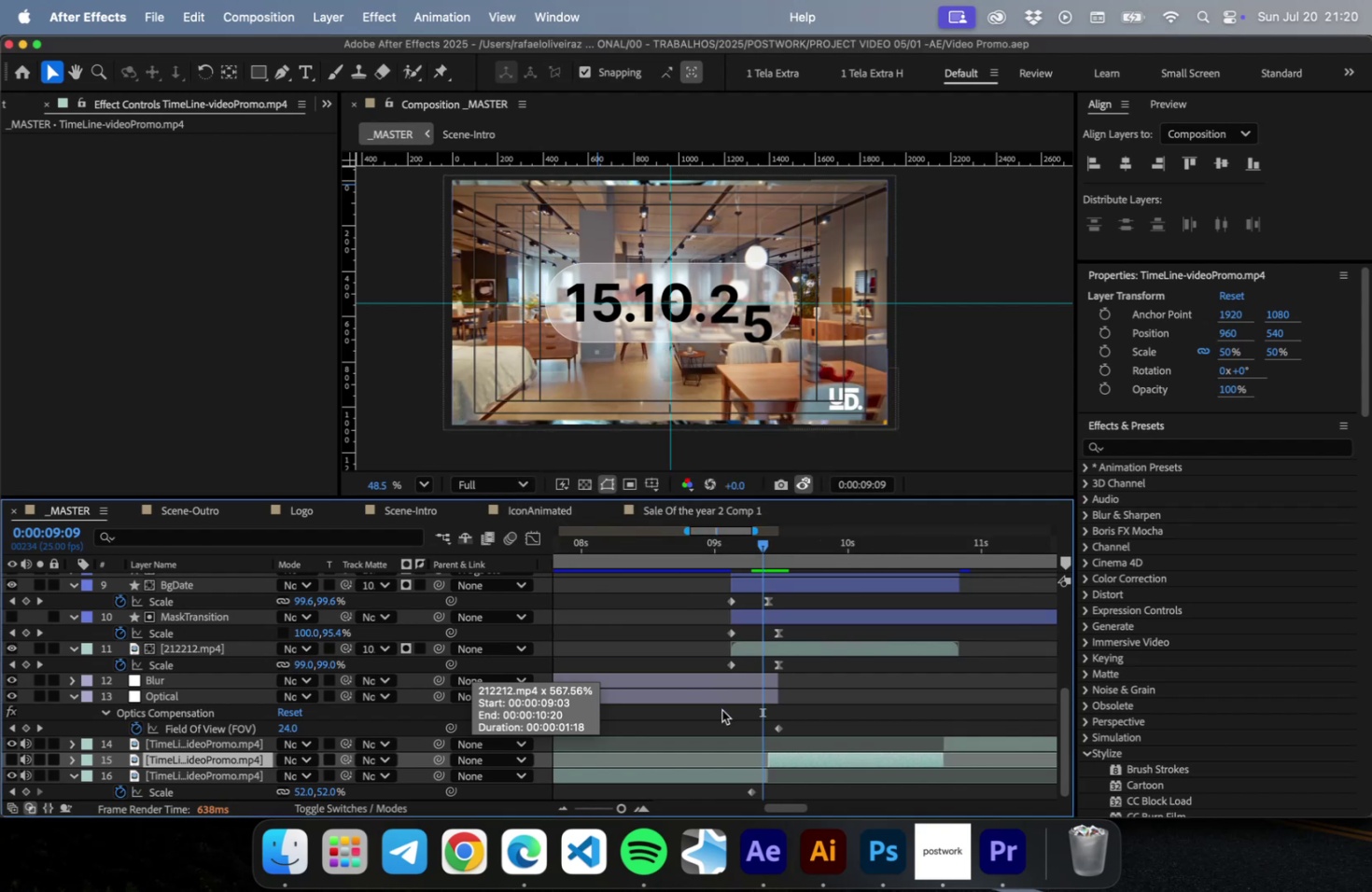 
key(Minus)
 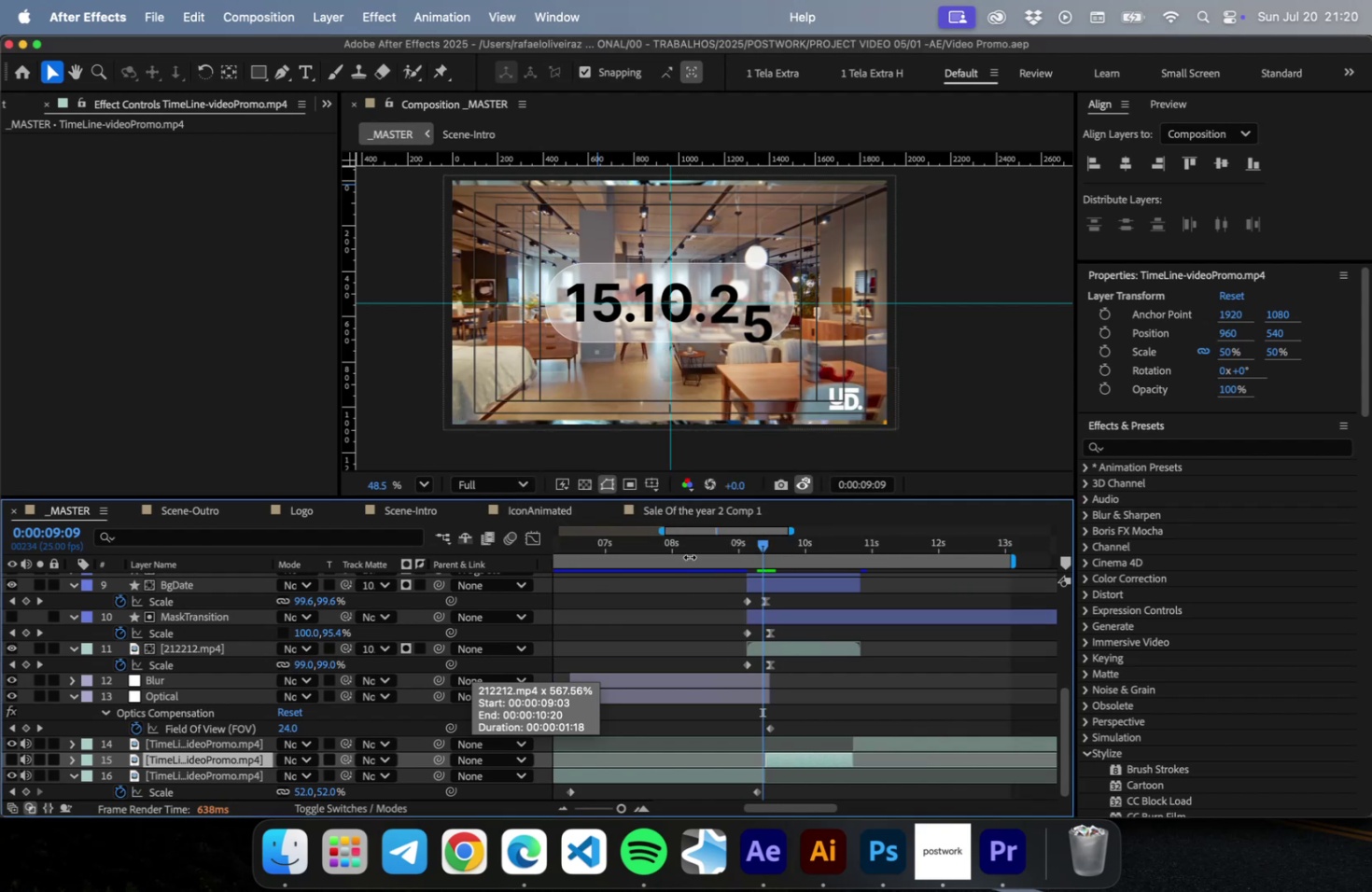 
key(Minus)
 